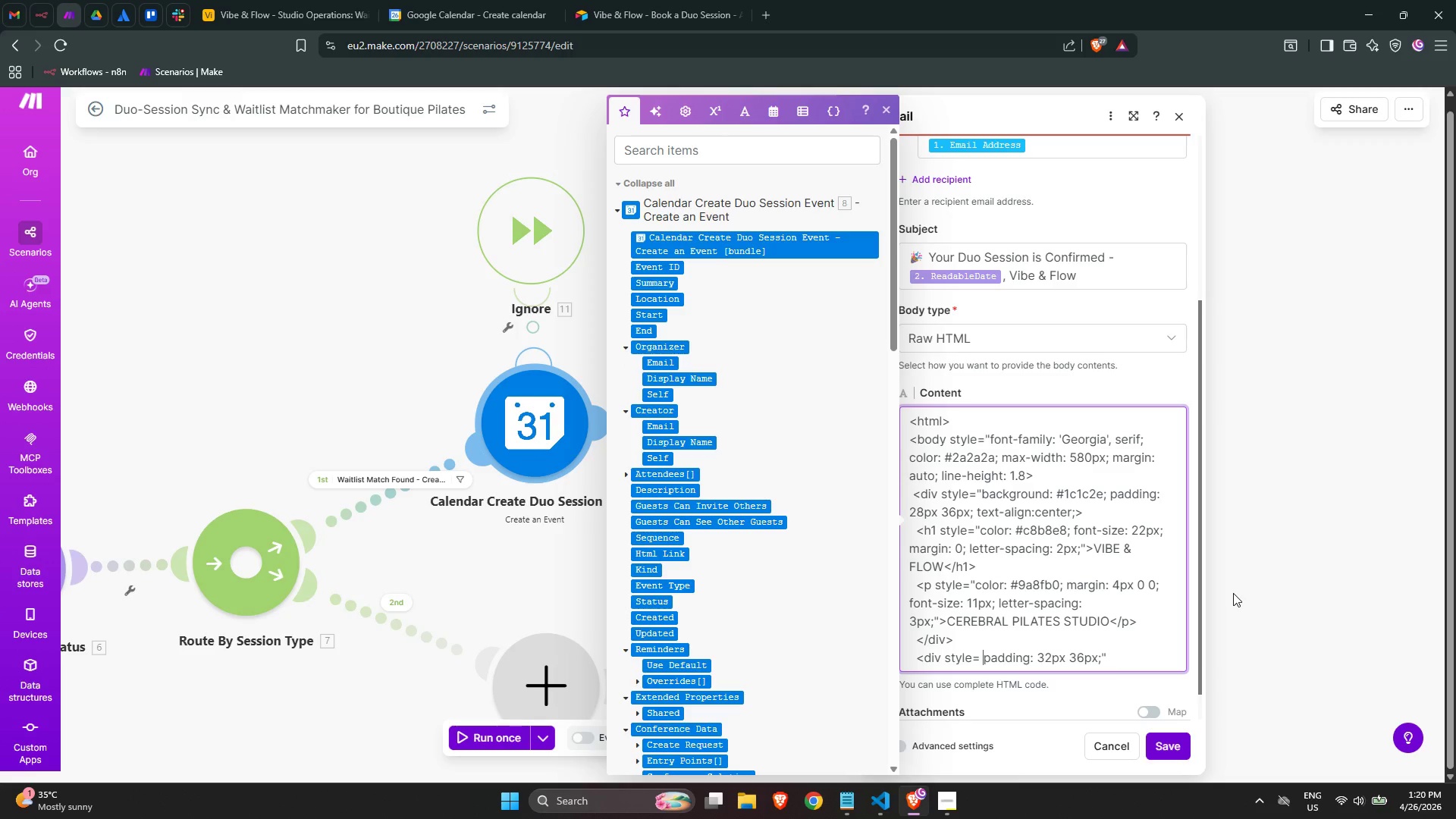 
key(Shift+ShiftLeft)
 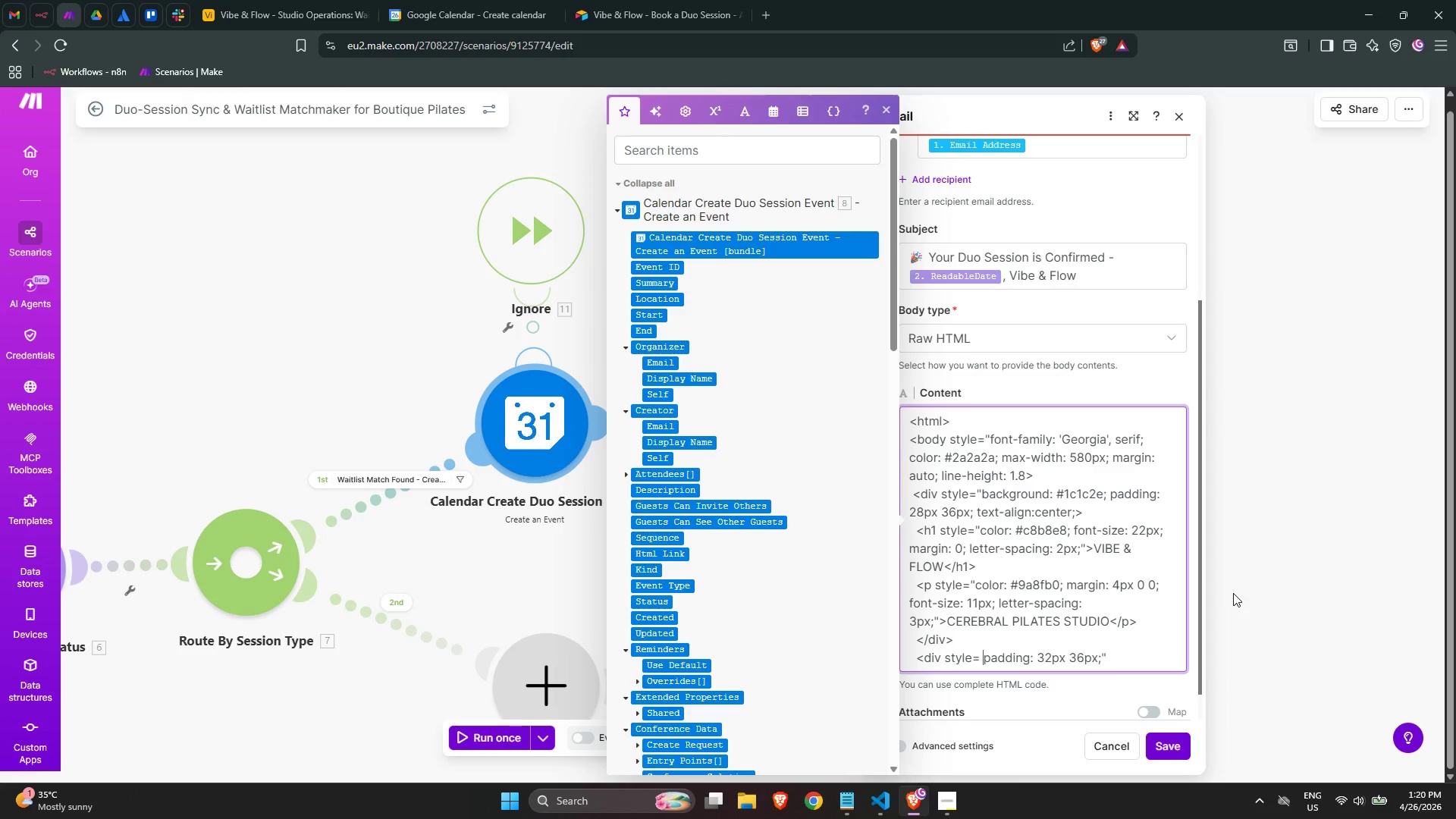 
key(Backspace)
 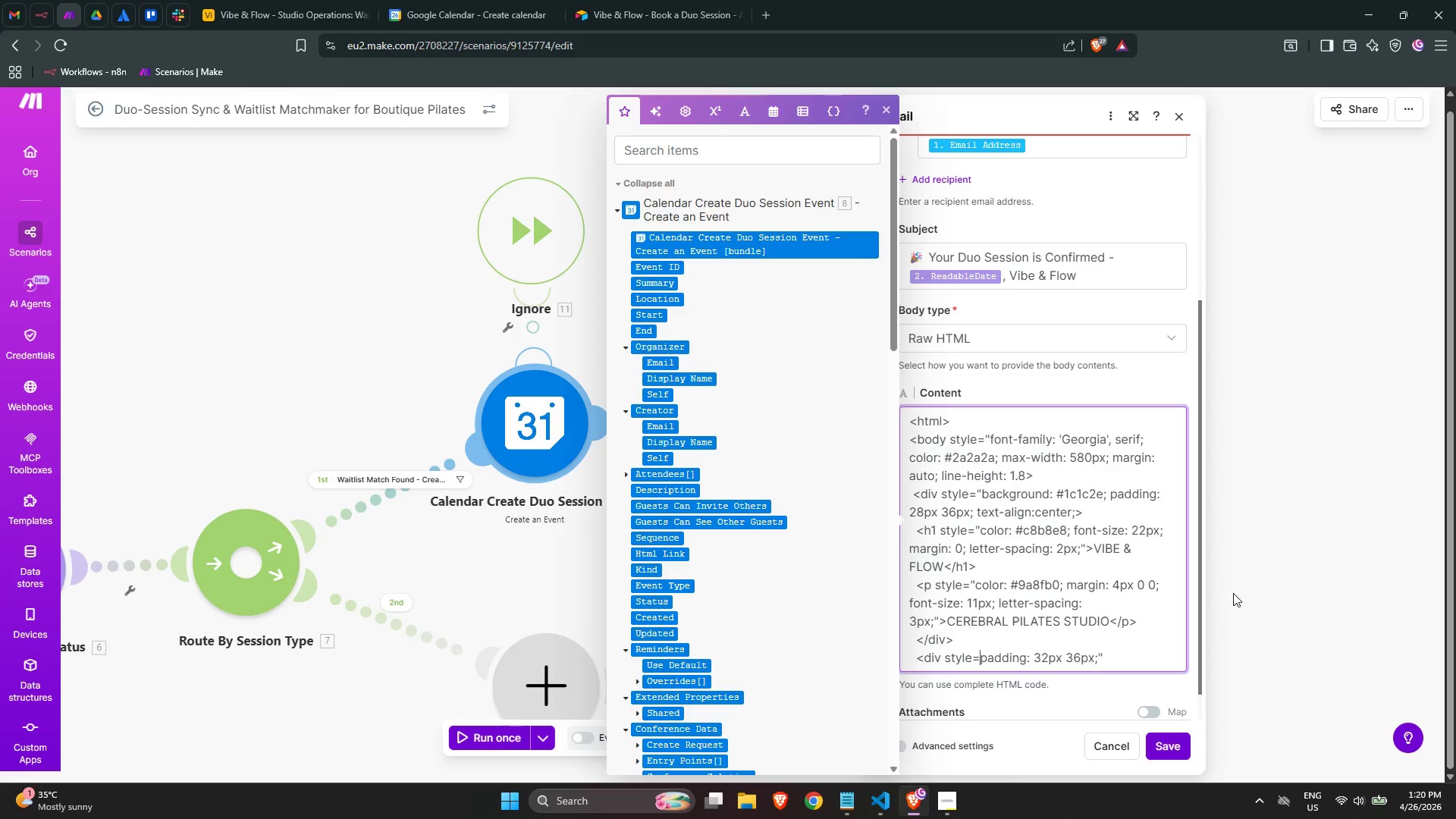 
key(Shift+Quote)
 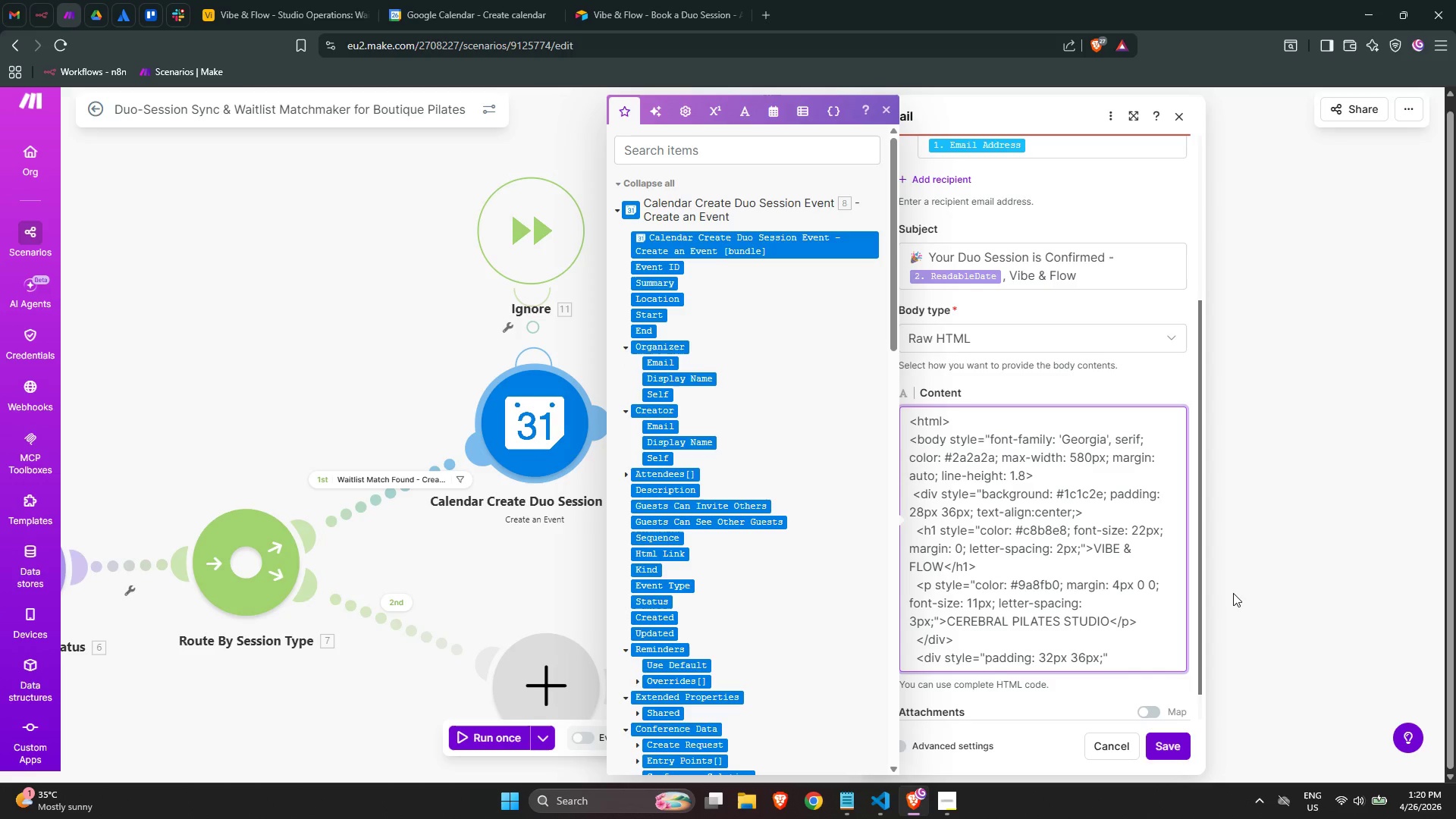 
key(ArrowRight)
 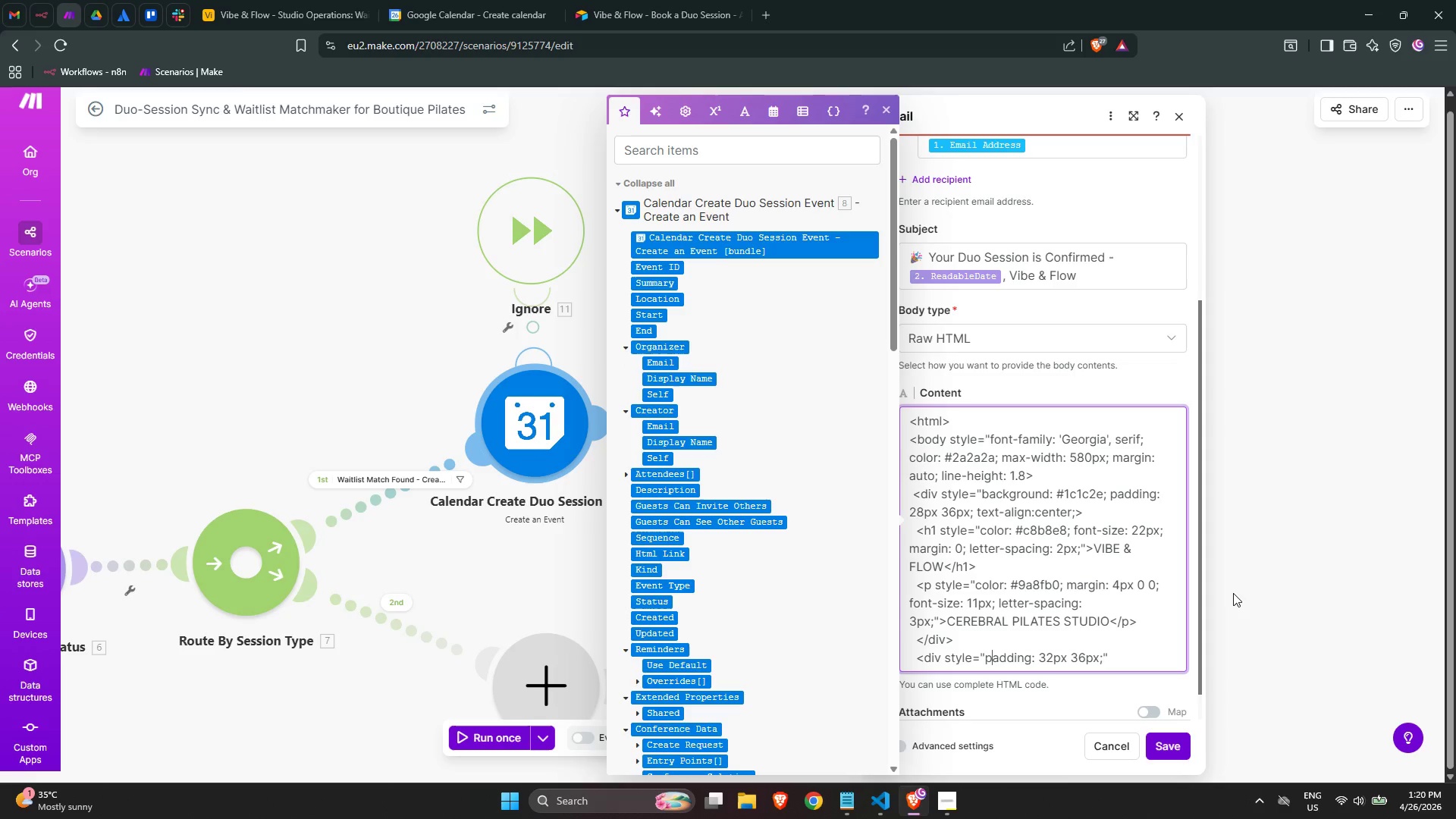 
key(ArrowRight)
 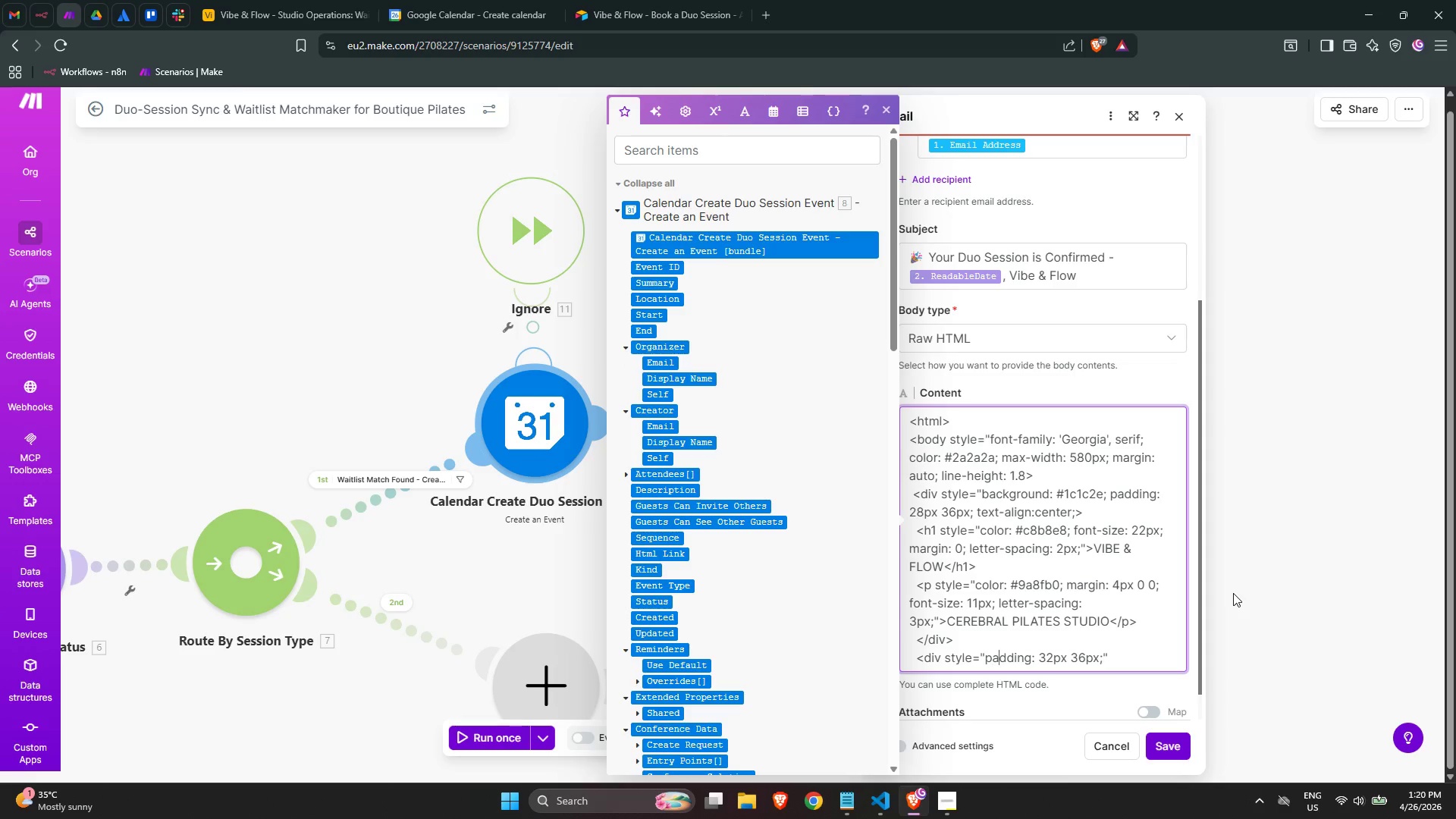 
key(ArrowRight)
 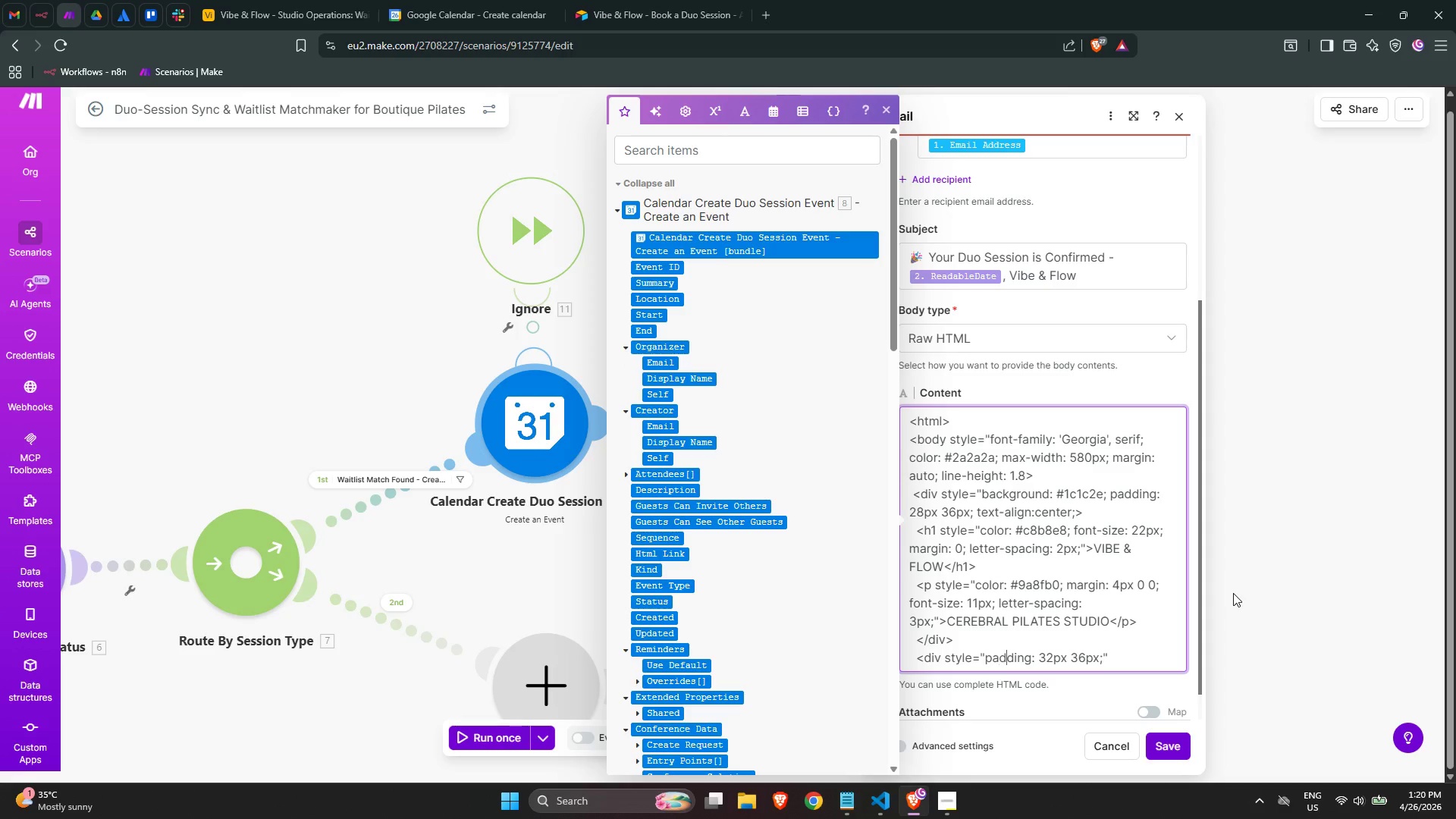 
key(ArrowRight)
 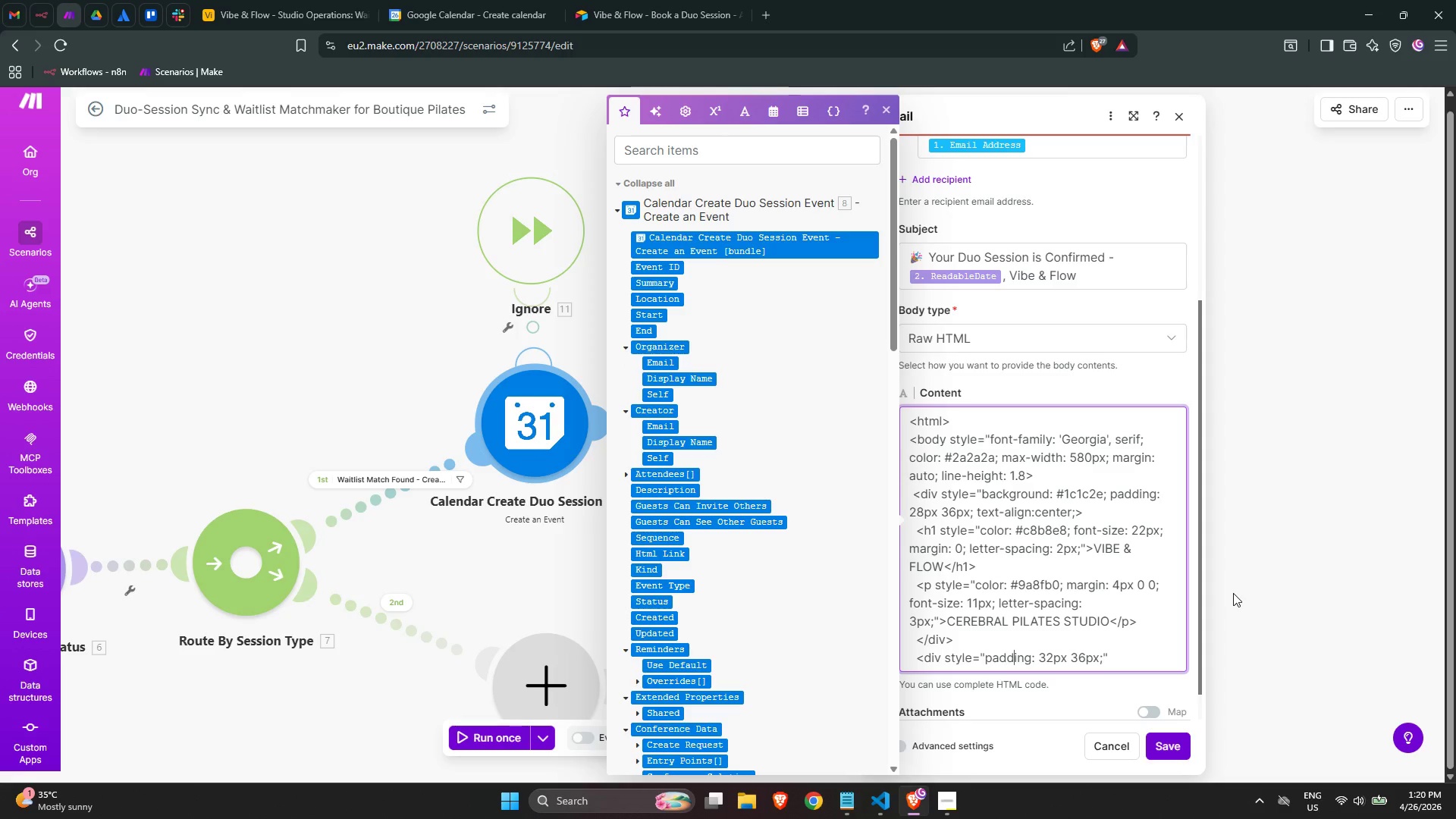 
key(ArrowRight)
 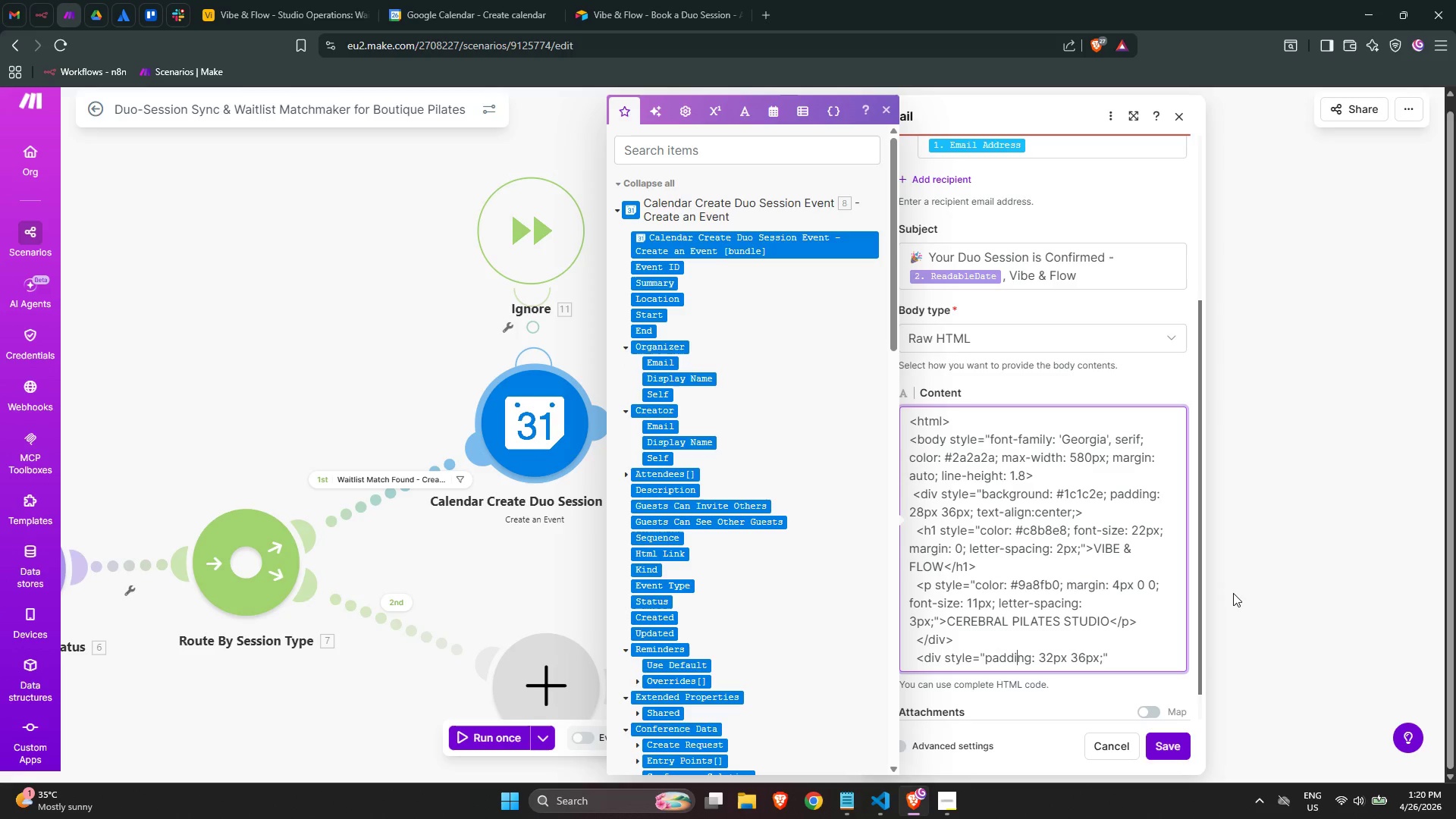 
key(ArrowRight)
 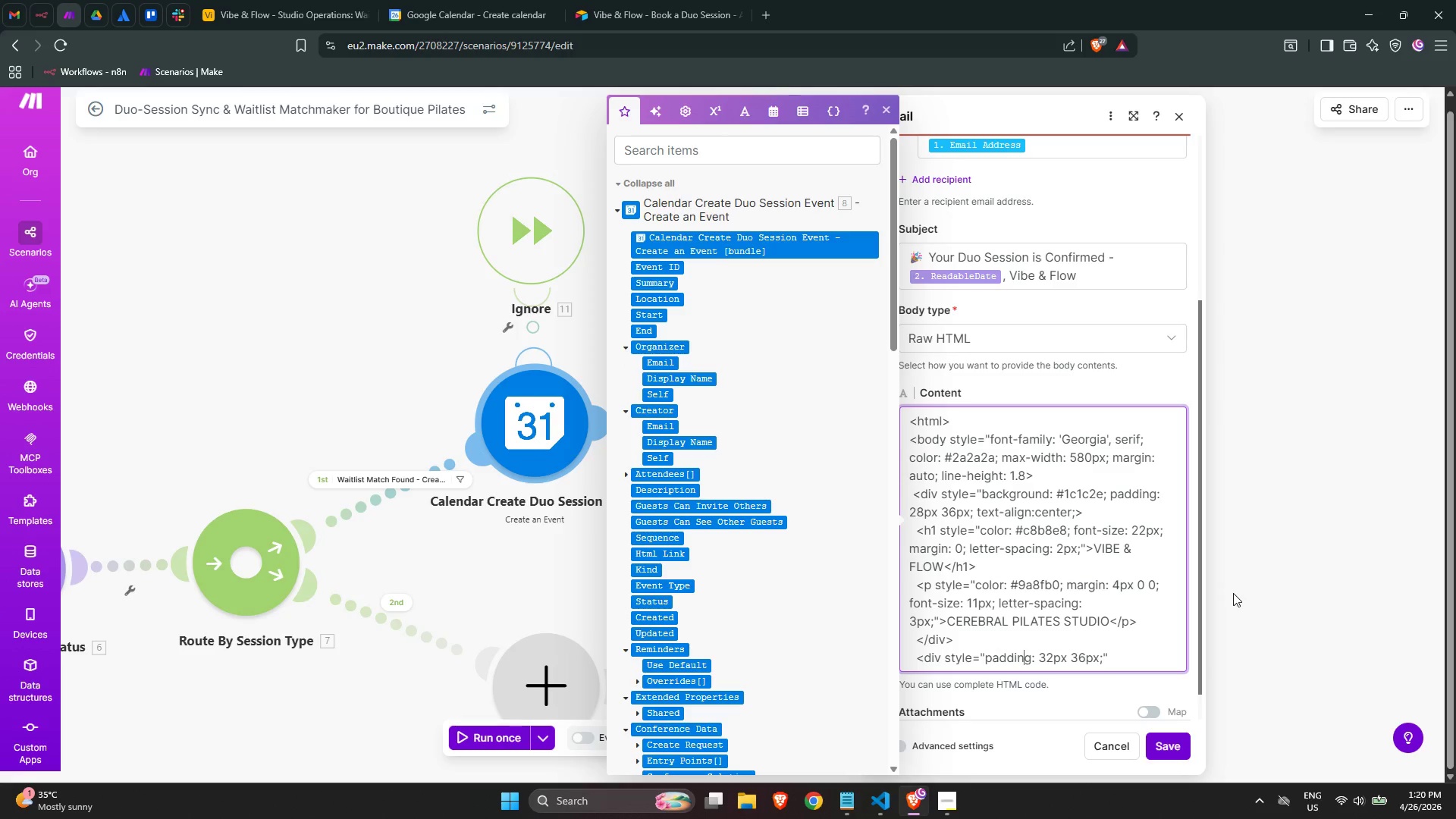 
key(ArrowRight)
 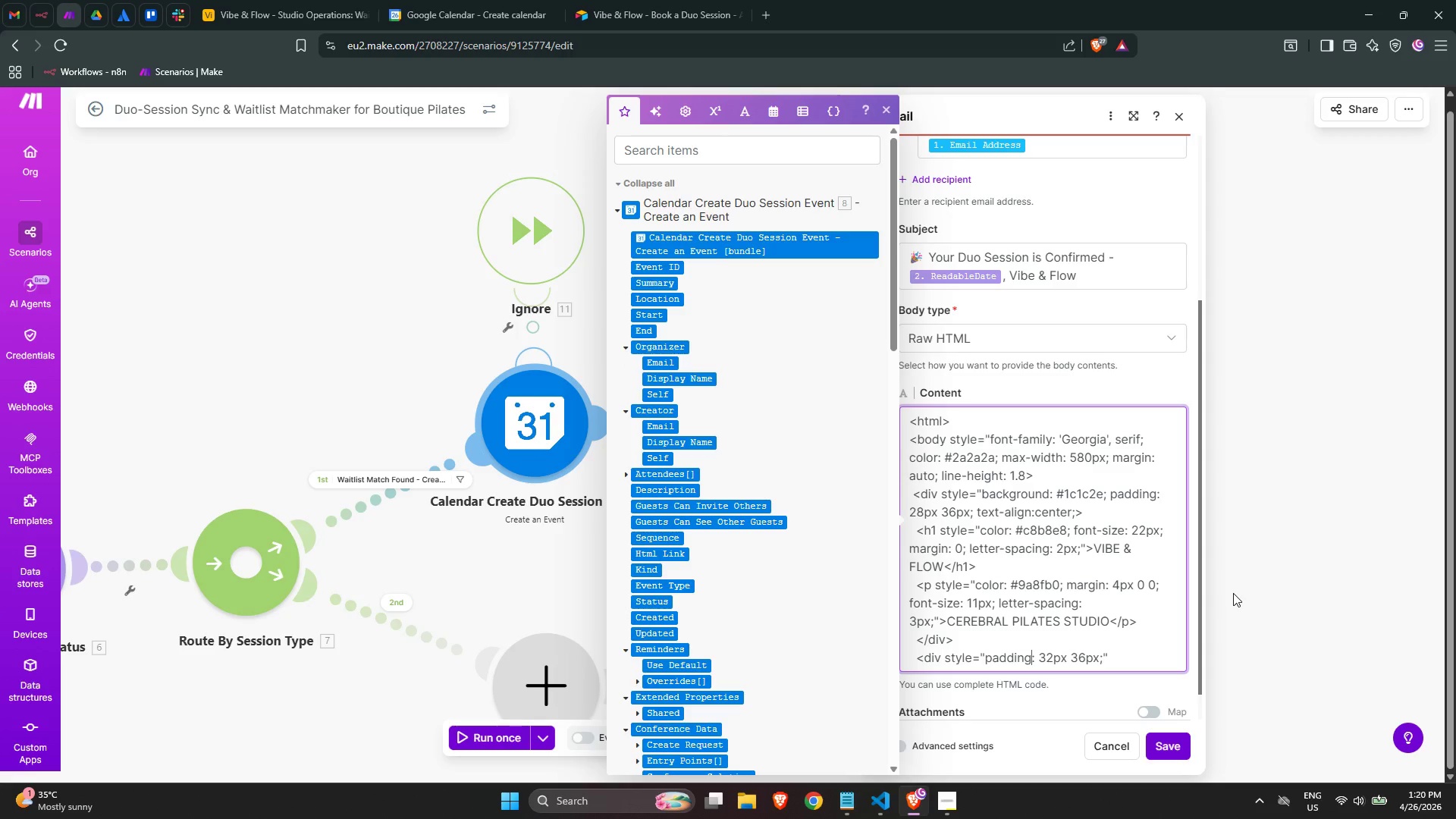 
key(ArrowRight)
 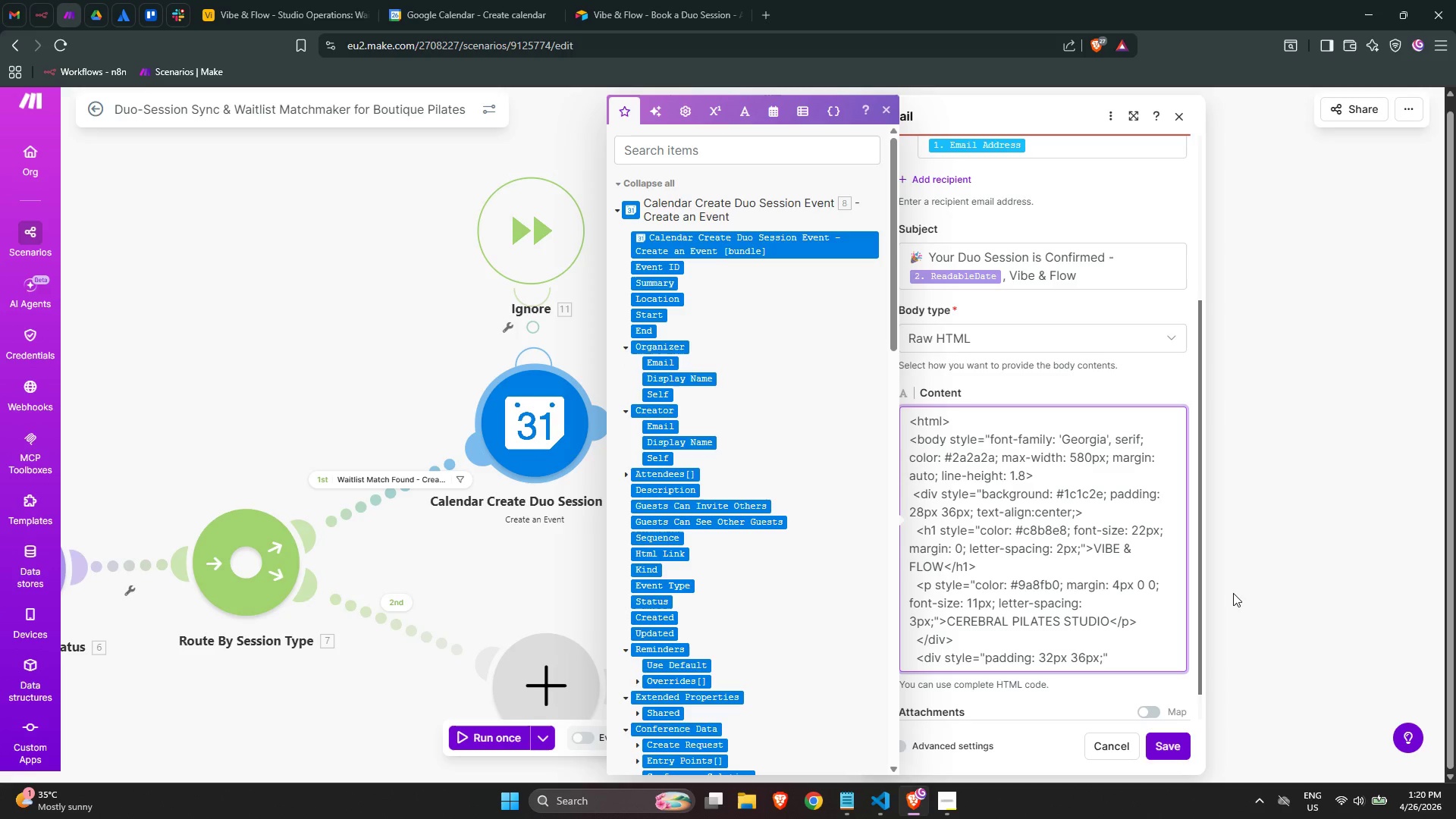 
key(ArrowRight)
 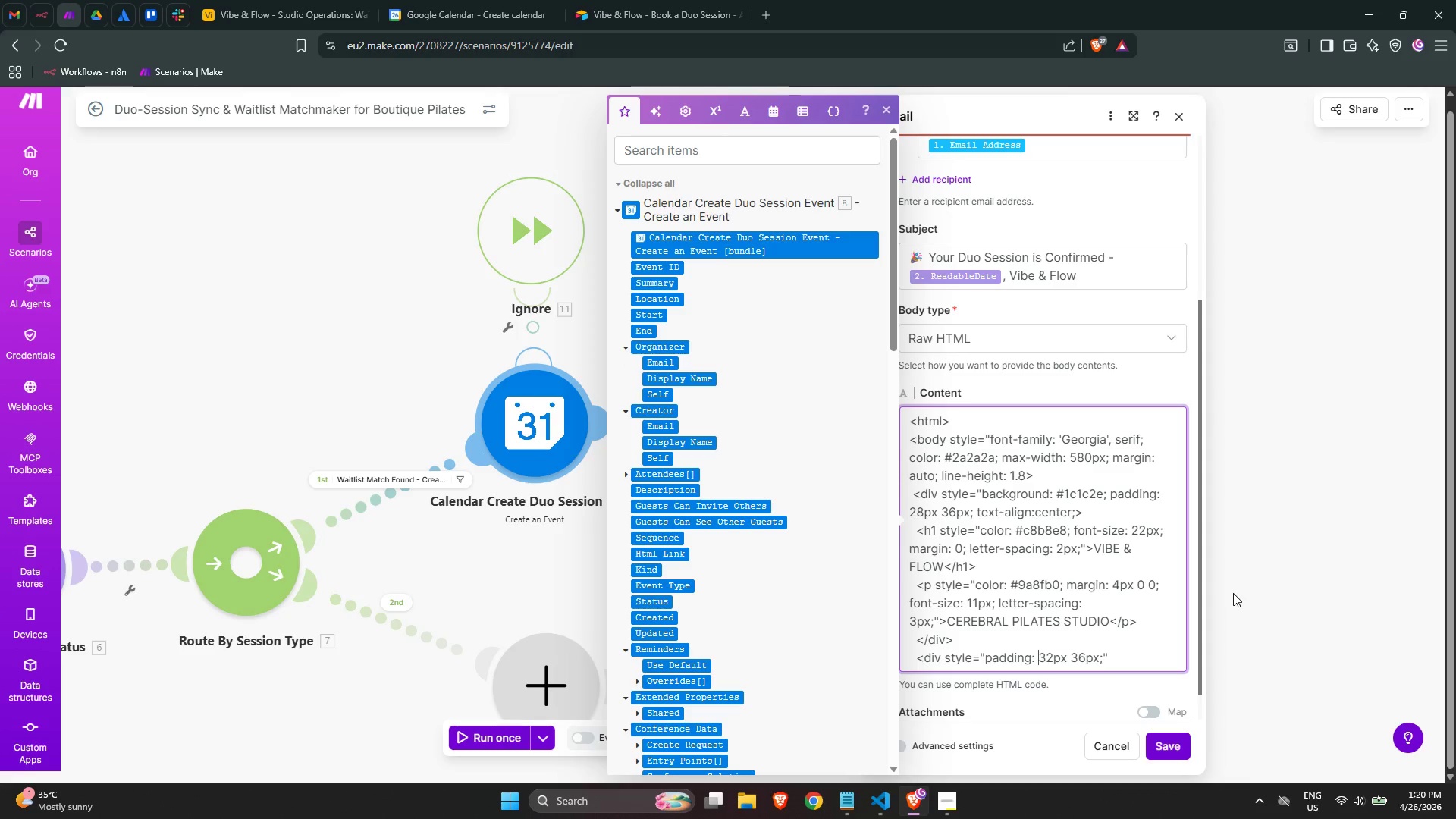 
key(ArrowRight)
 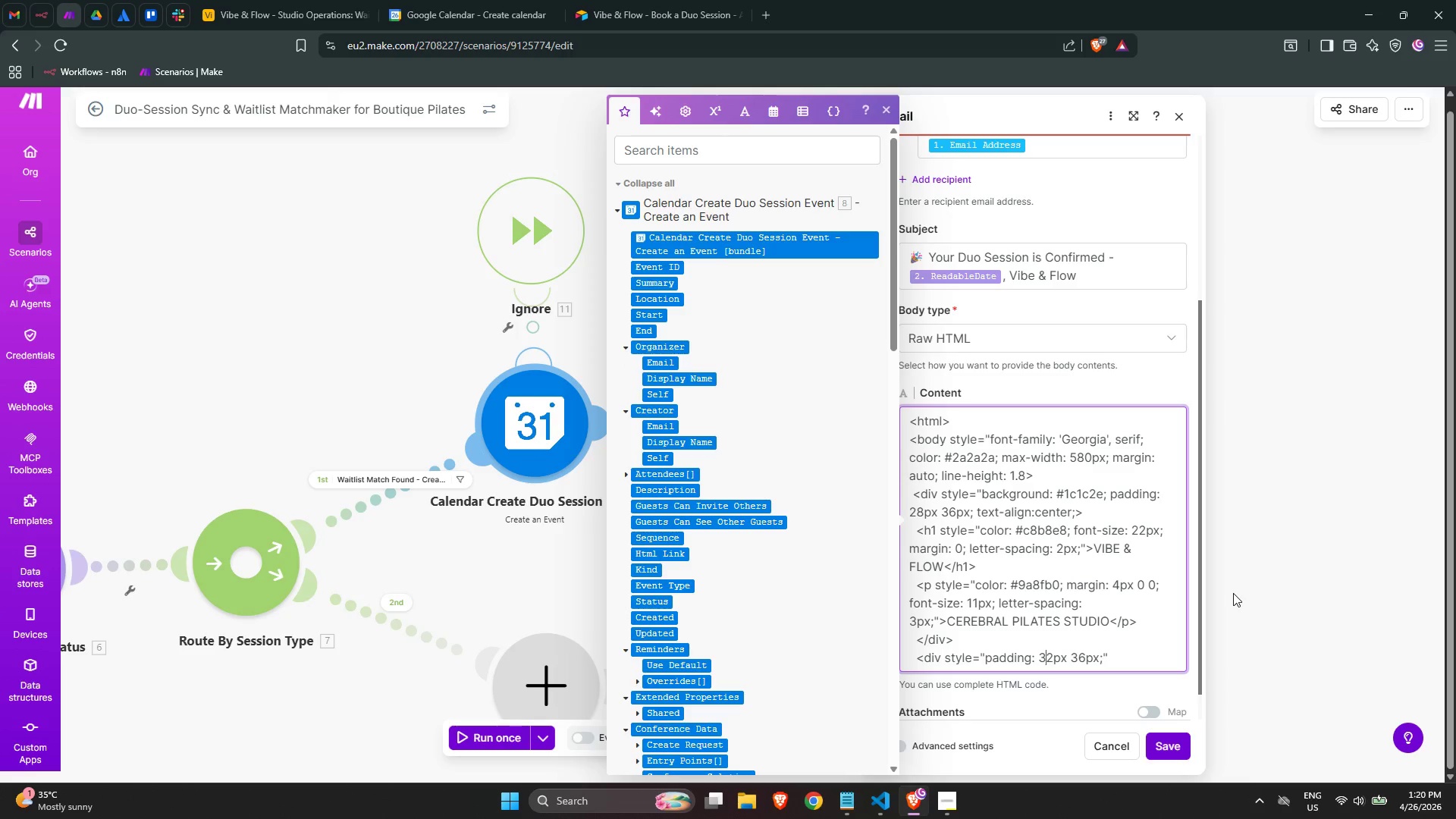 
hold_key(key=ArrowRight, duration=0.72)
 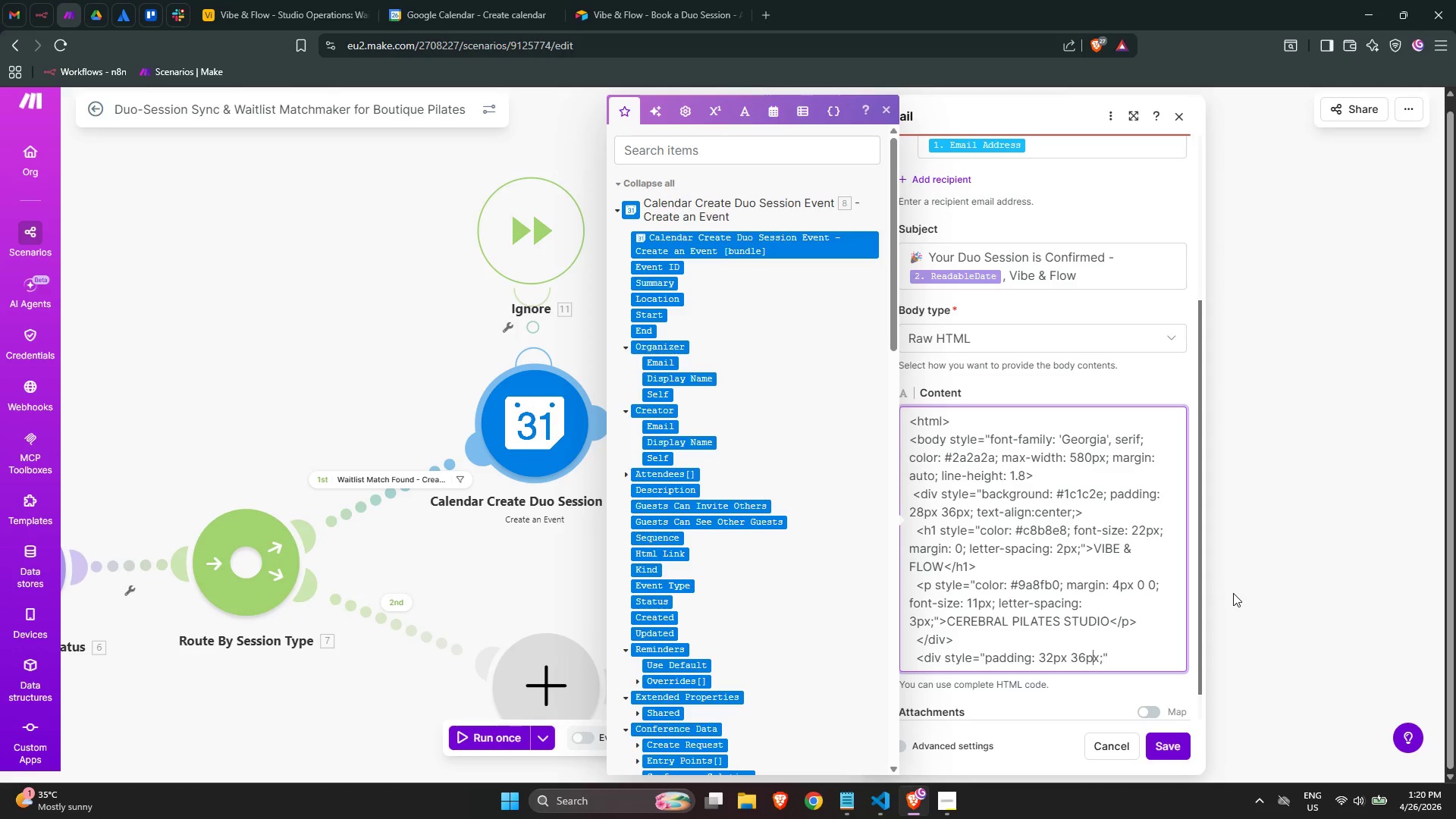 
key(ArrowRight)
 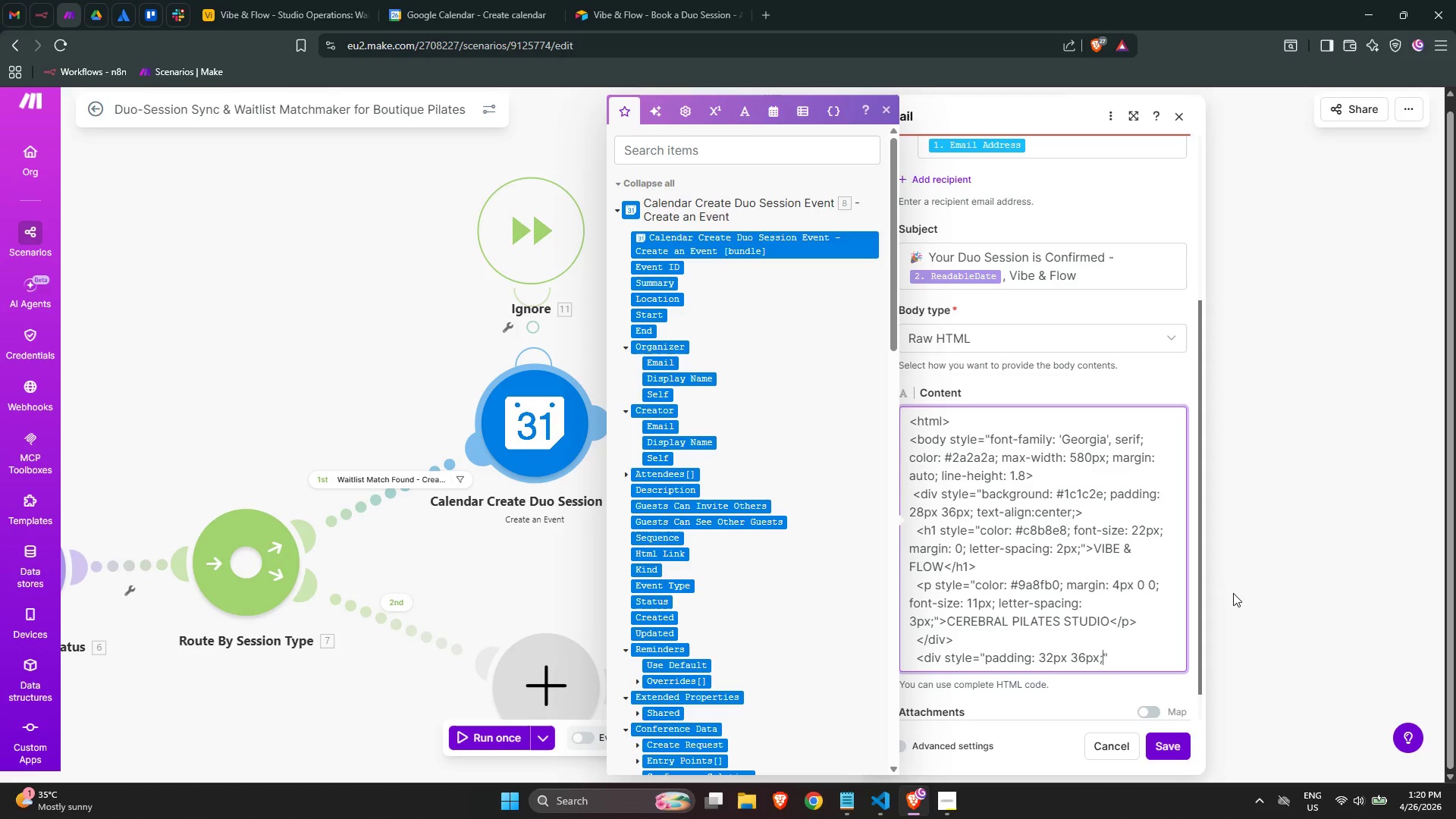 
key(ArrowRight)
 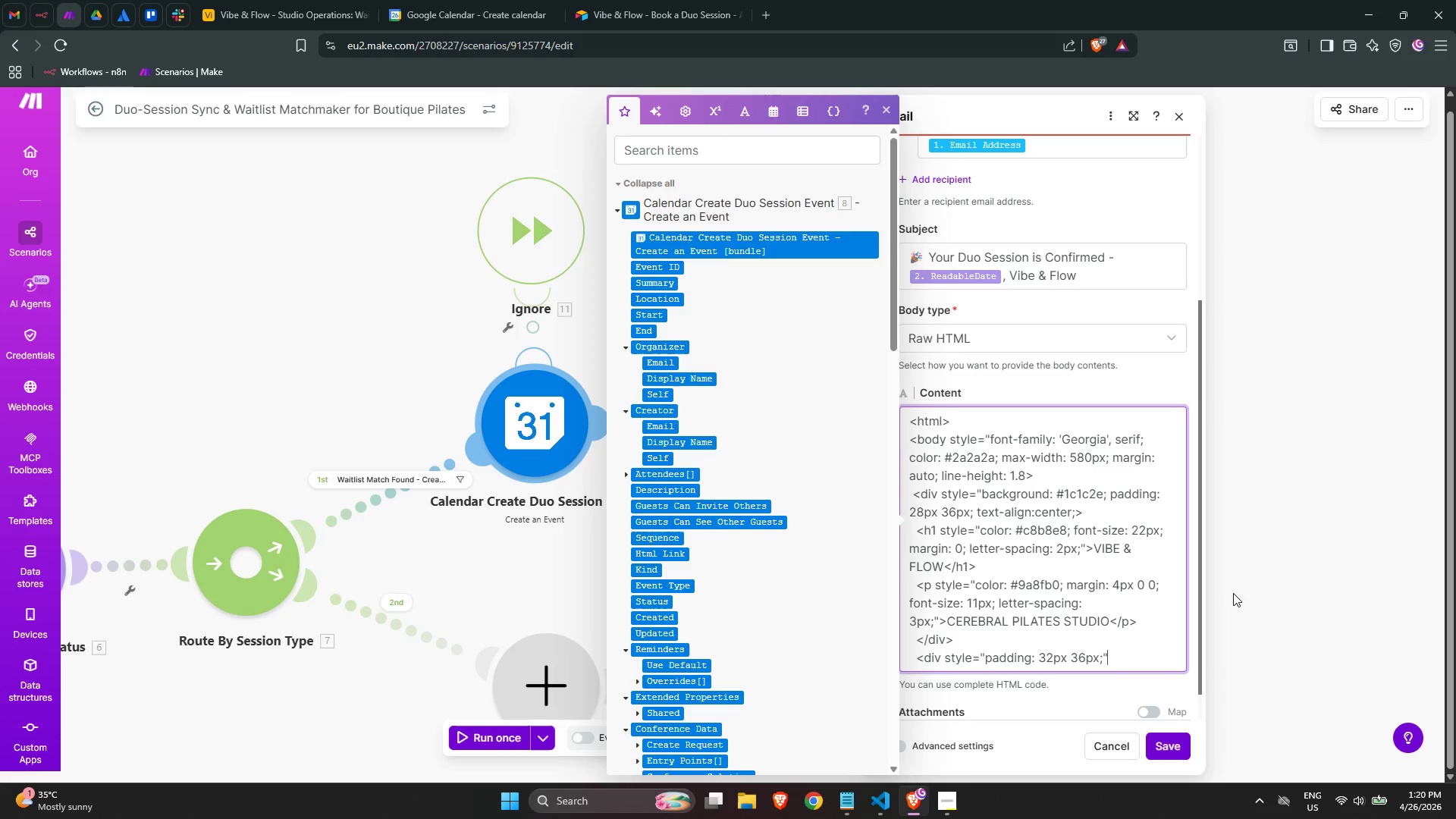 
key(ArrowRight)
 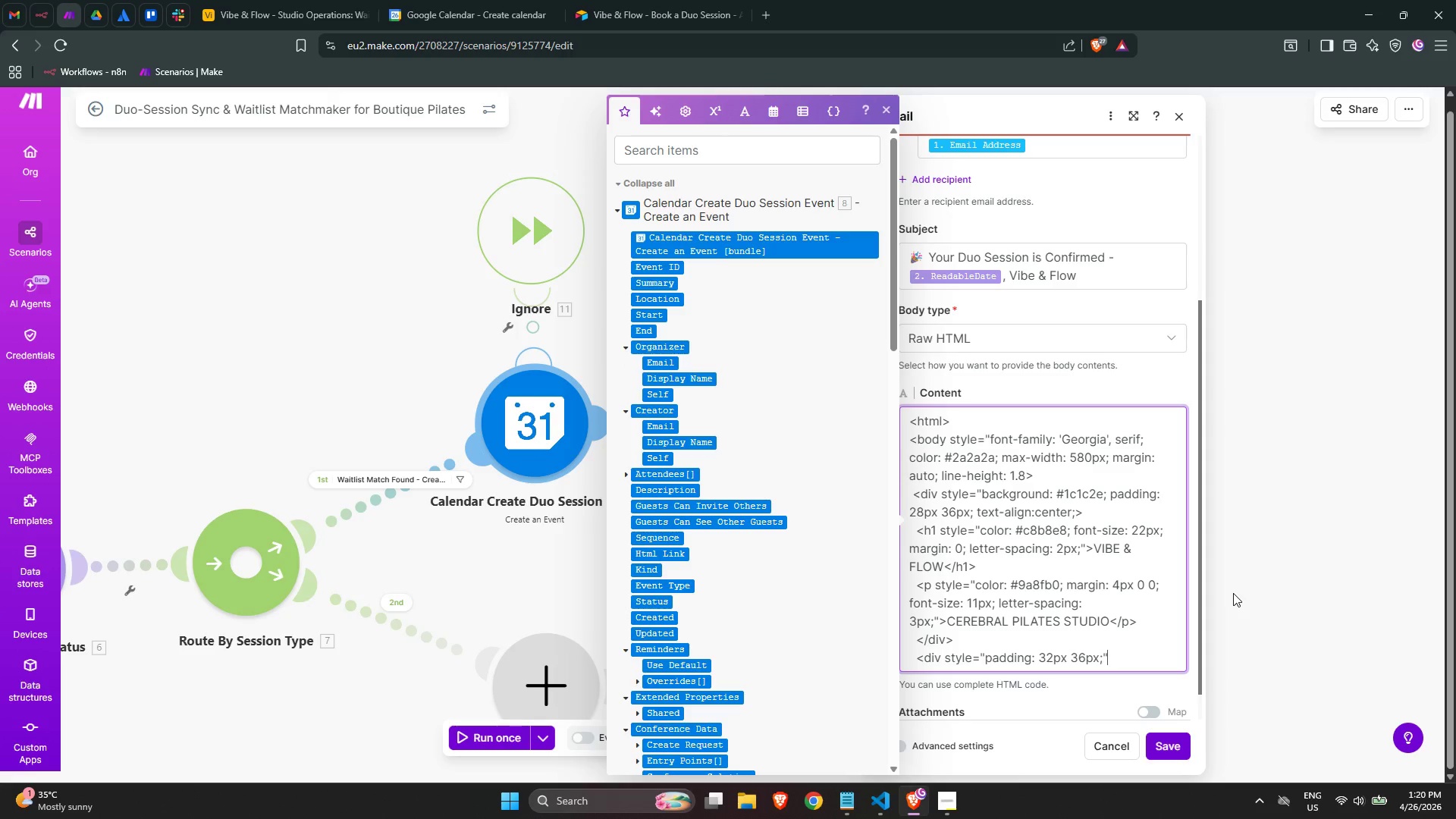 
key(Shift+Slash)
 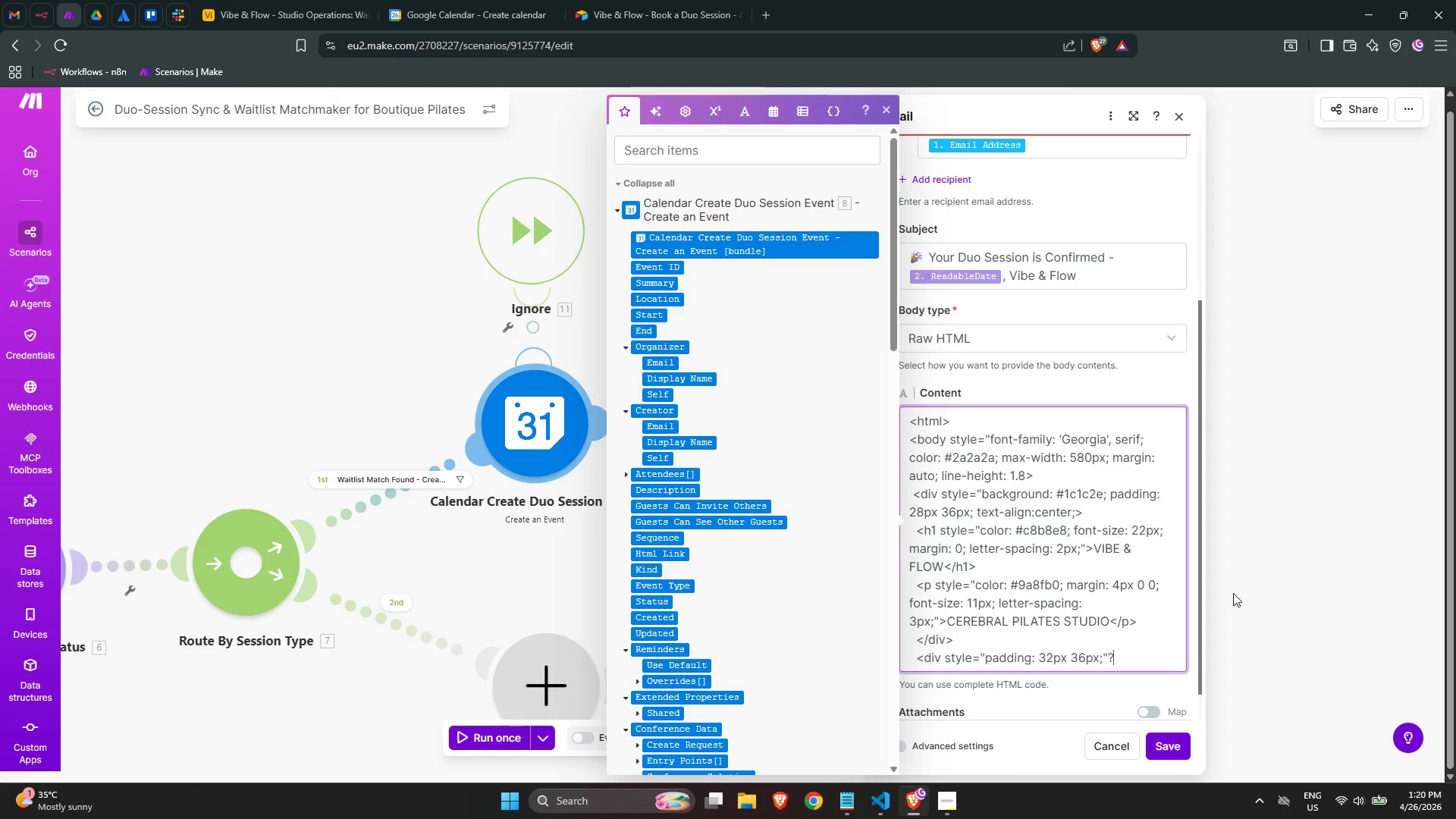 
key(Backspace)
 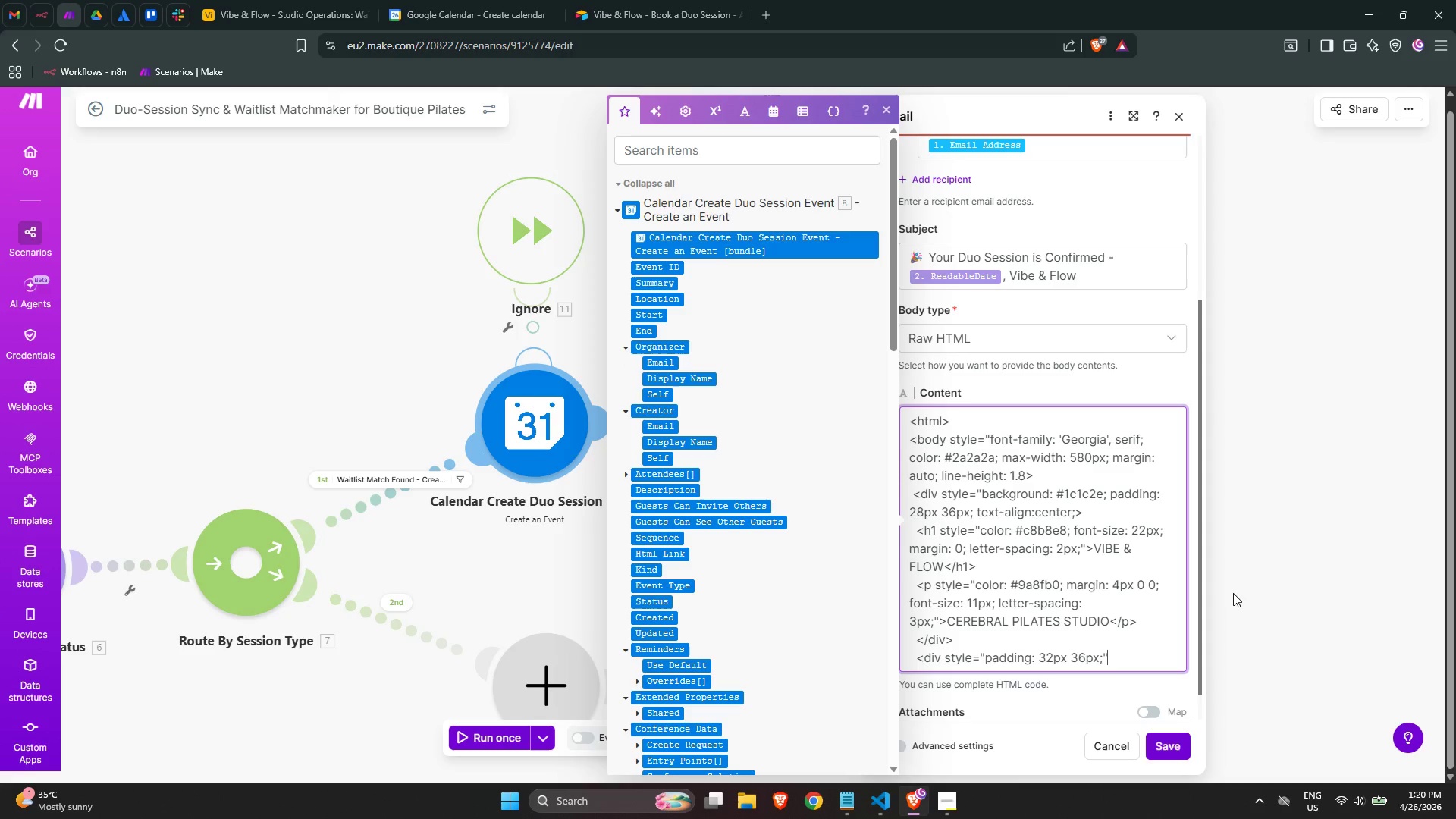 
key(Shift+Period)
 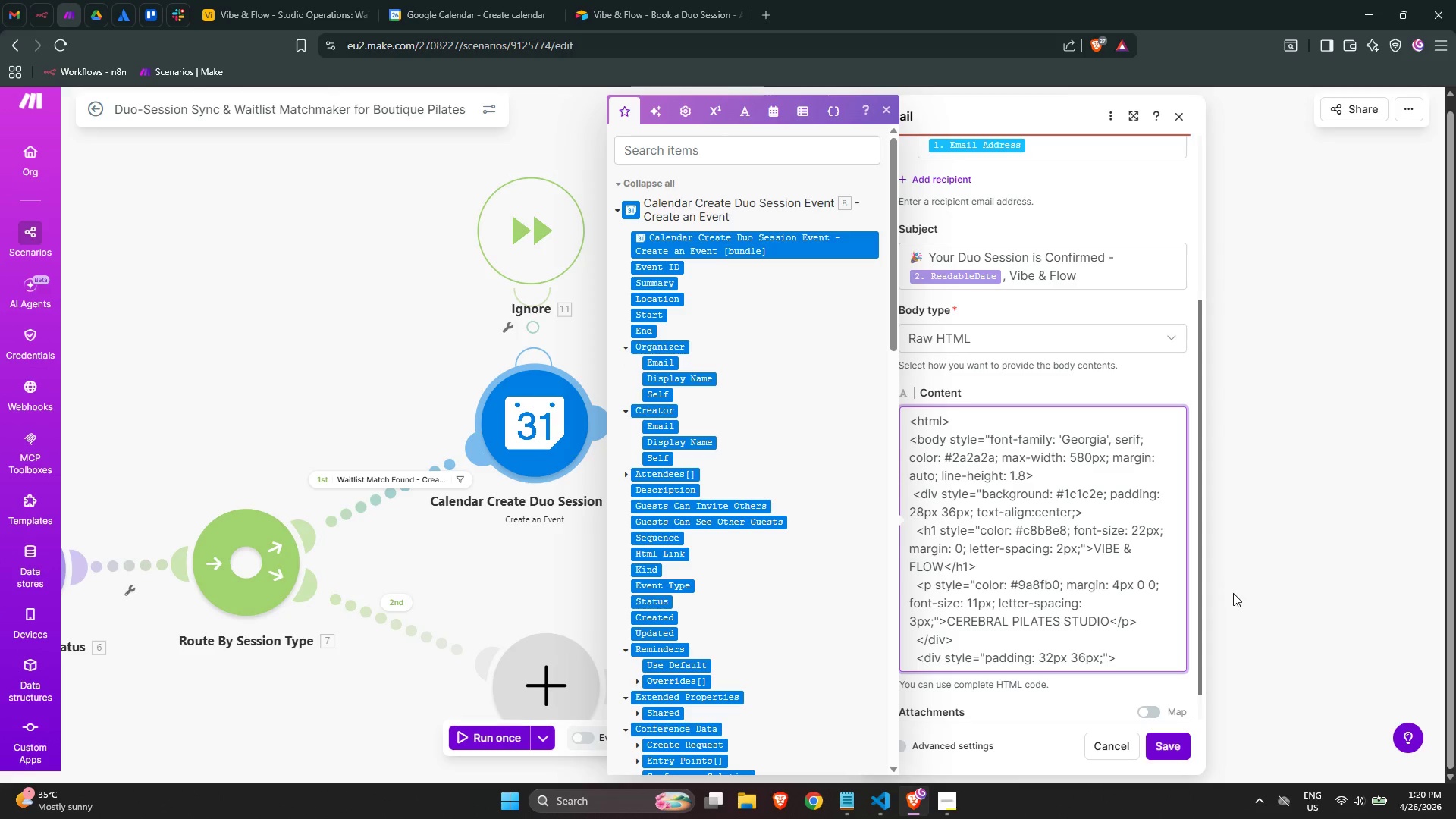 
key(Enter)
 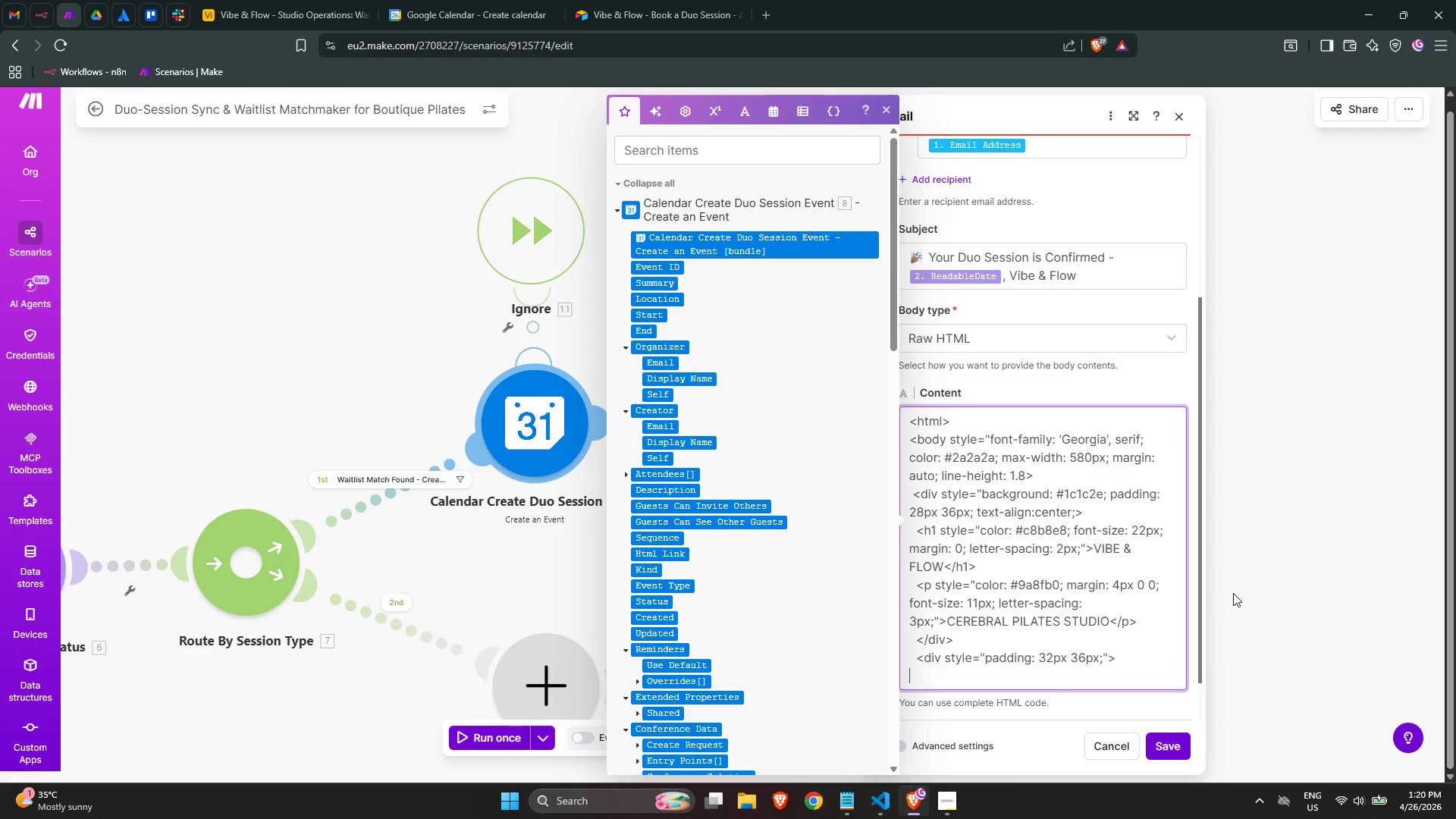 
type(  <)
key(Backspace)
type( <h2 style)
key(Backspace)
type(e="")
 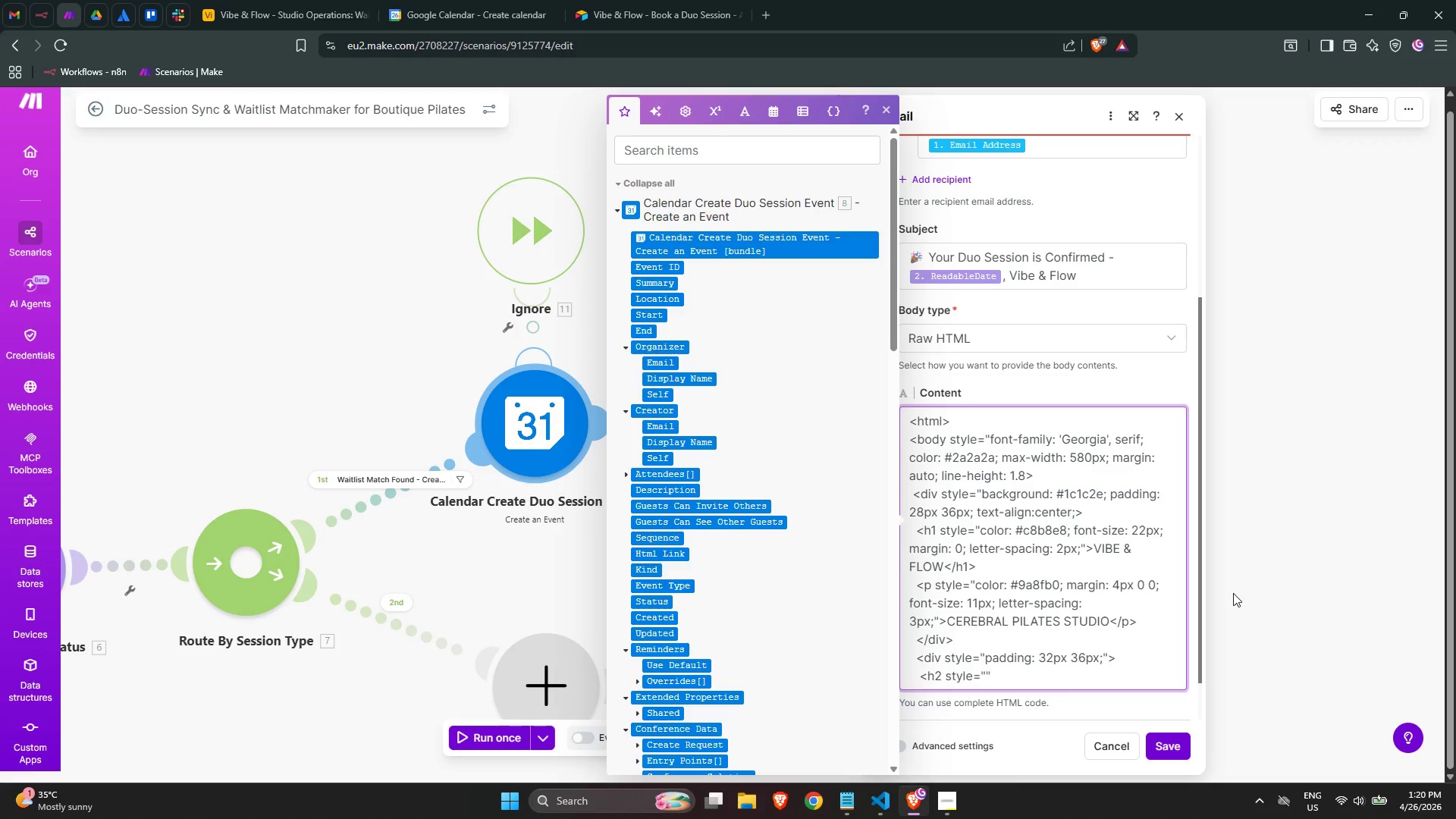 
 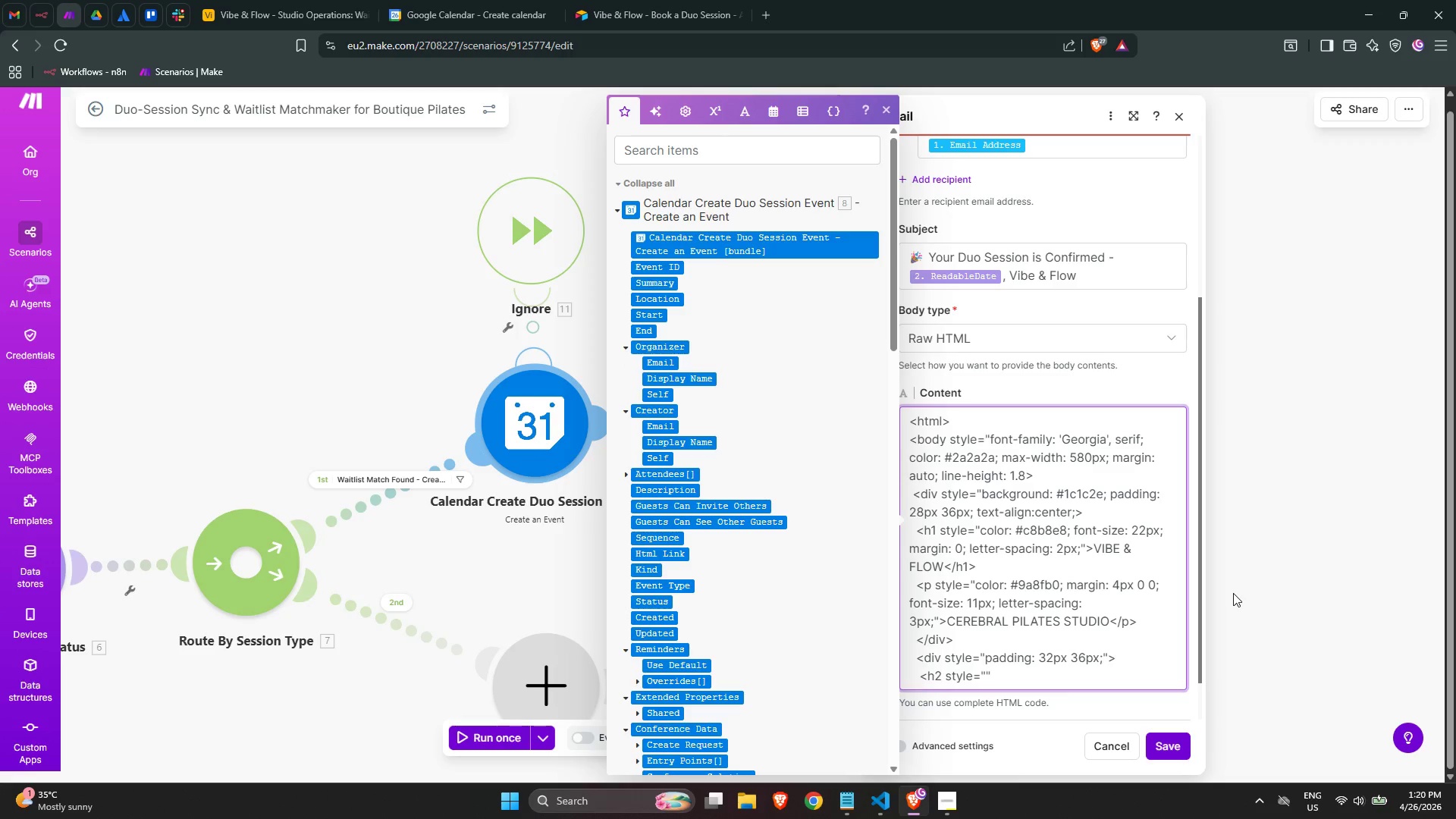 
key(ArrowLeft)
 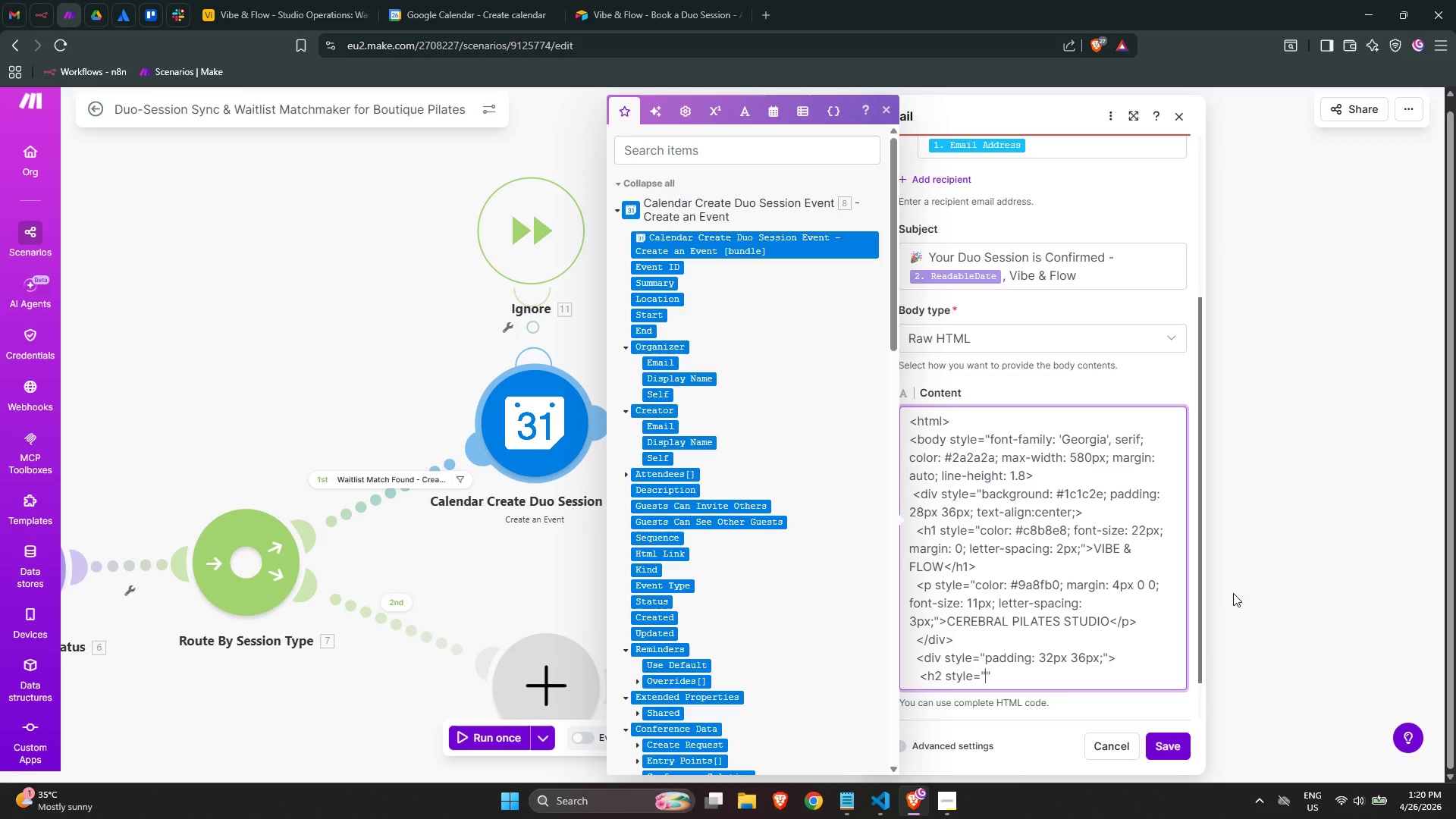 
type(color: )
 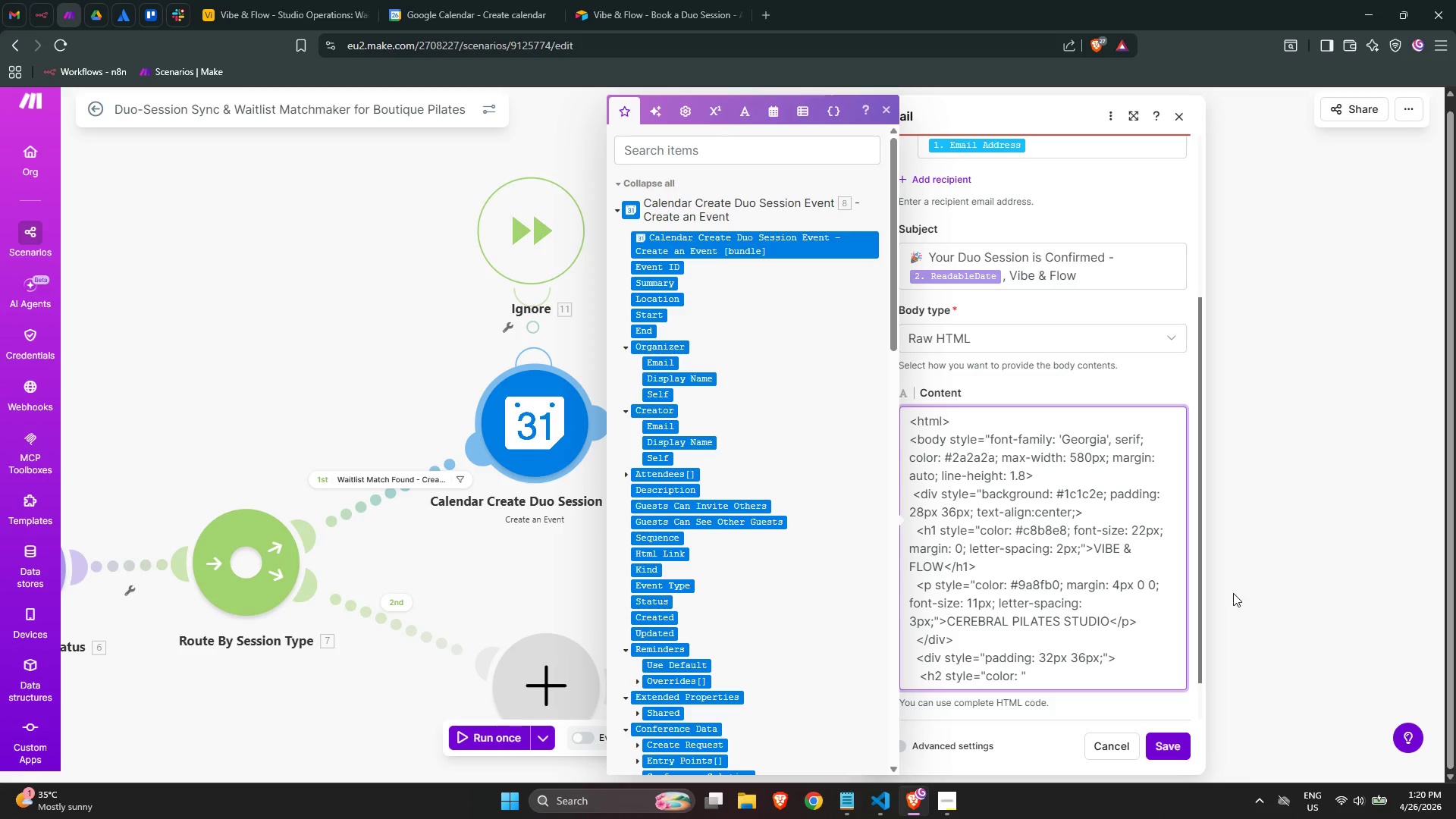 
type(#1c1c2e)
 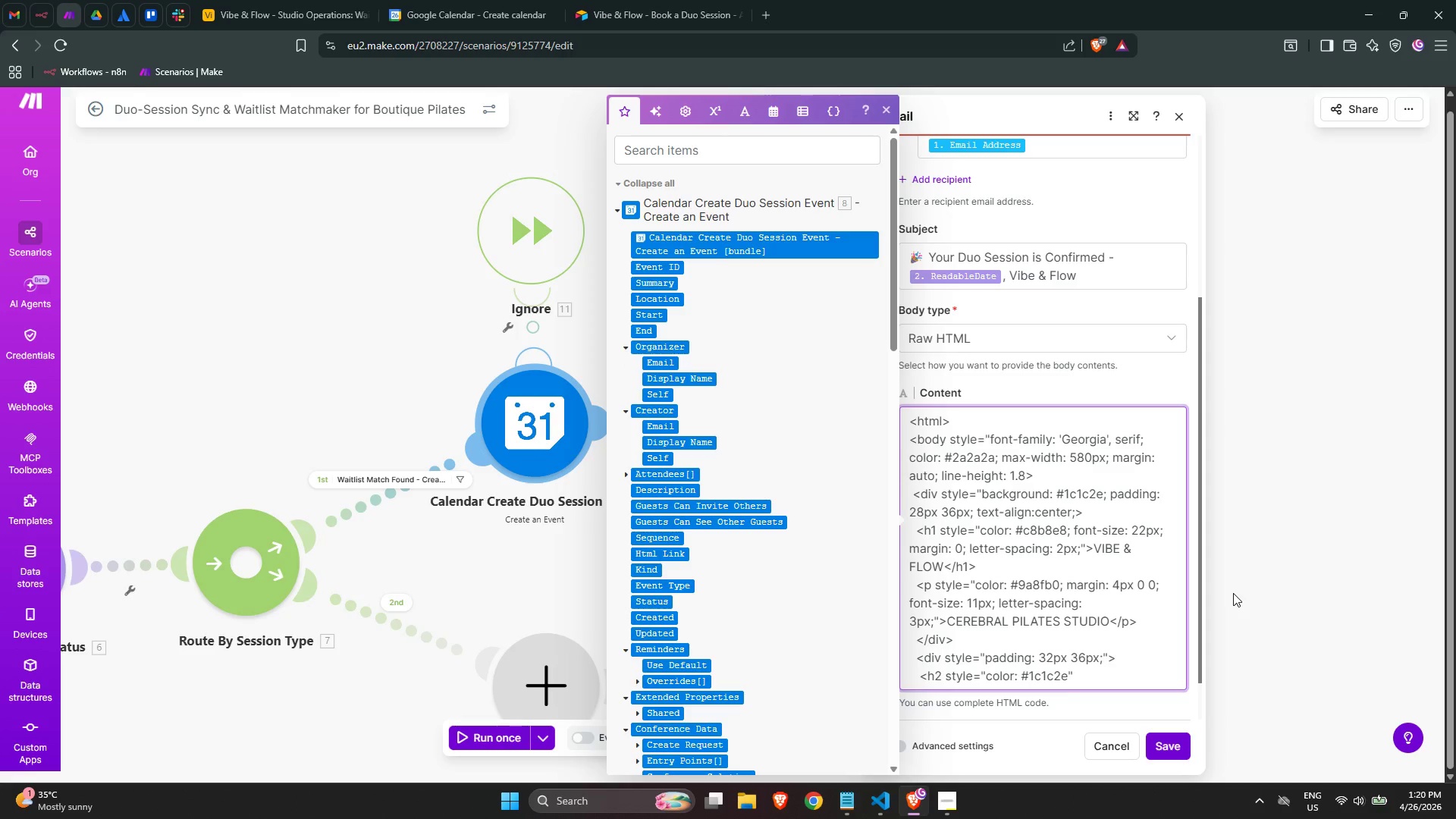 
key(Semicolon)
 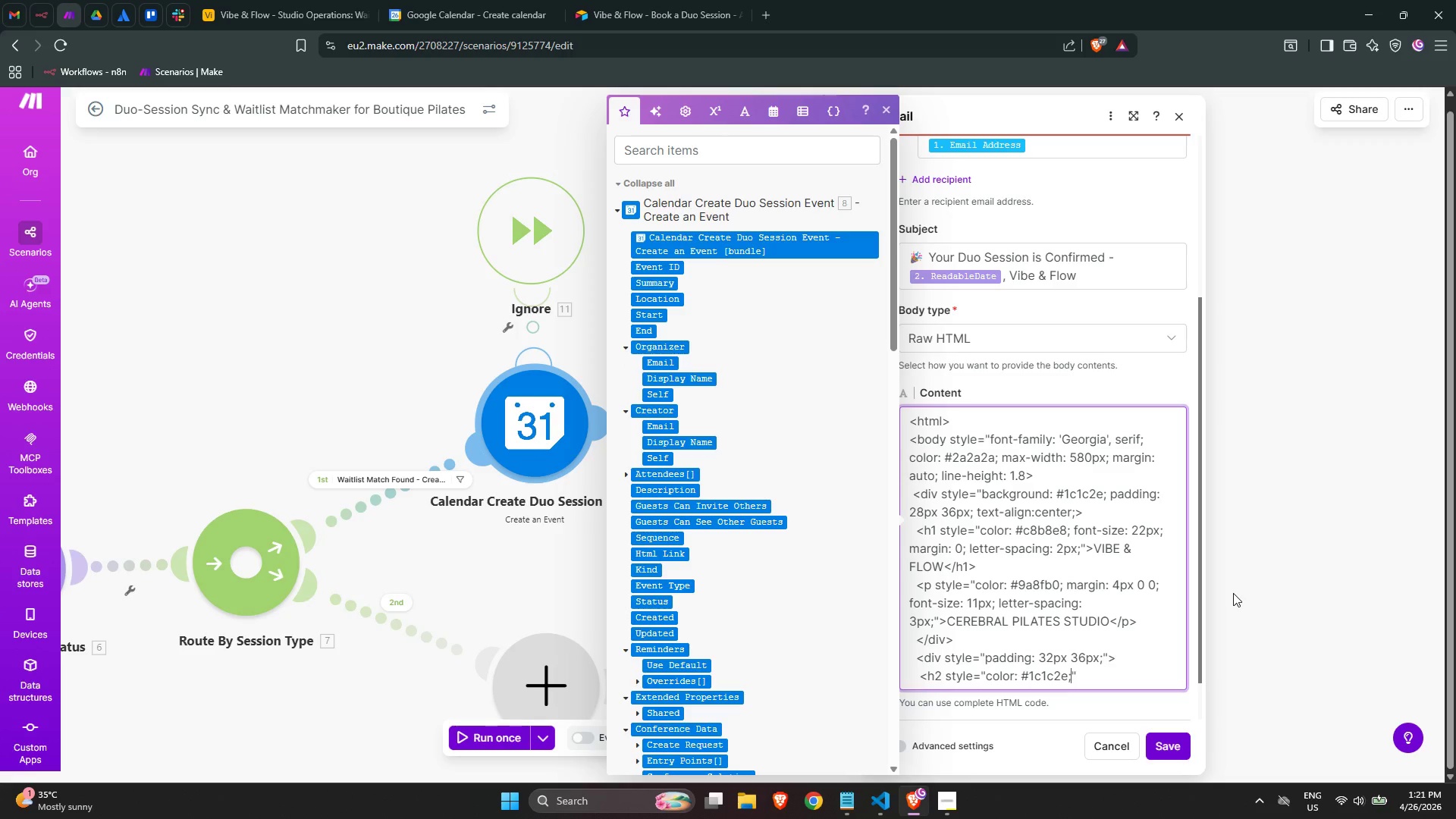 
type( margin-top)
 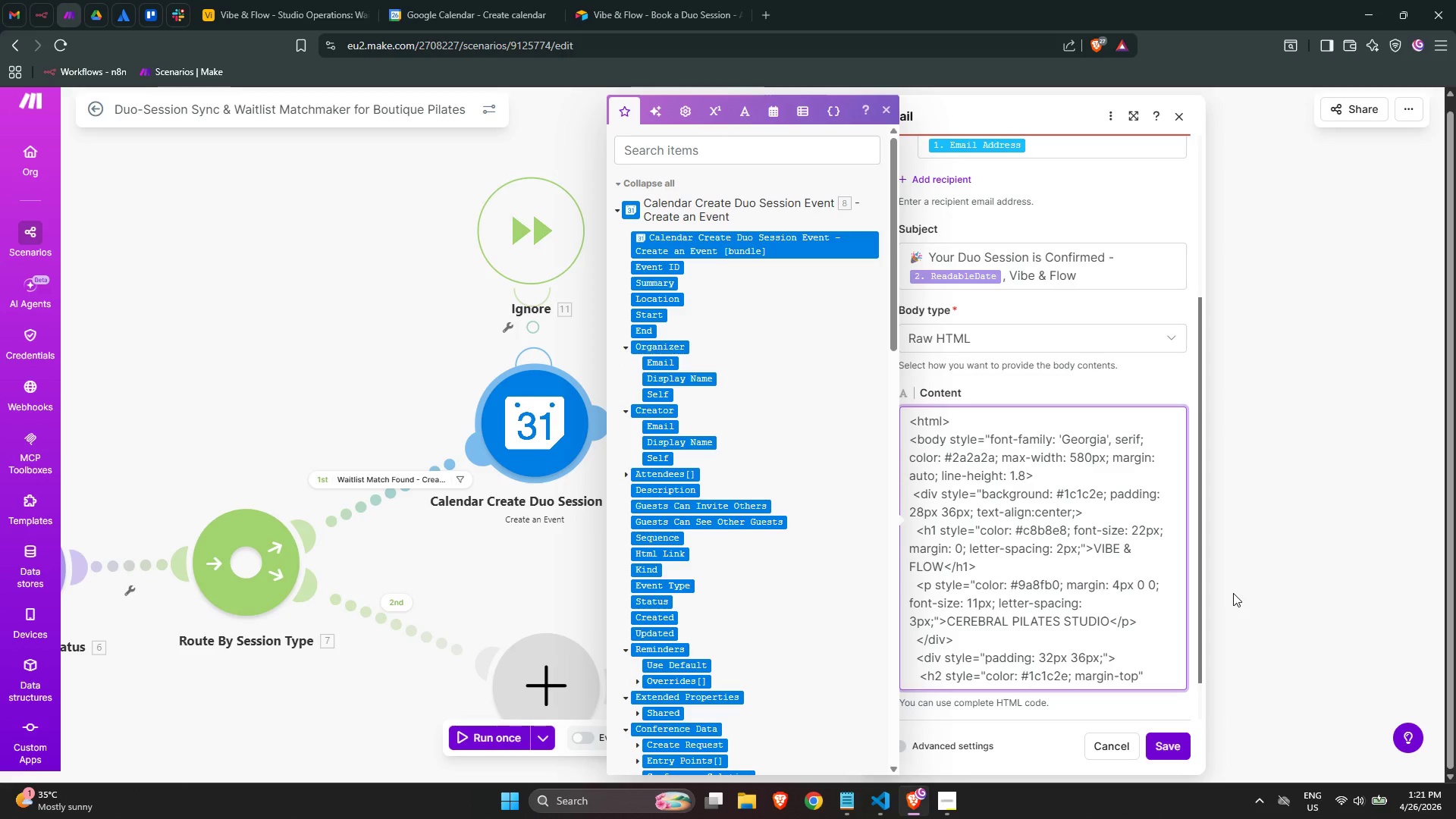 
key(Shift+Semicolon)
 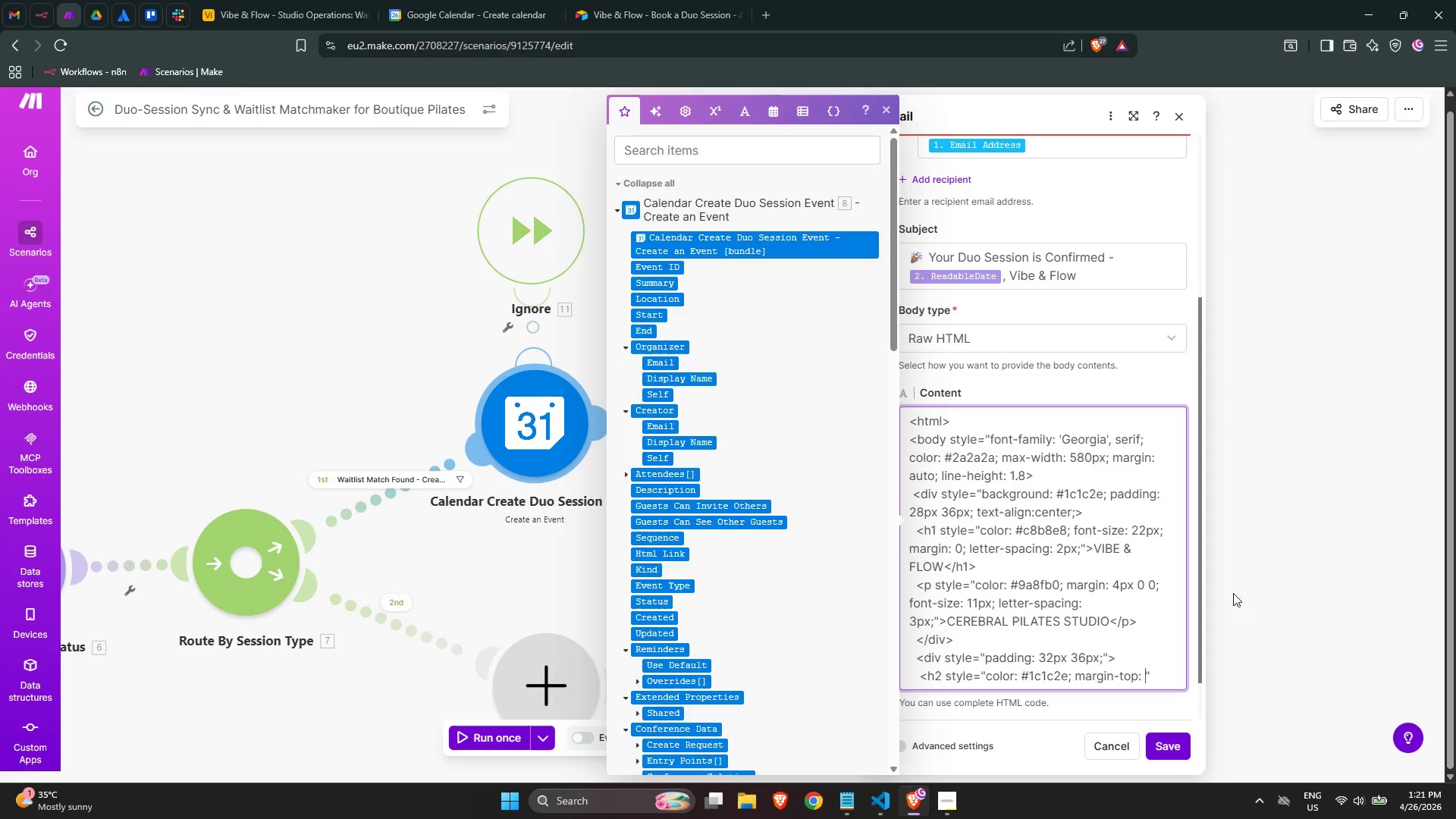 
key(Space)
 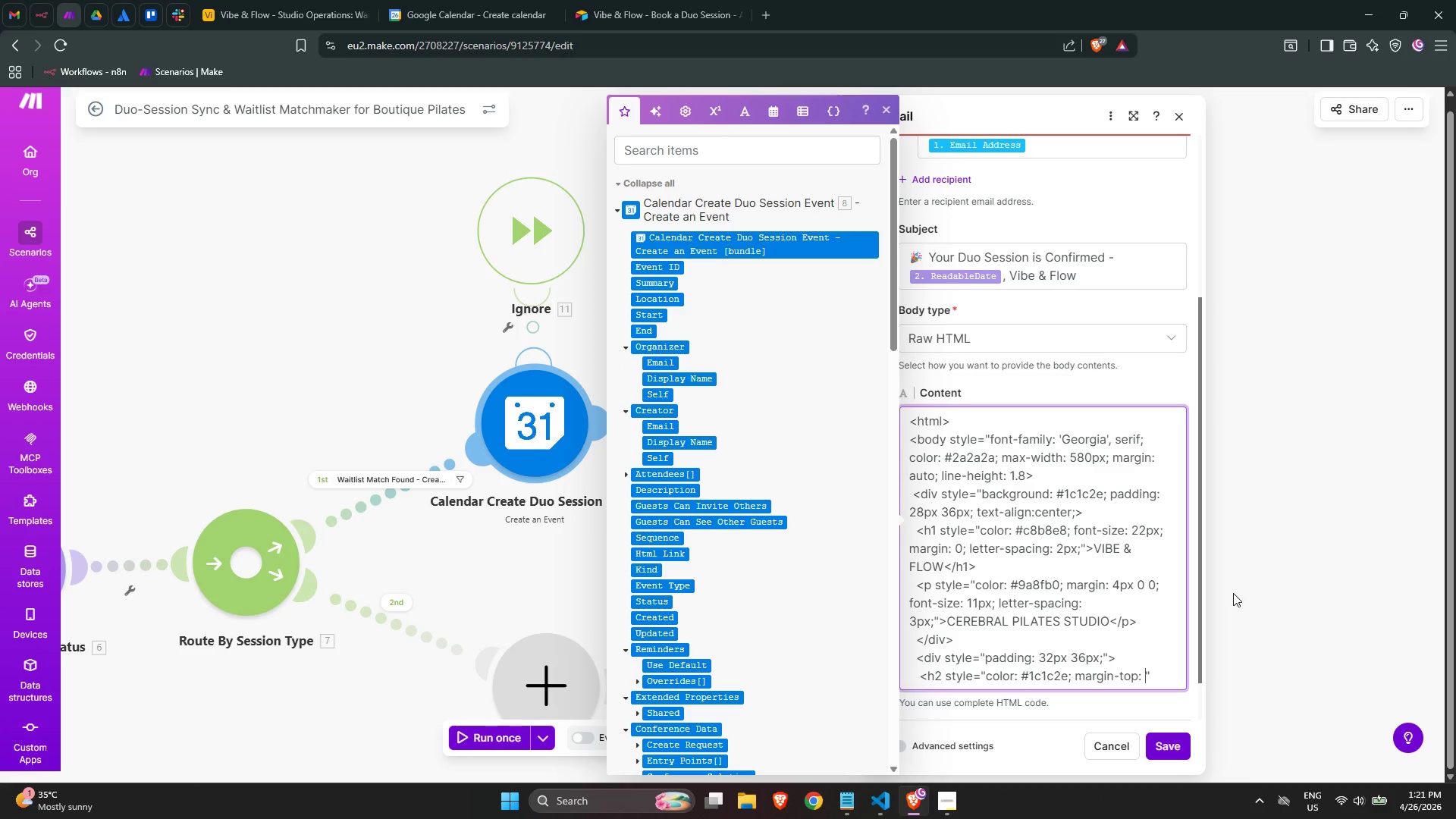 
key(Numpad0)
 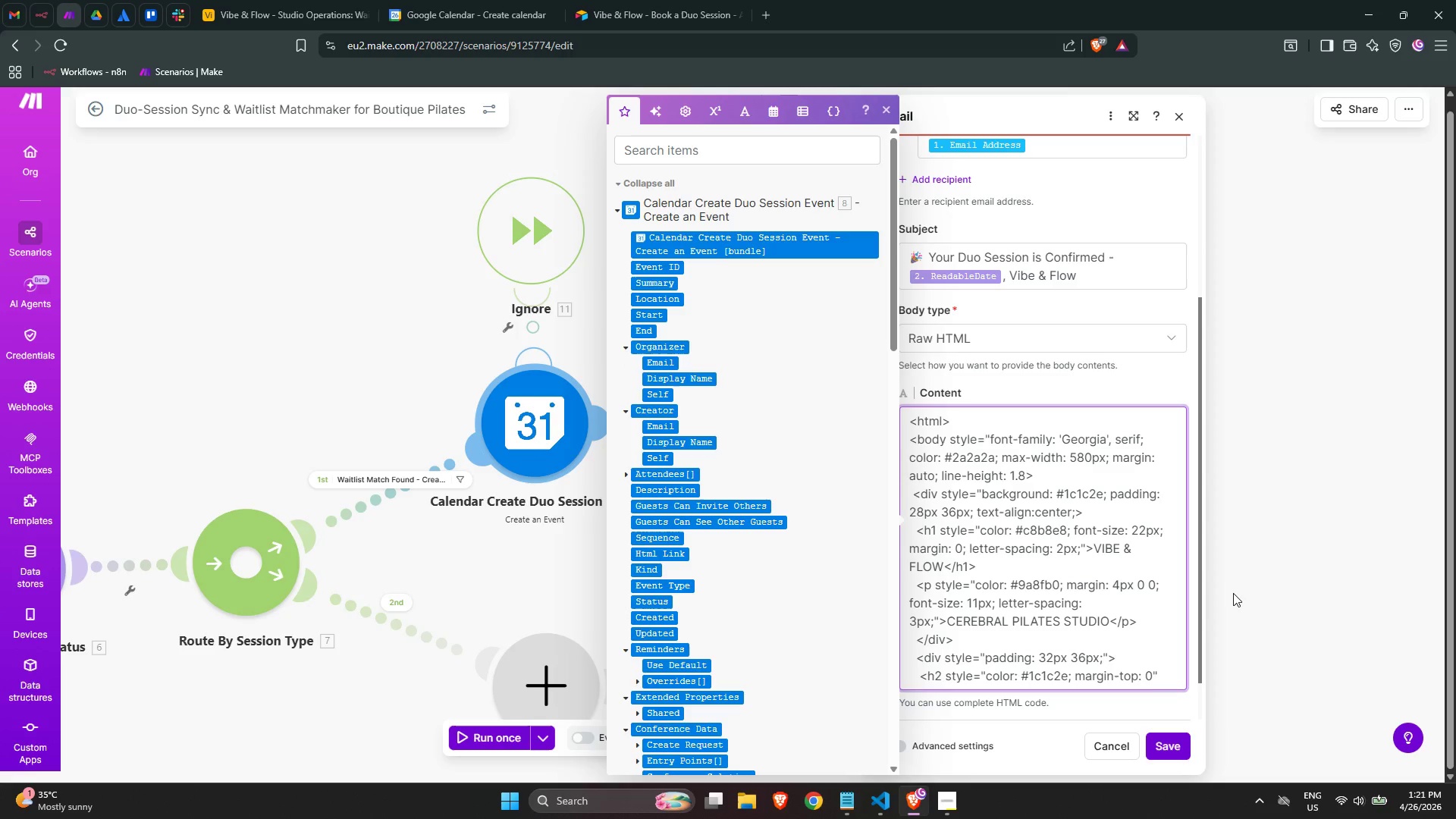 
key(Semicolon)
 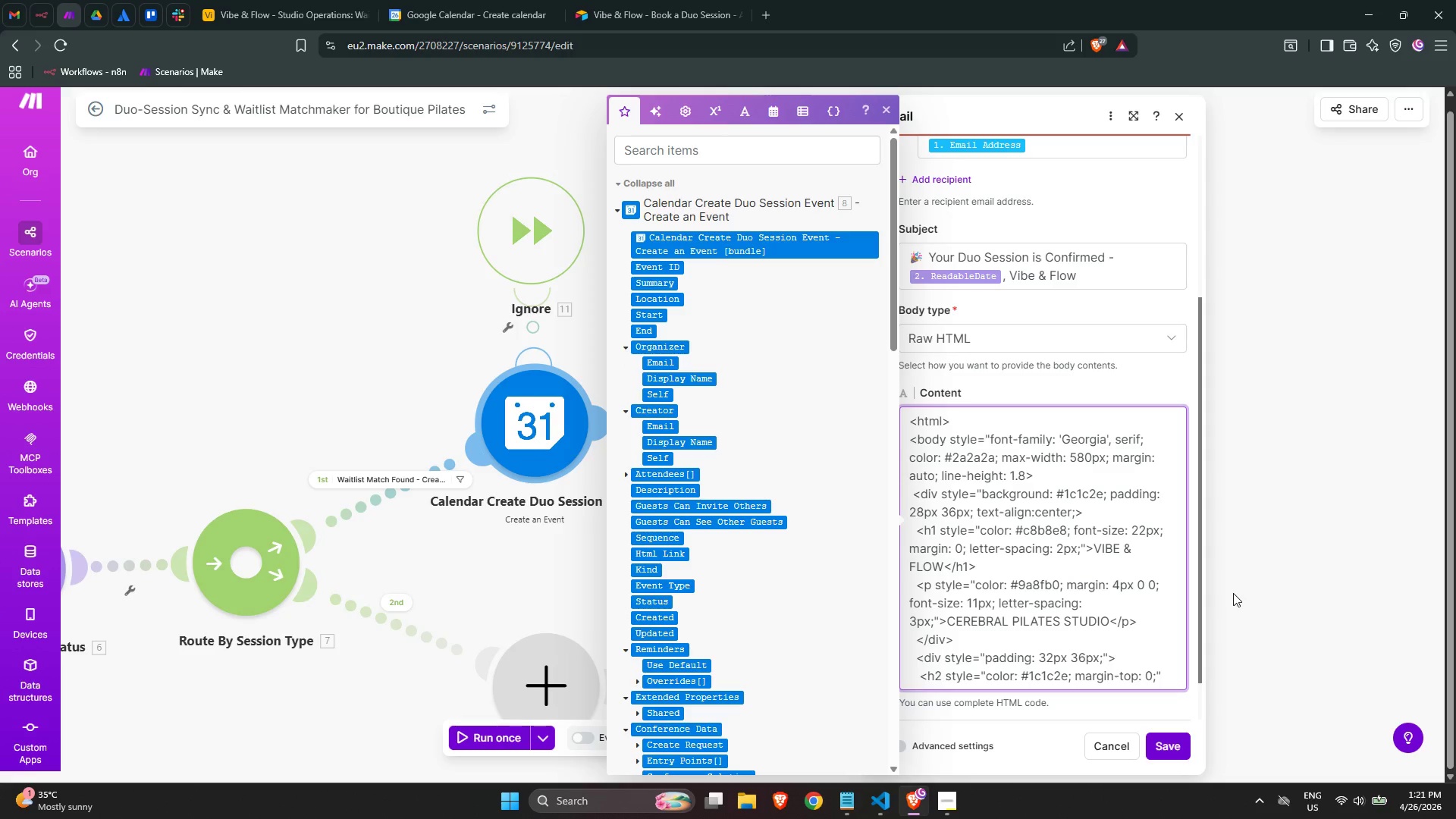 
key(ArrowRight)
 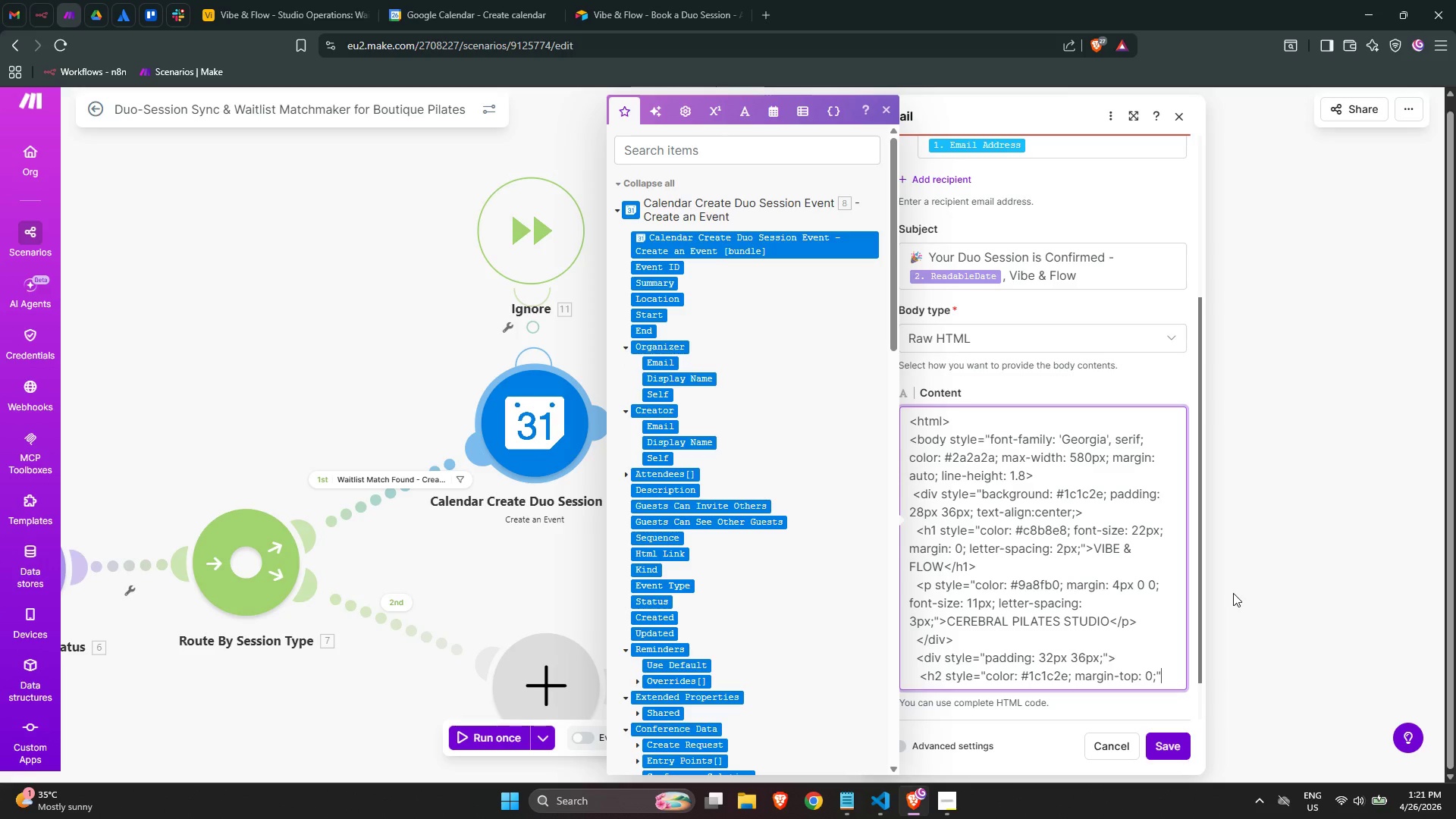 
type(>Your Duo Sesso)
key(Backspace)
type(ion is Confirmed )
 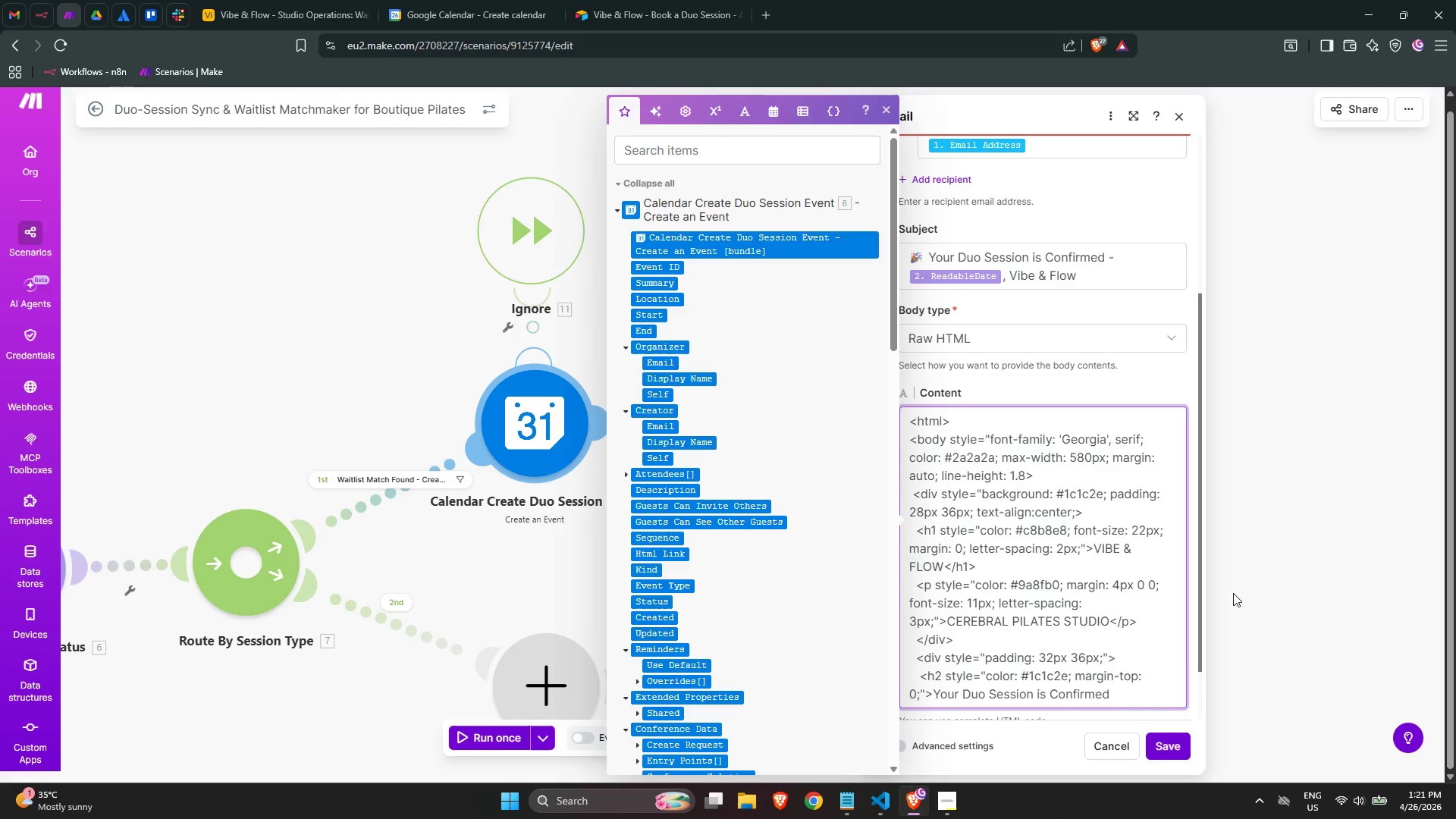 
key(Meta+MetaLeft)
 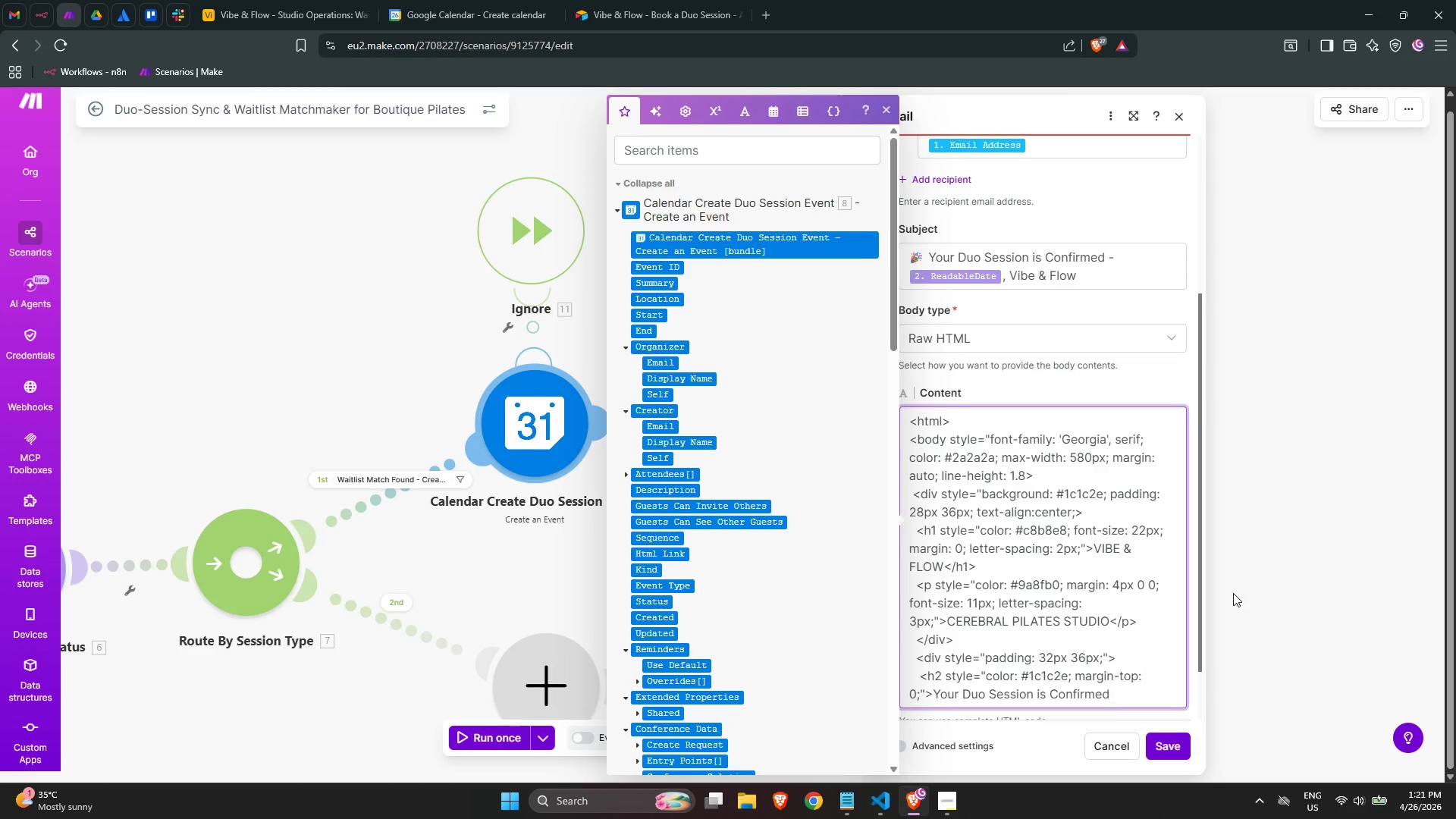 
key(Meta+Period)
 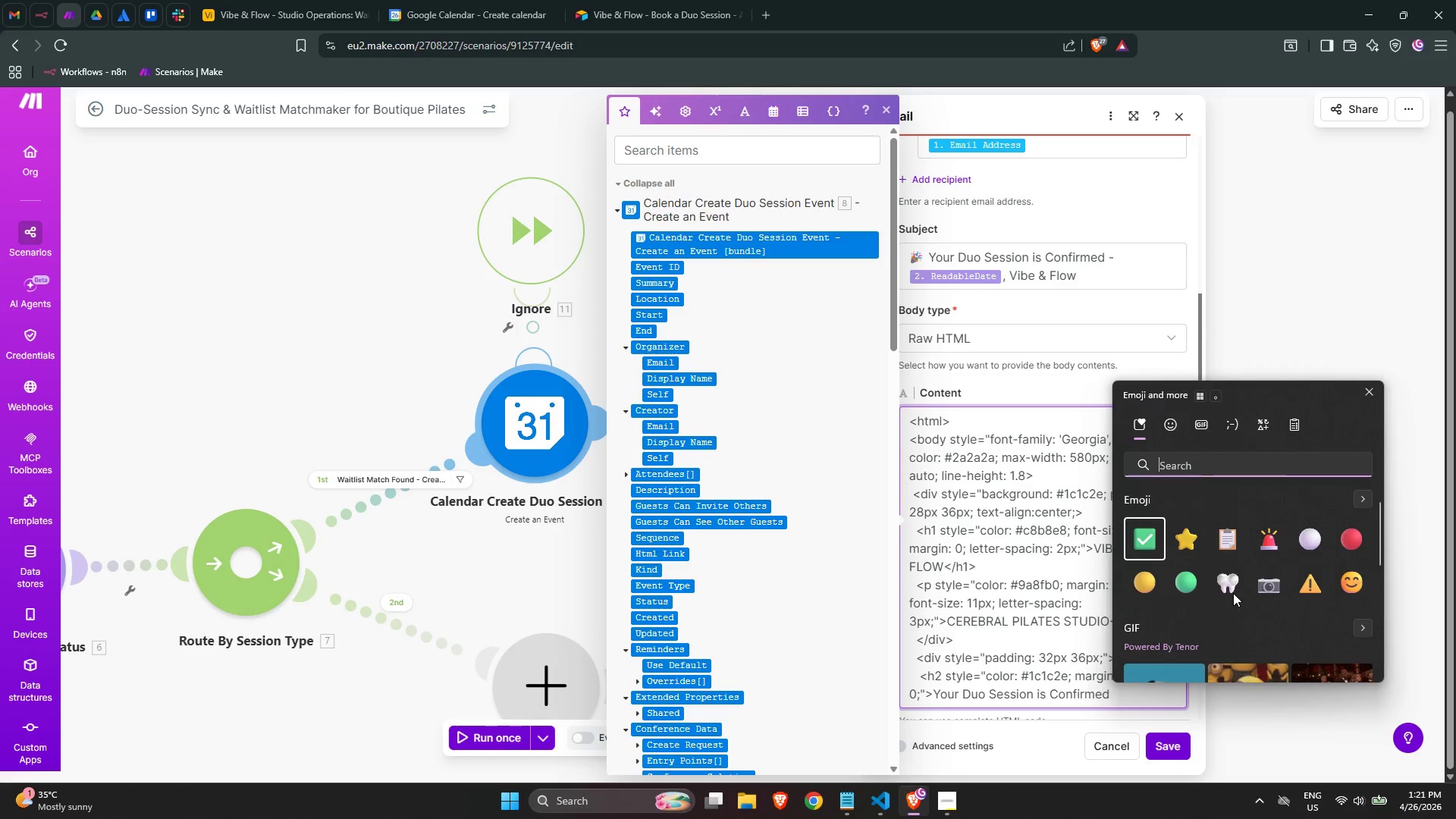 
type(stat)
key(Backspace)
type(r)
key(Backspace)
type(r)
 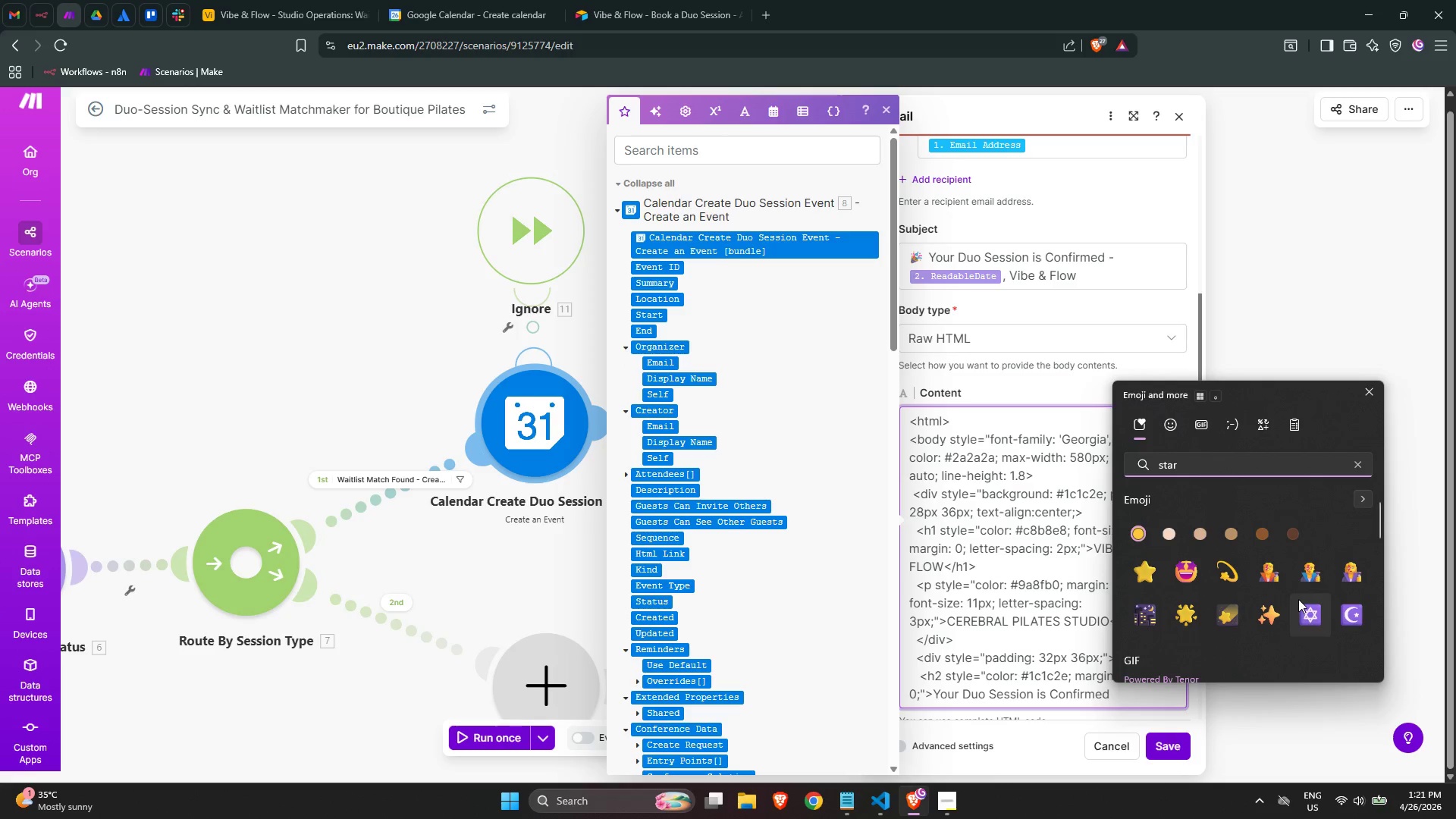 
left_click([1276, 616])
 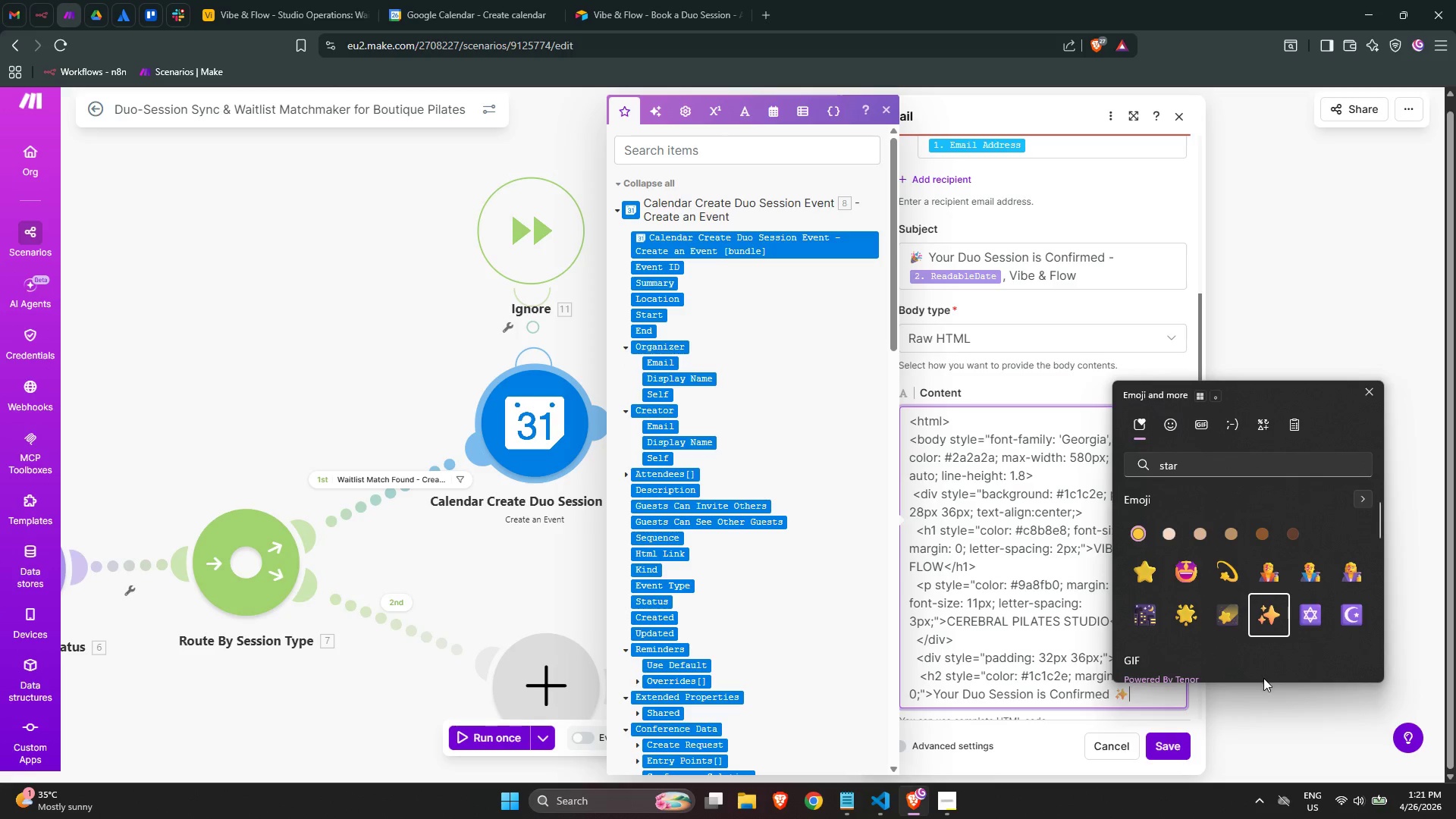 
key(Space)
 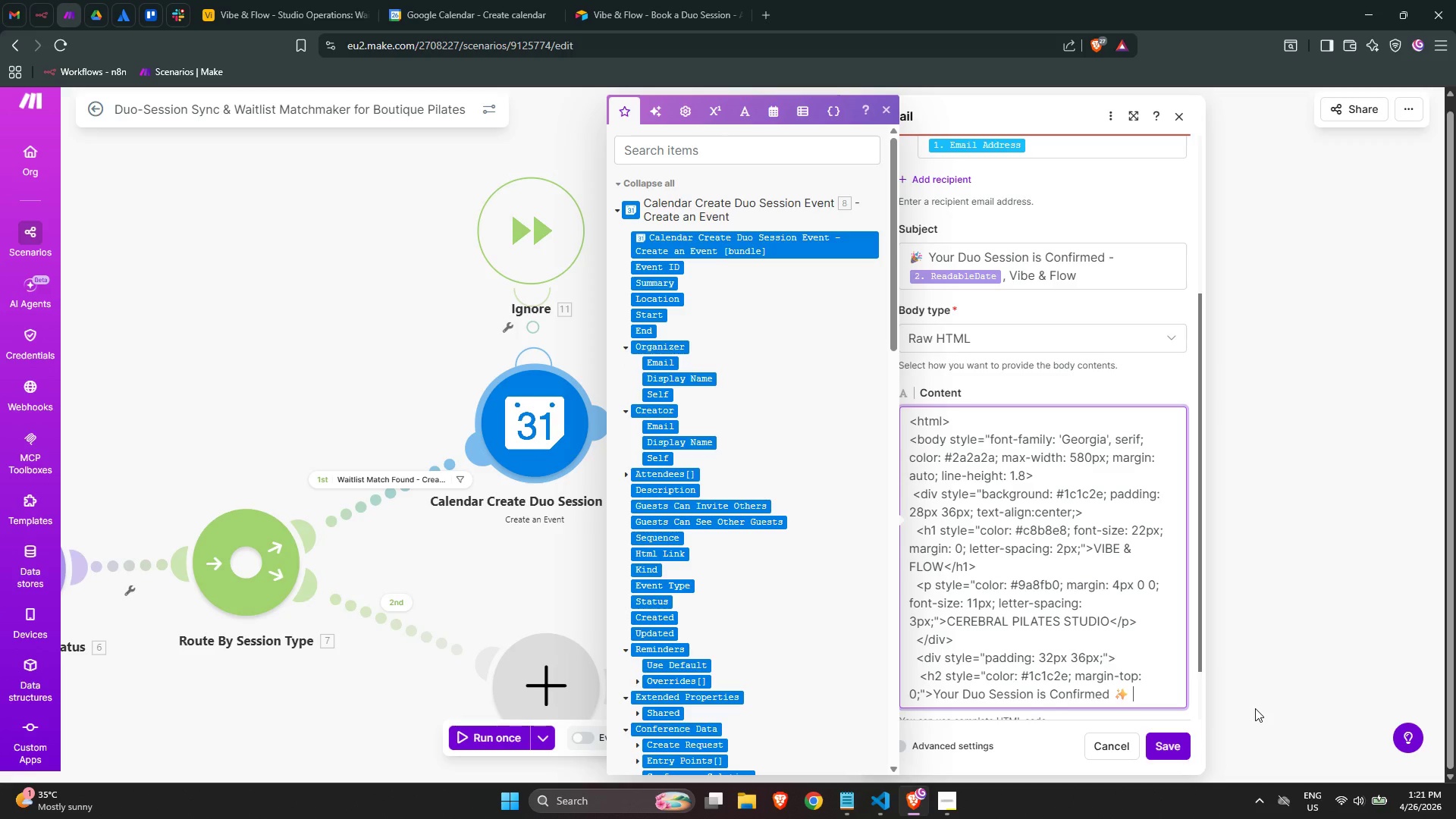 
key(Backspace)
type(</)
key(Backspace)
type(h2>)
 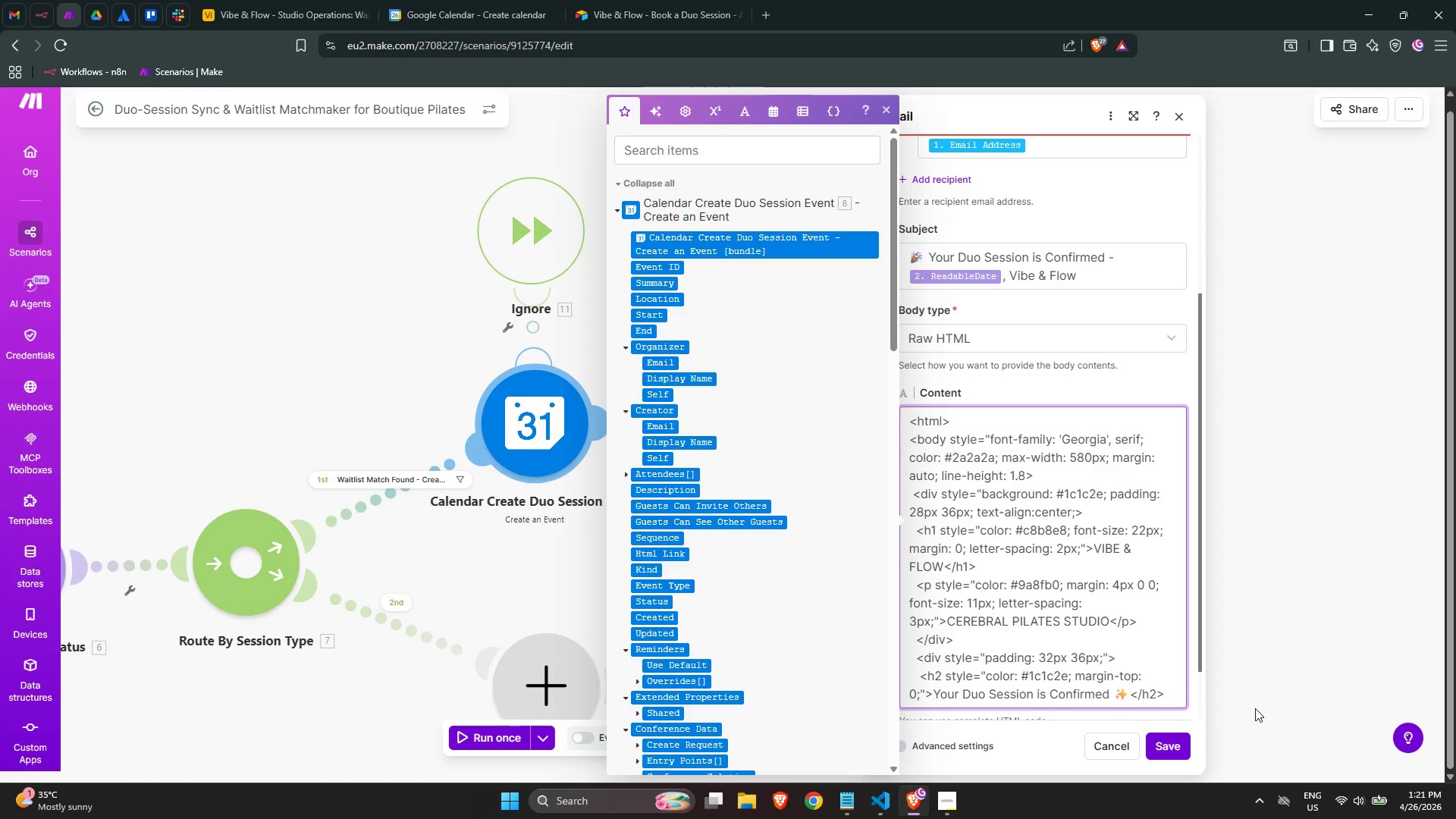 
key(Enter)
 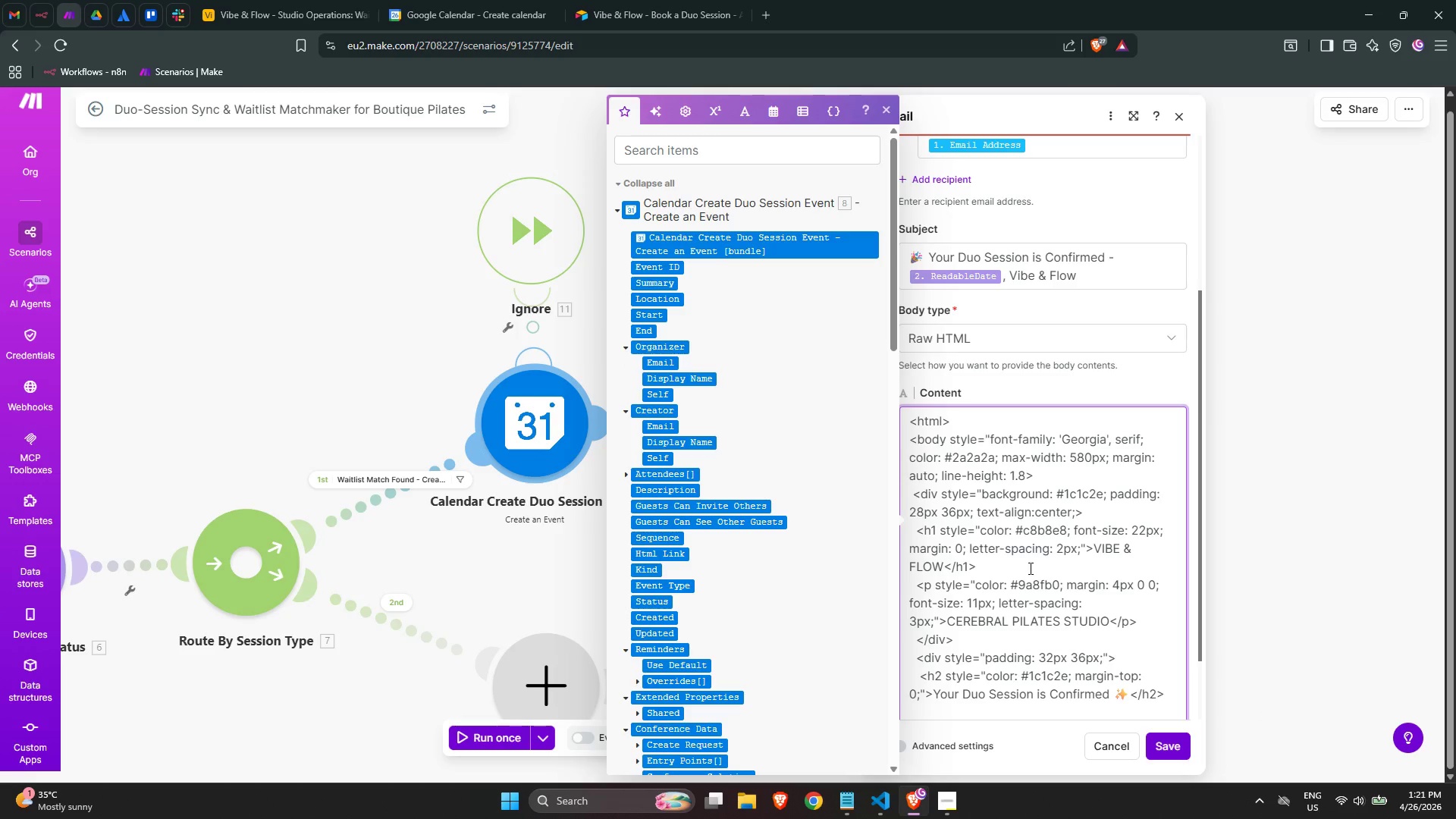 
scroll: coordinate [1049, 565], scroll_direction: down, amount: 3.0
 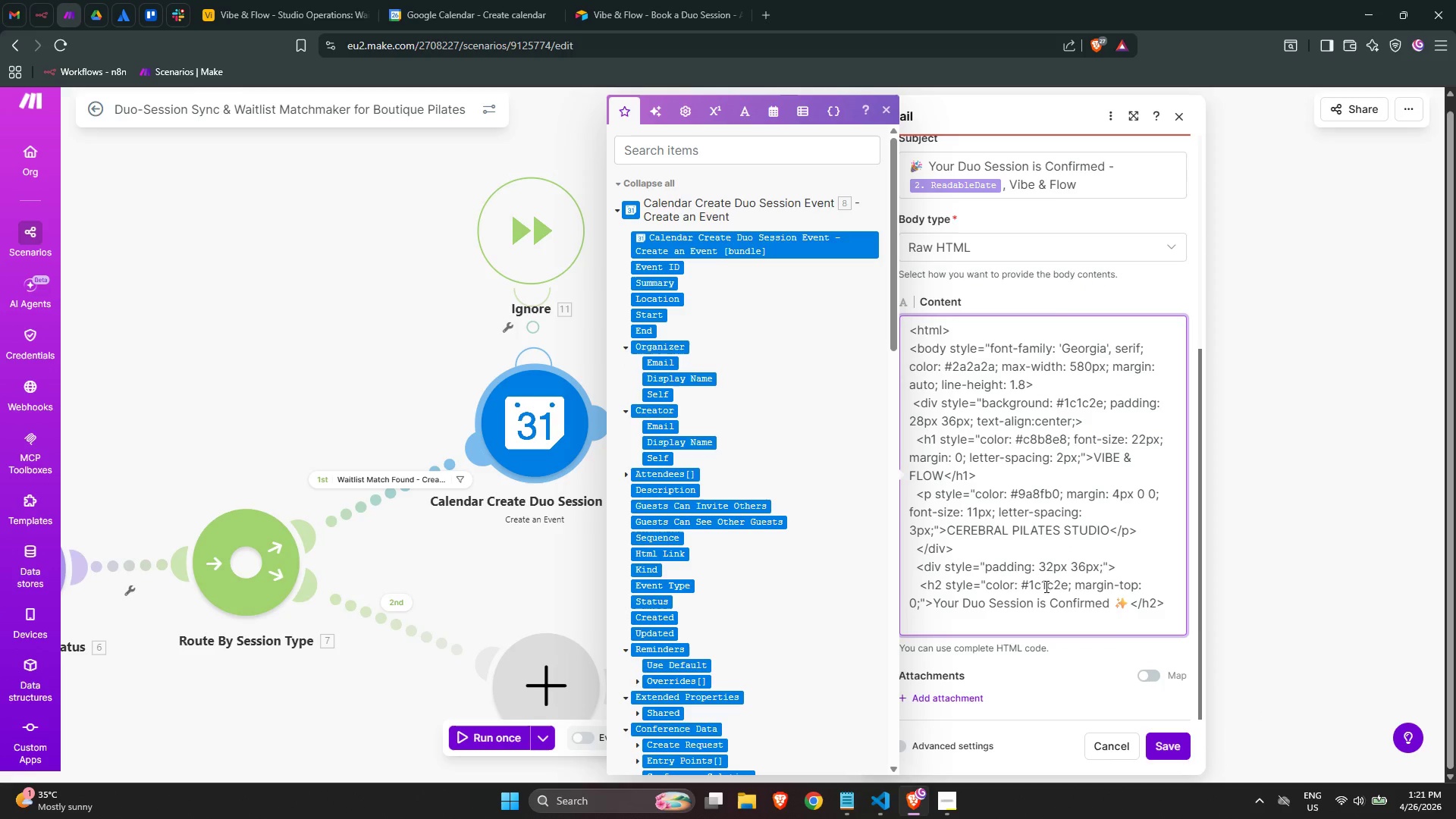 
key(Space)
 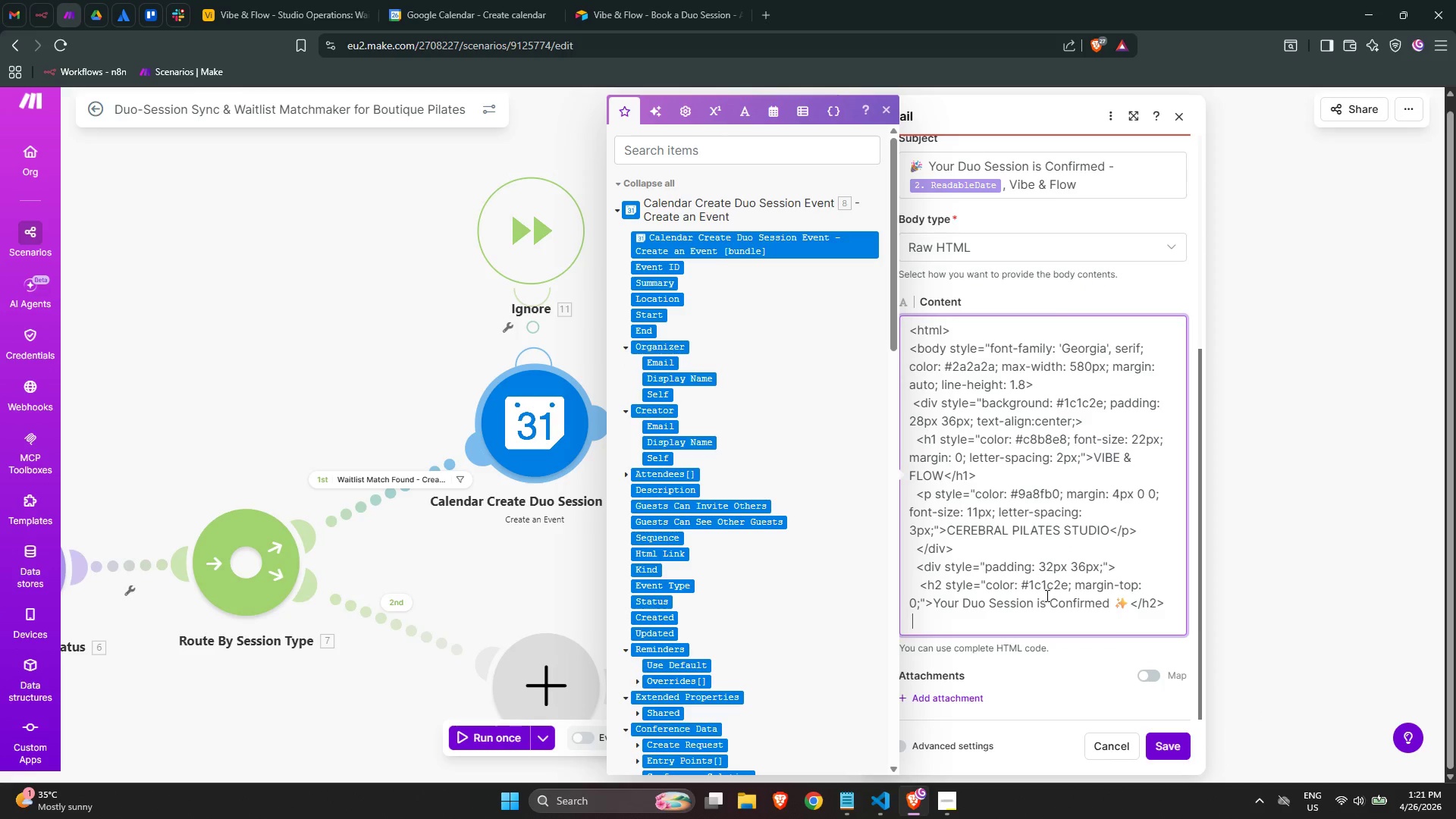 
key(Space)
 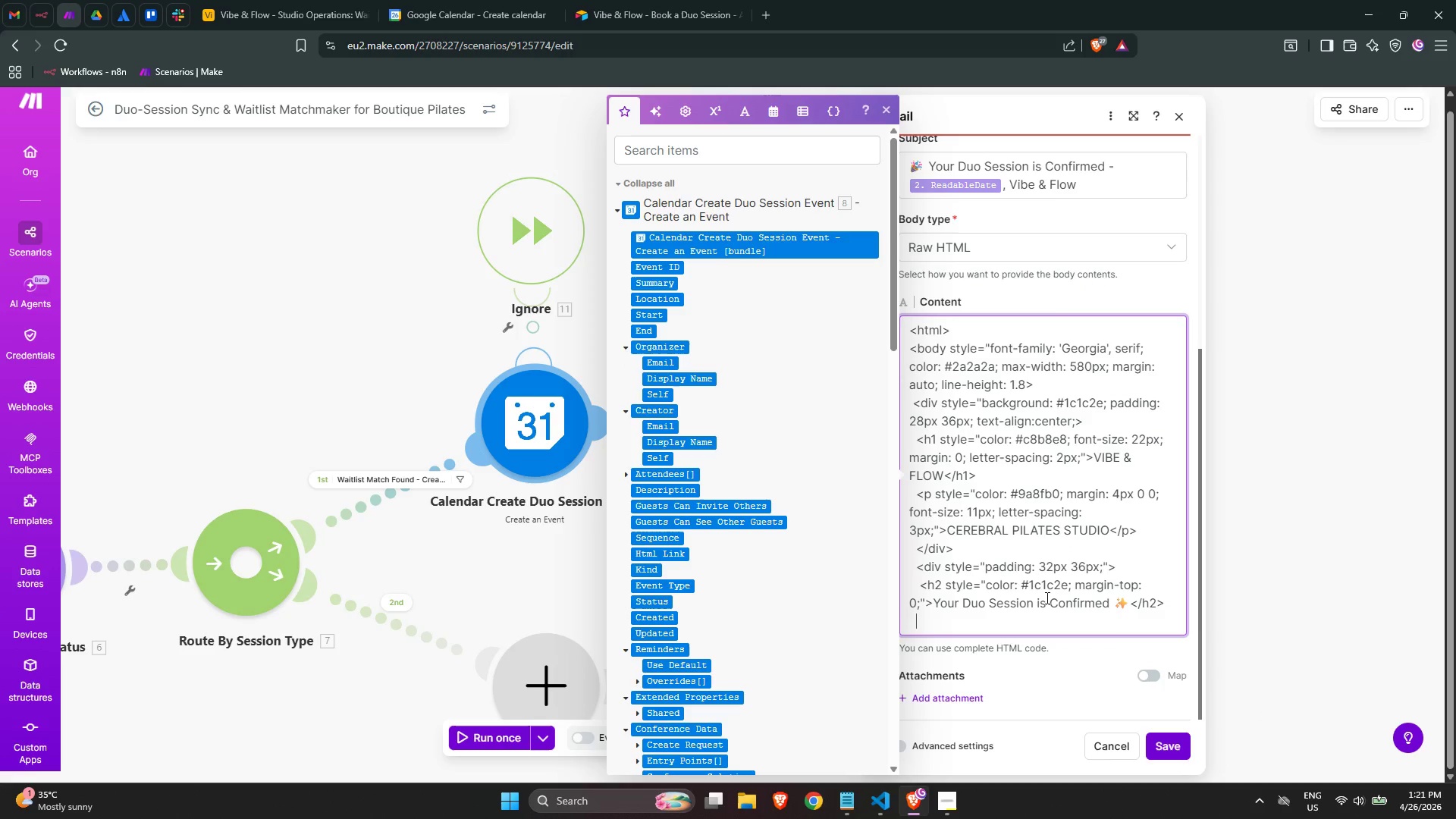 
key(Space)
 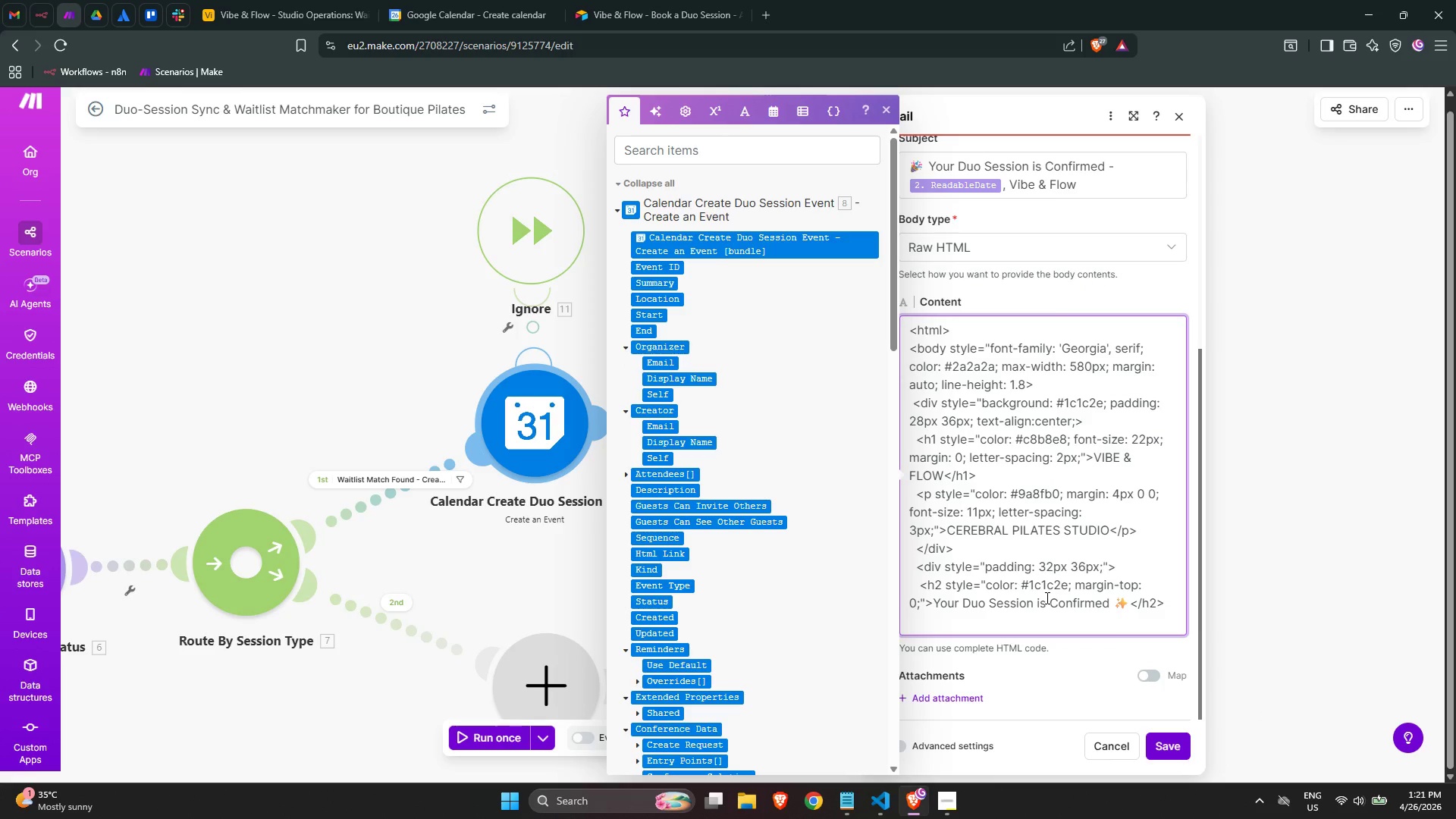 
key(Shift+Comma)
 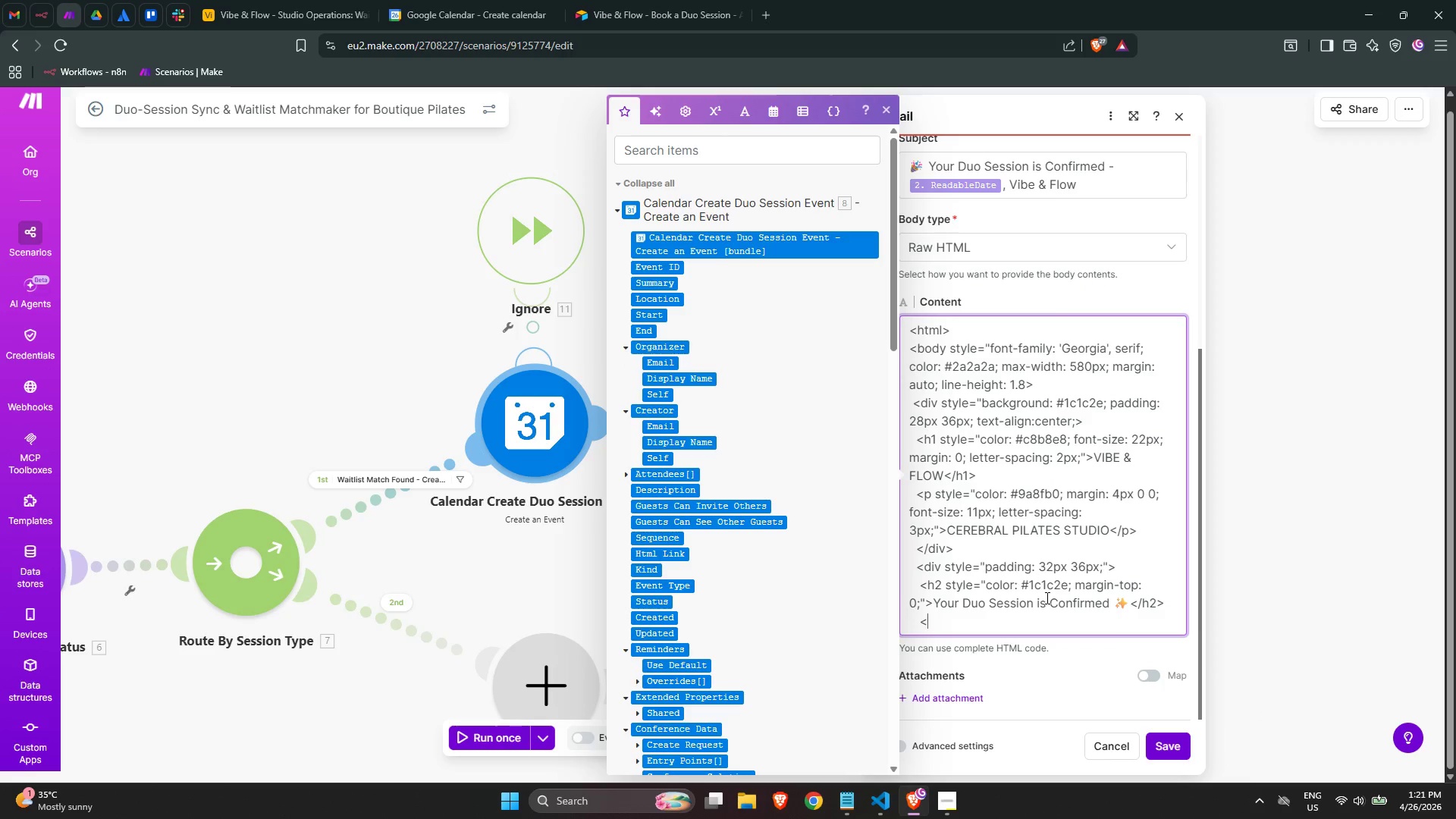 
type(p>Hello /split)
 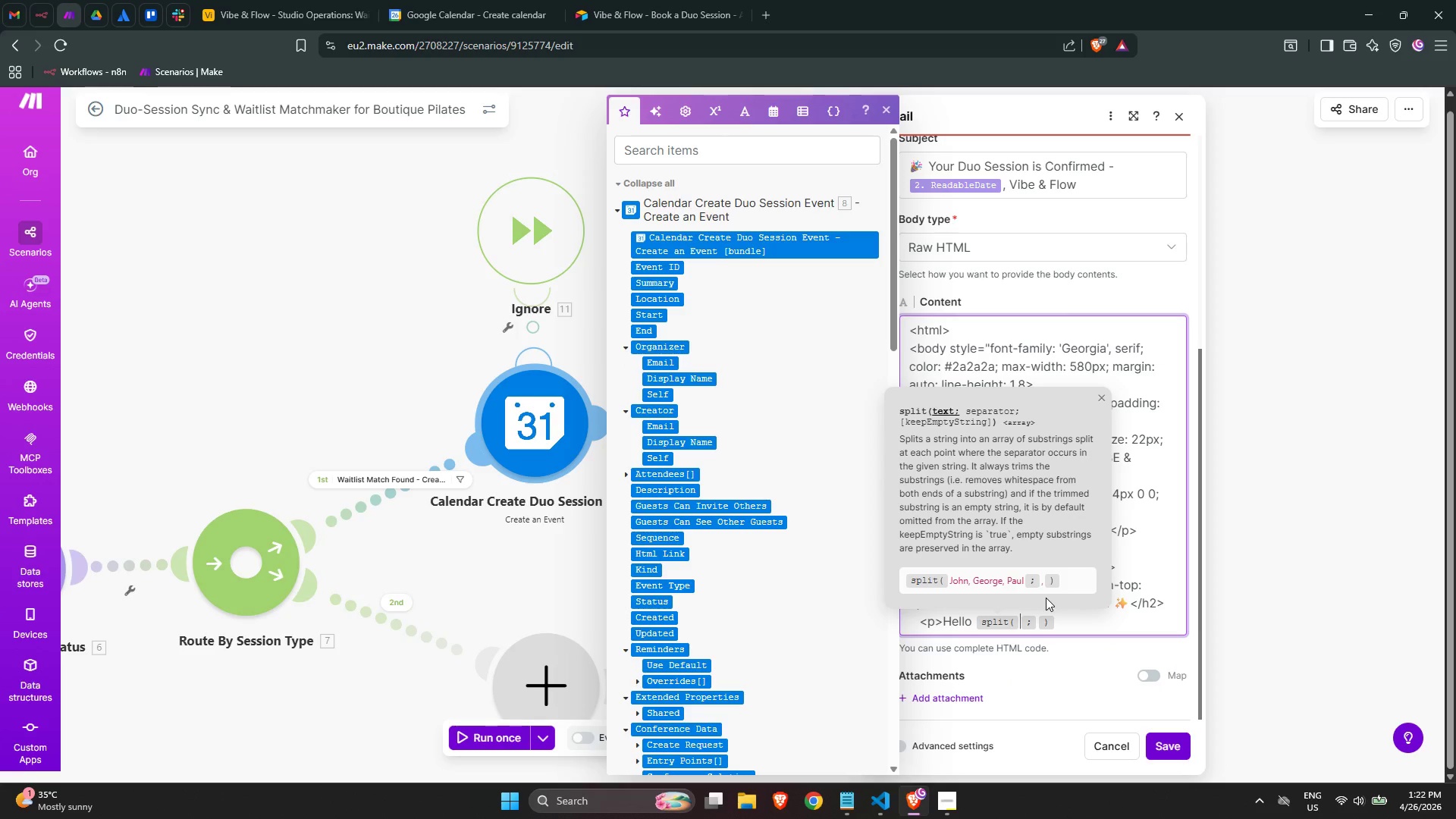 
 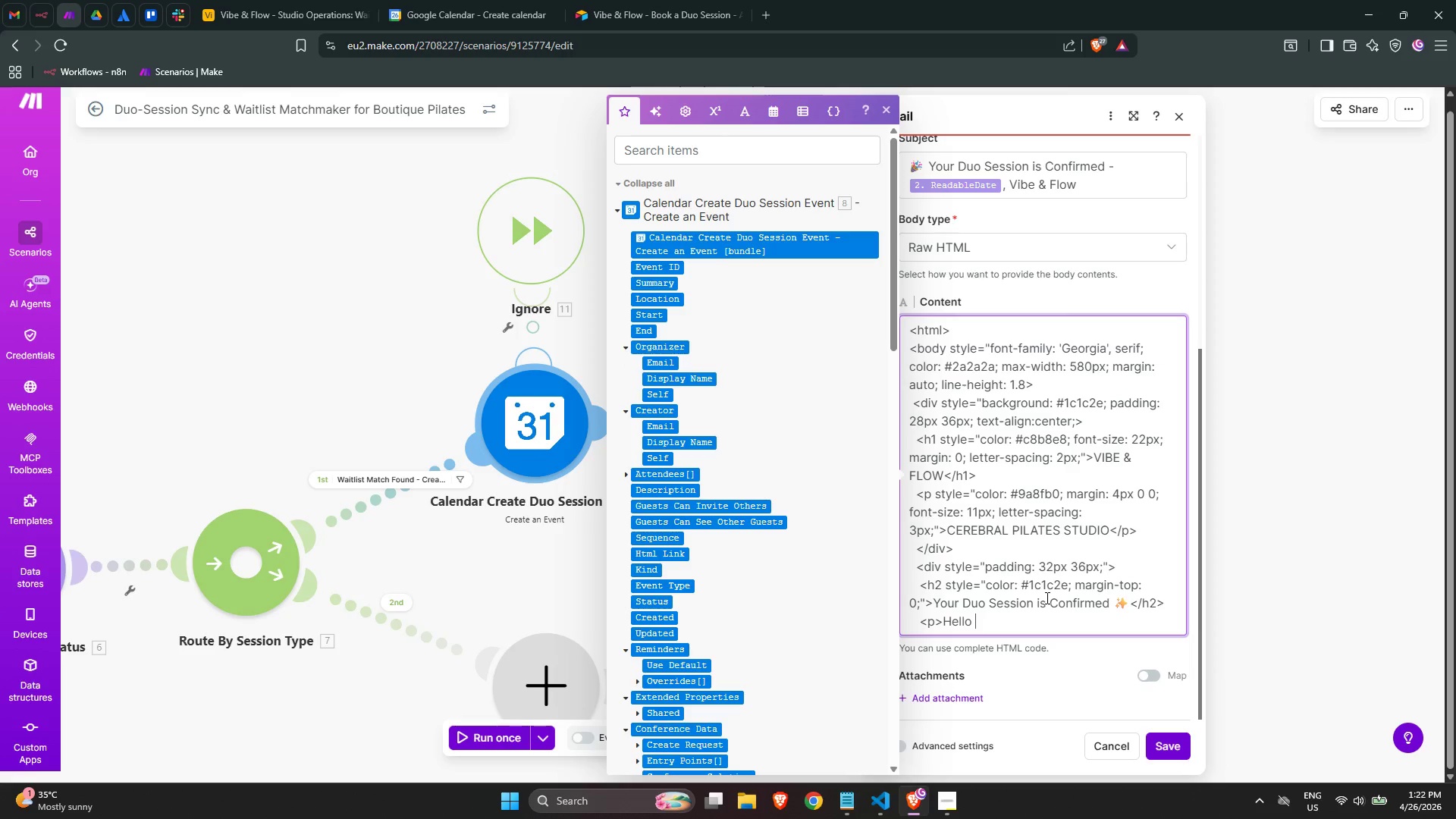 
key(Enter)
 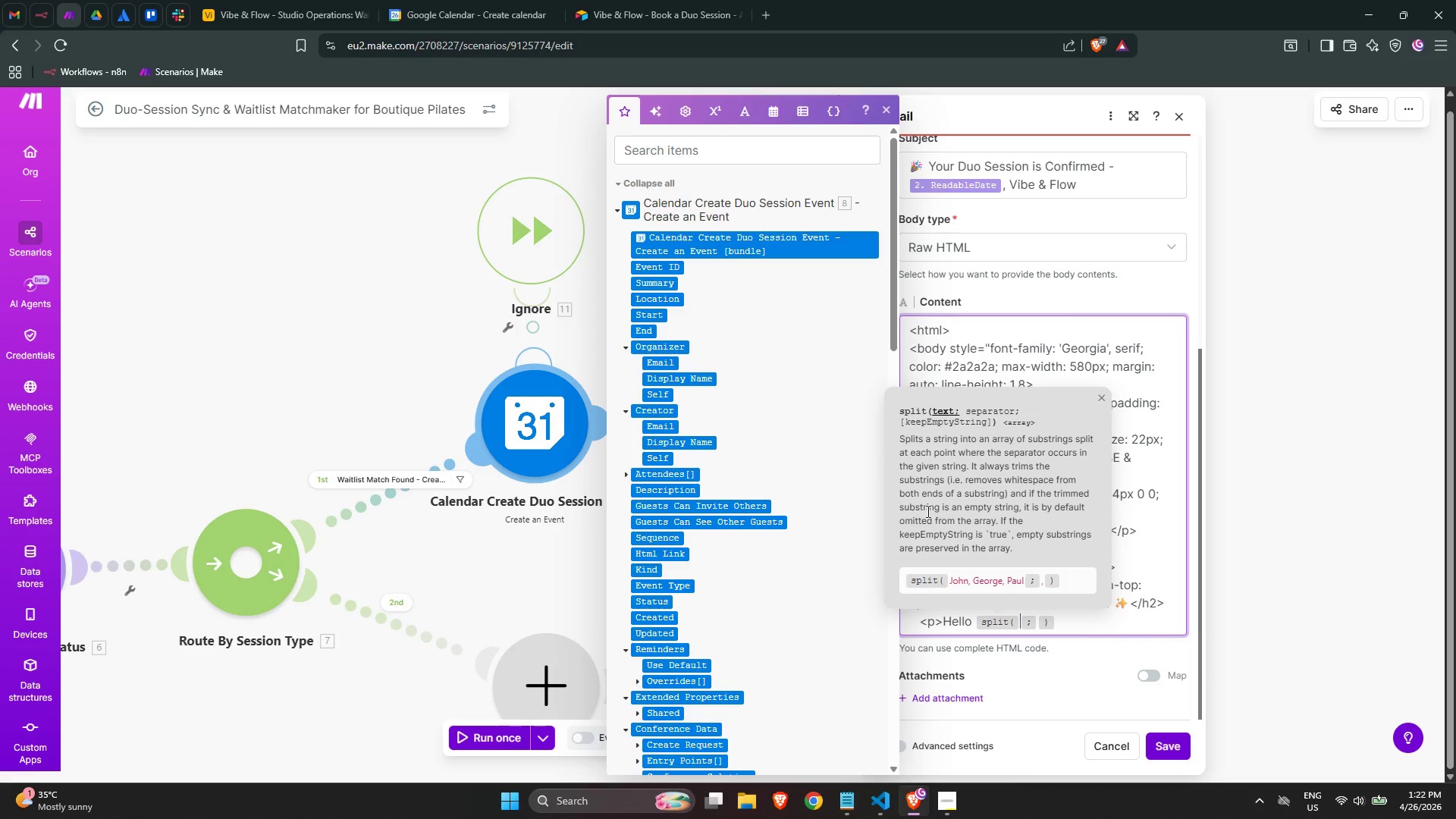 
wait(9.5)
 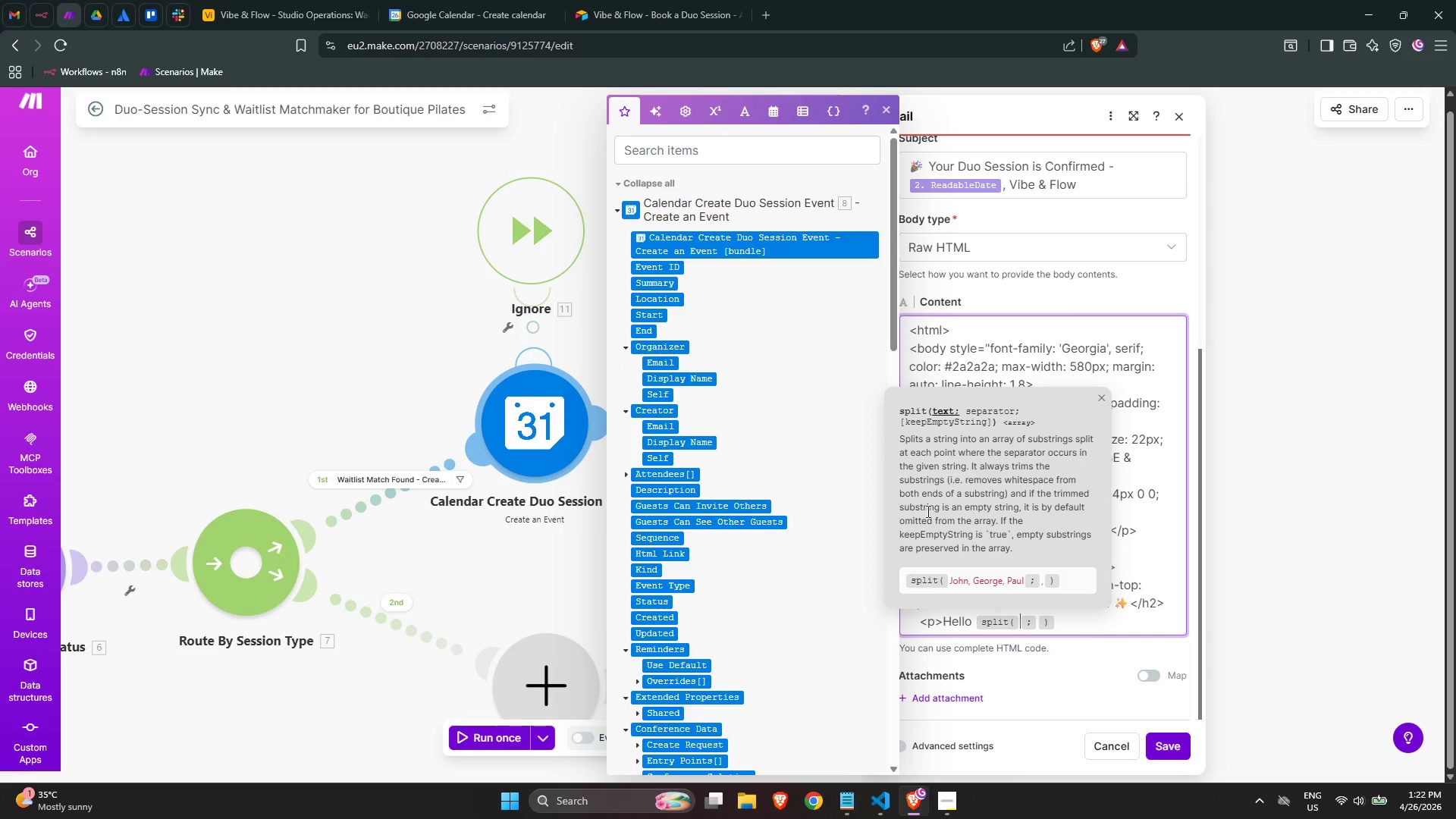 
scroll: coordinate [745, 568], scroll_direction: down, amount: 17.0
 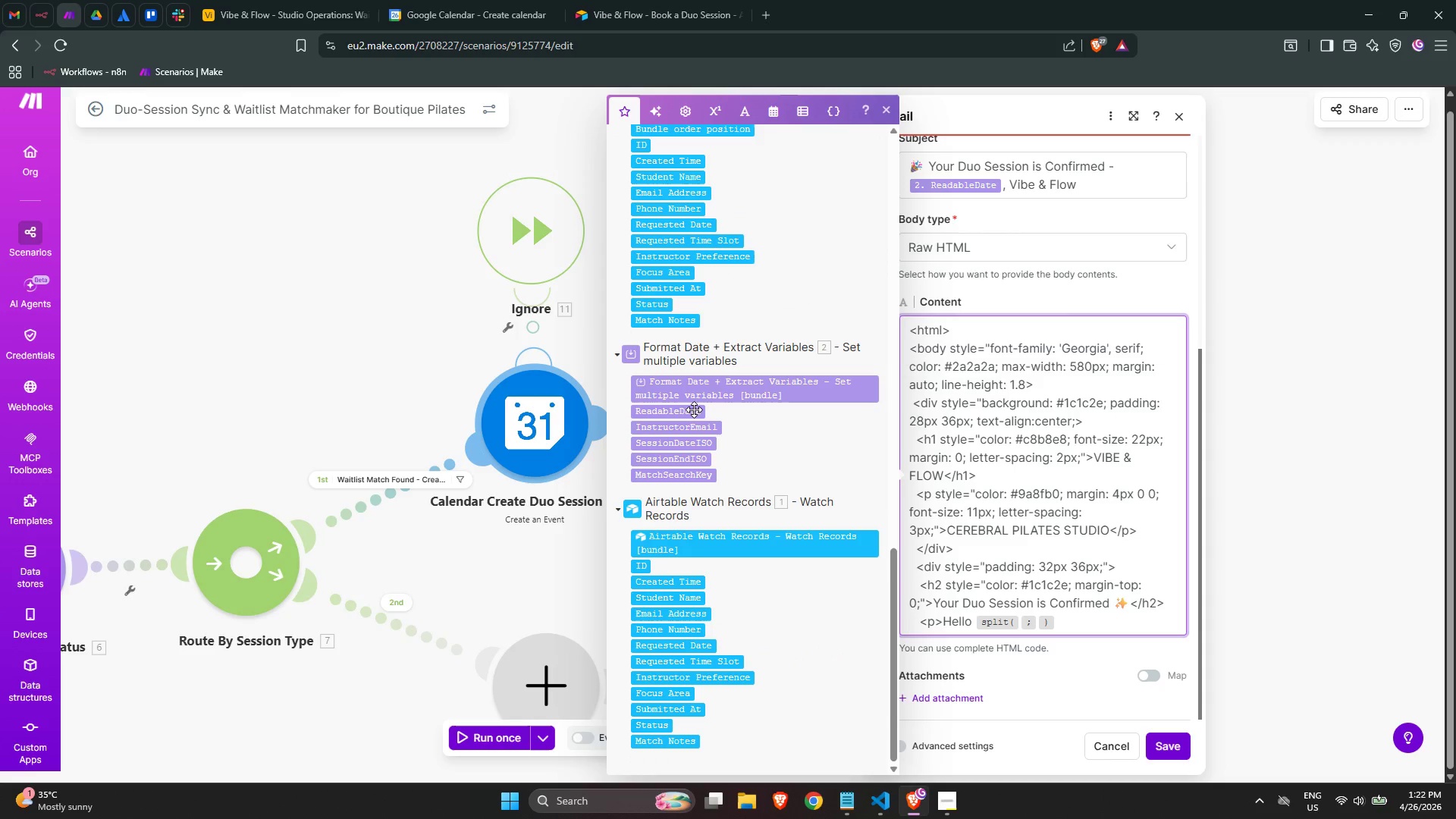 
mouse_move([685, 439])
 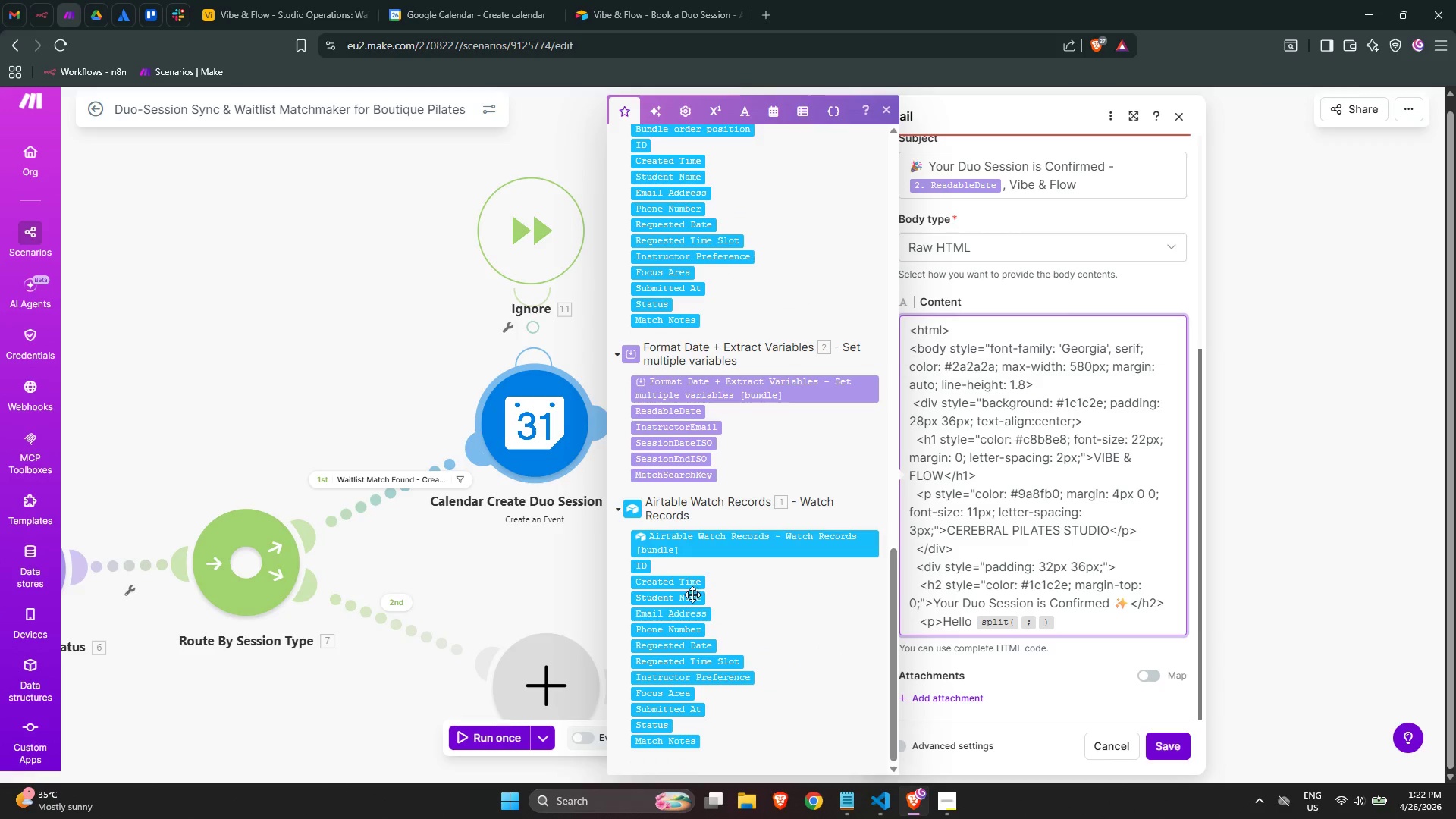 
left_click([692, 597])
 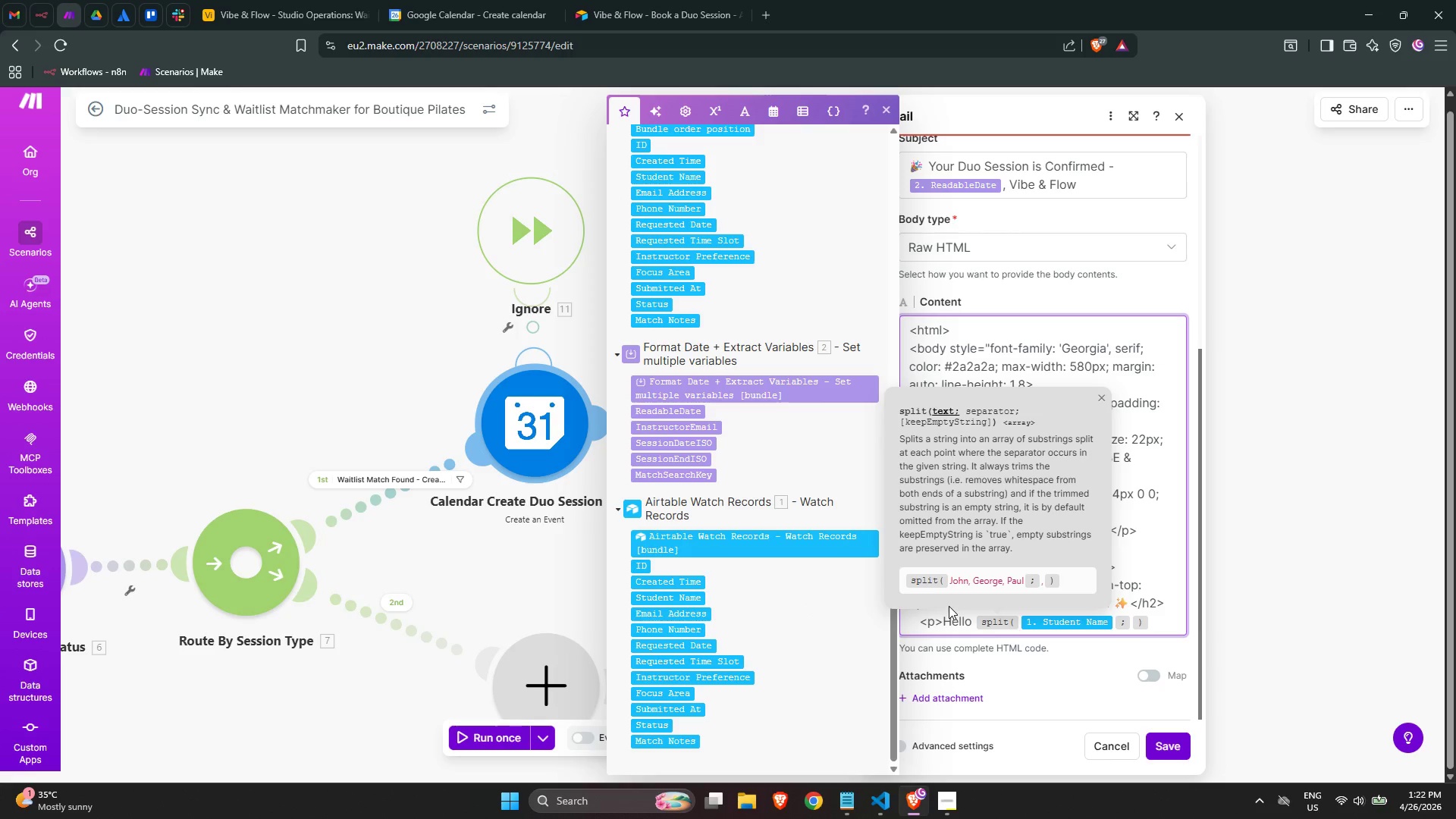 
key(ArrowRight)
 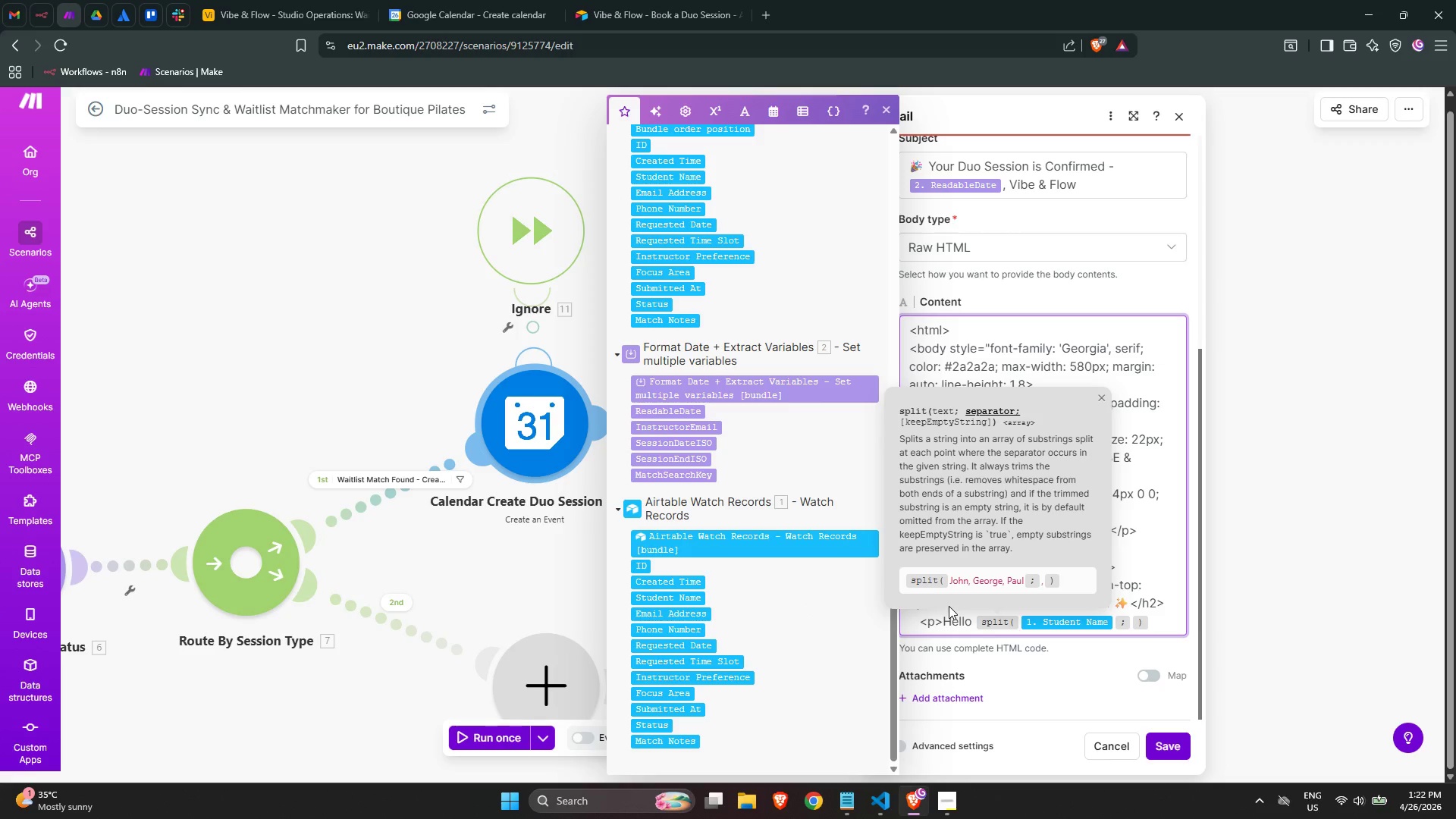 
key(Shift+Quote)
 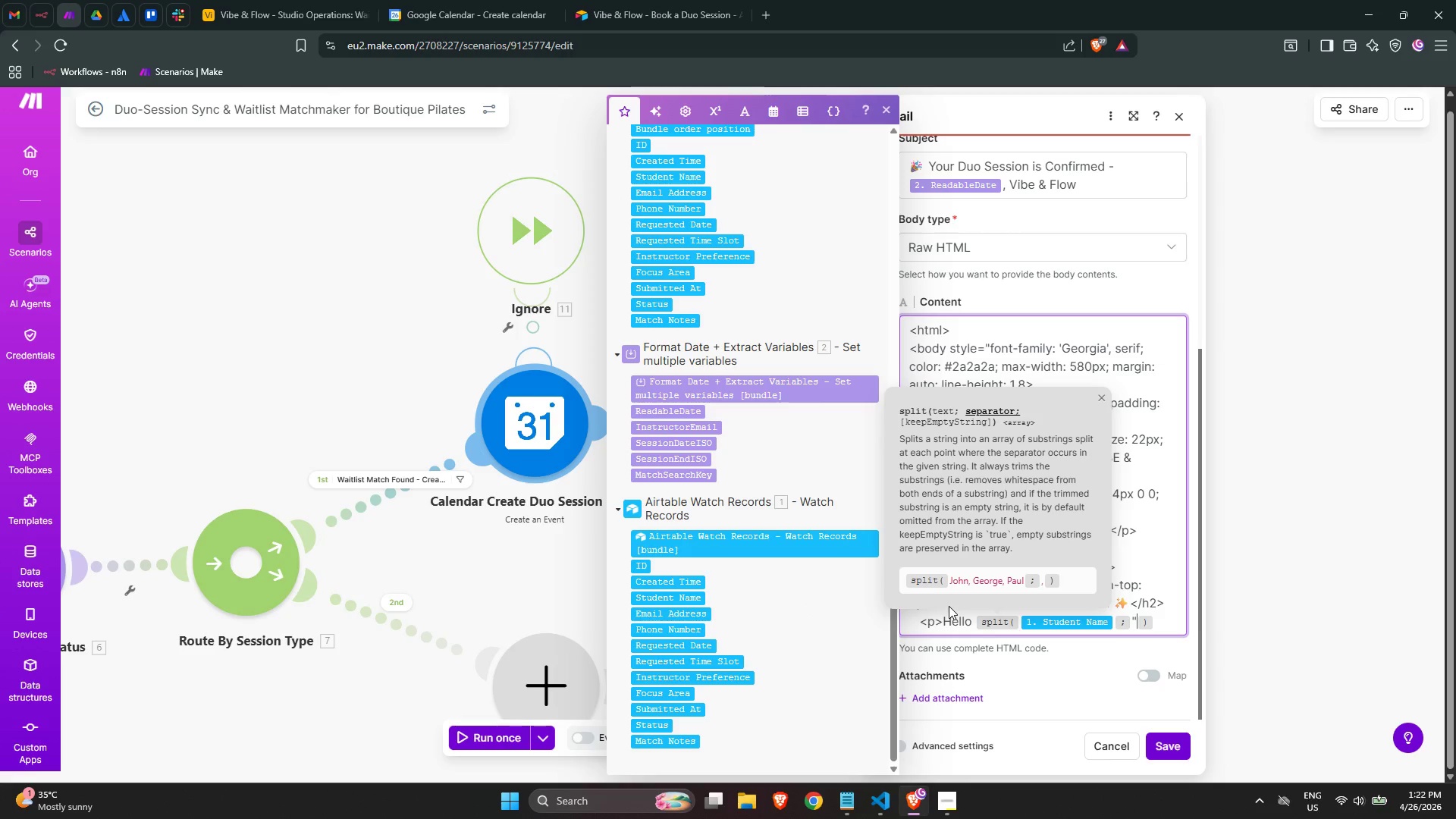 
key(Shift+Quote)
 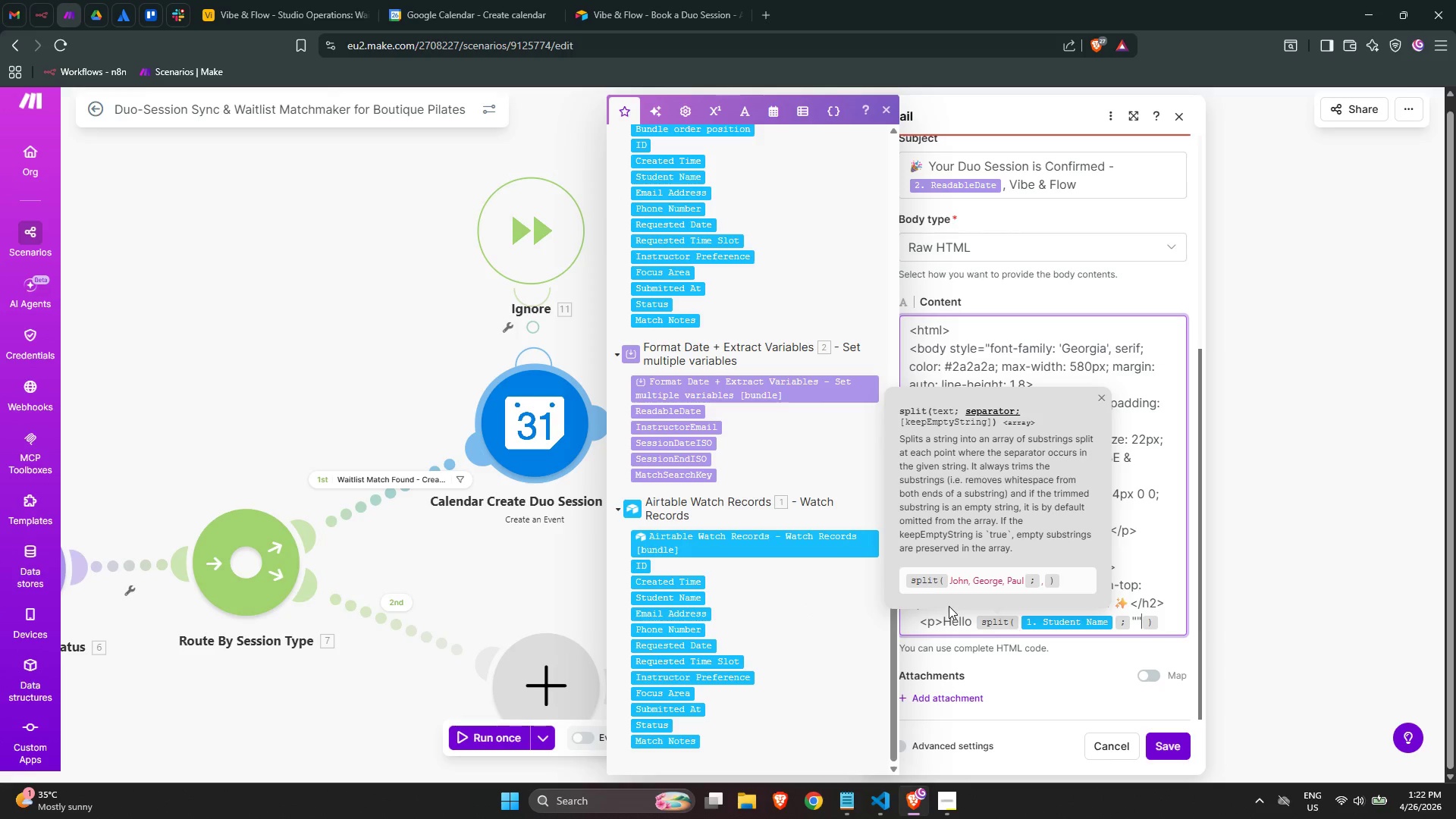 
key(ArrowLeft)
 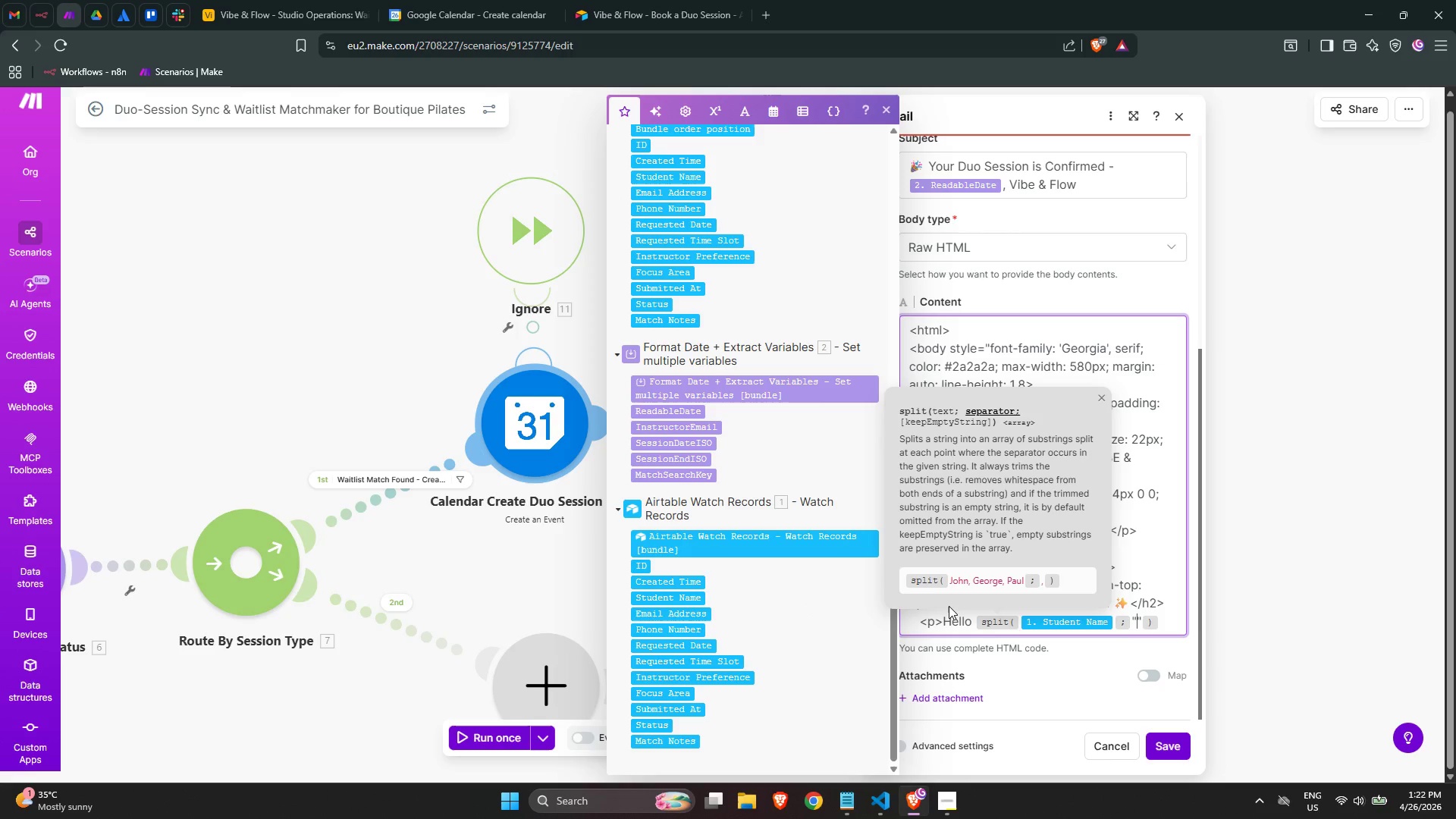 
key(Space)
 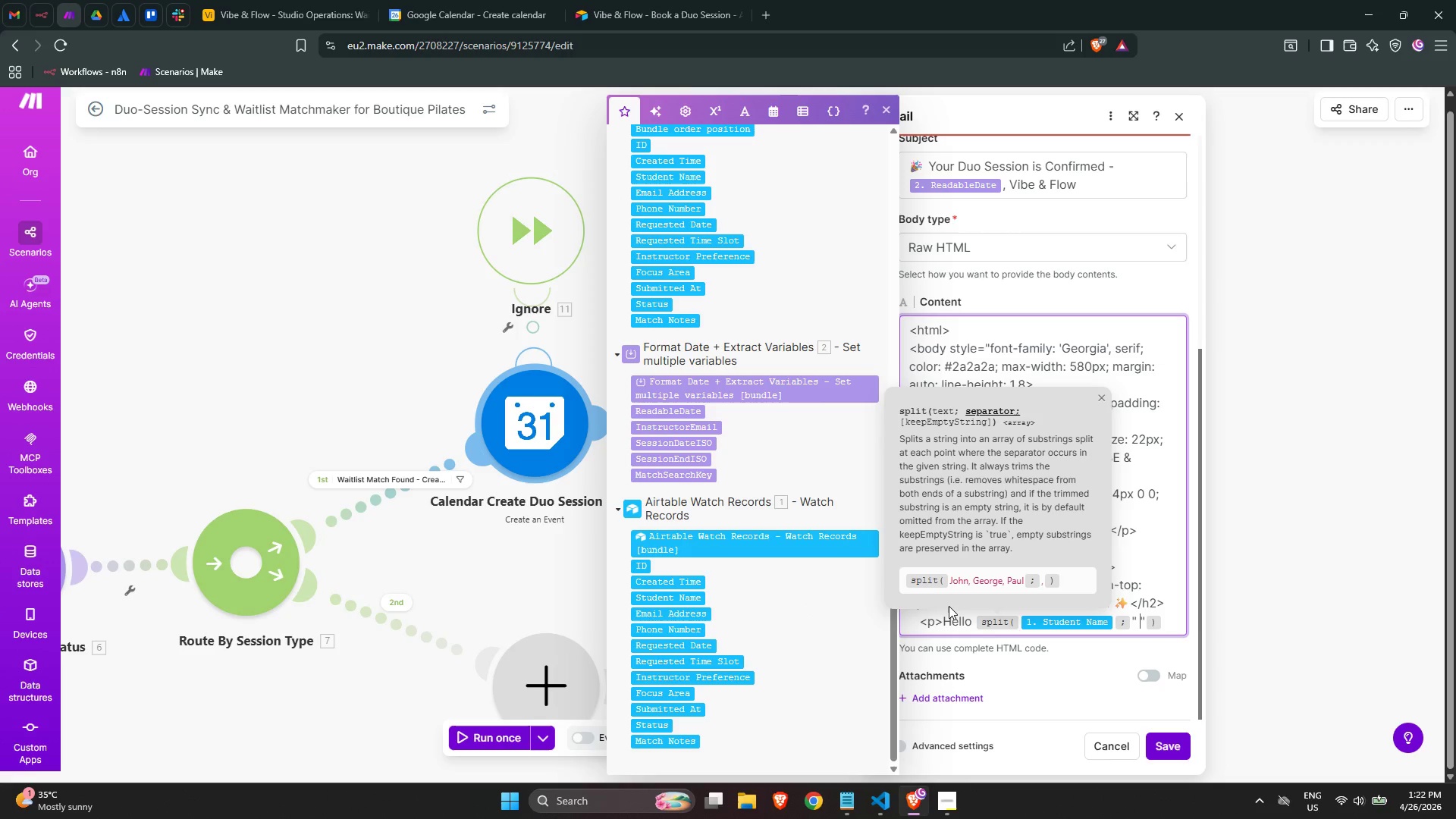 
key(ArrowLeft)
 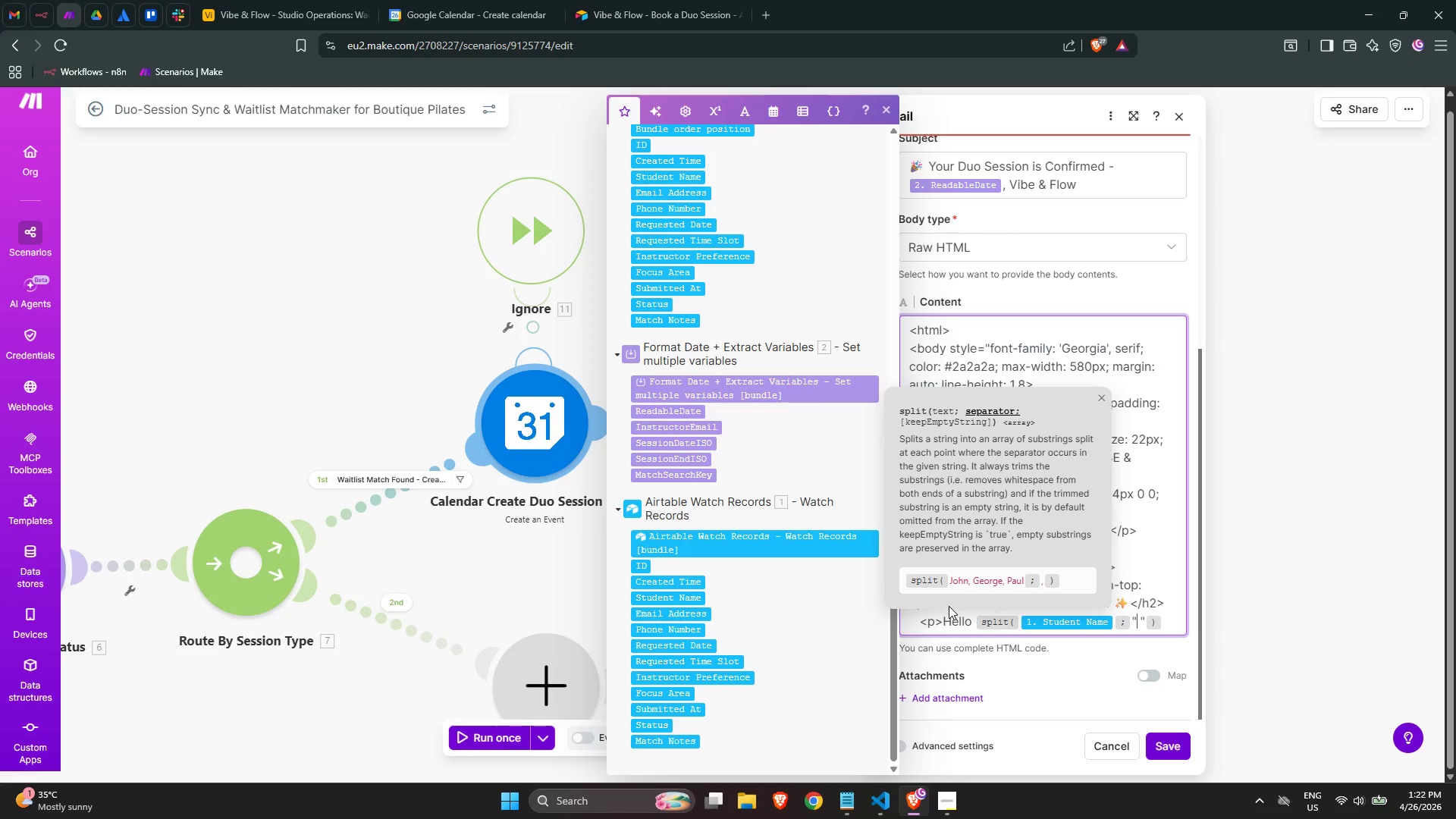 
key(ArrowLeft)
 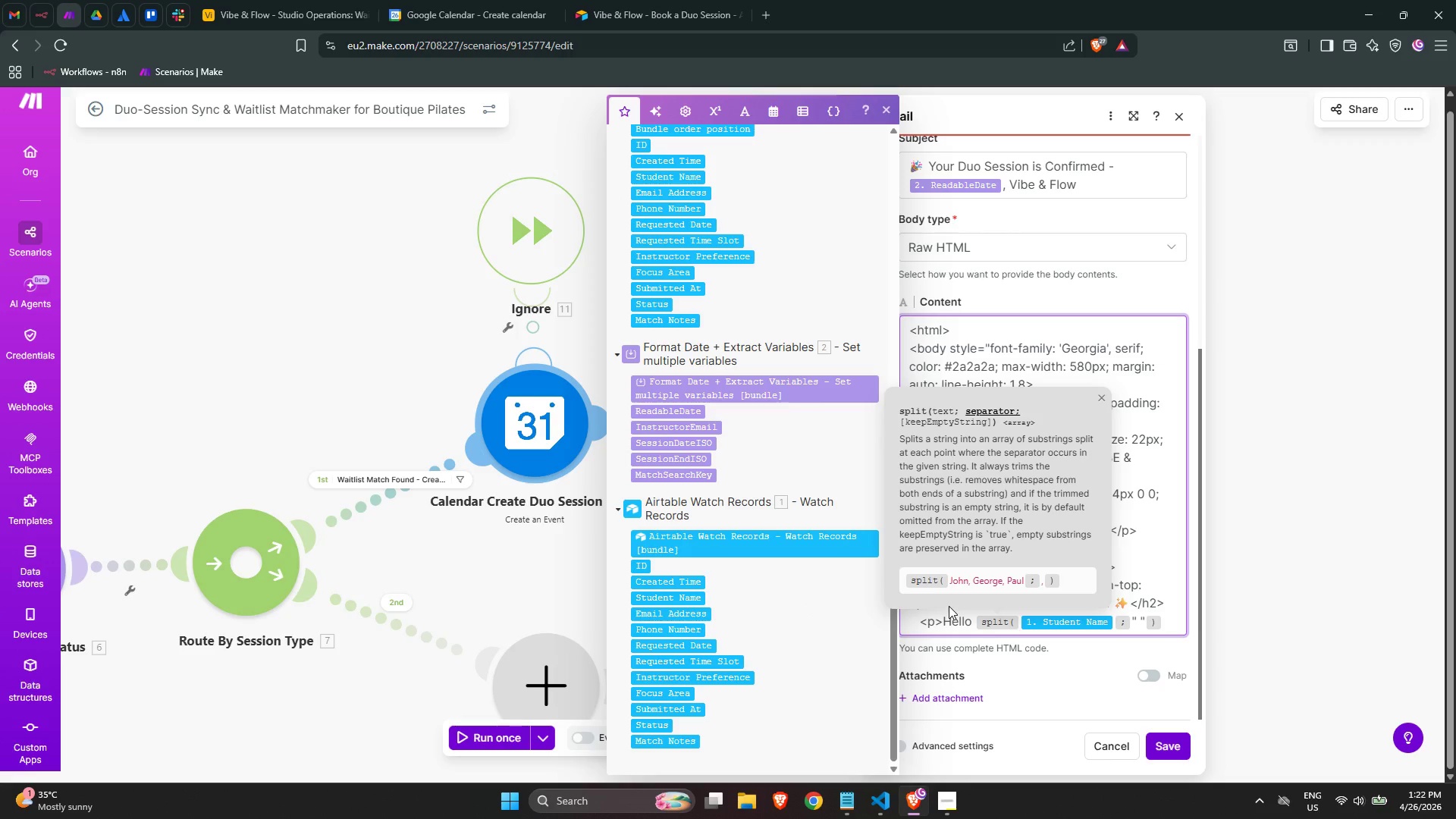 
key(ArrowLeft)
 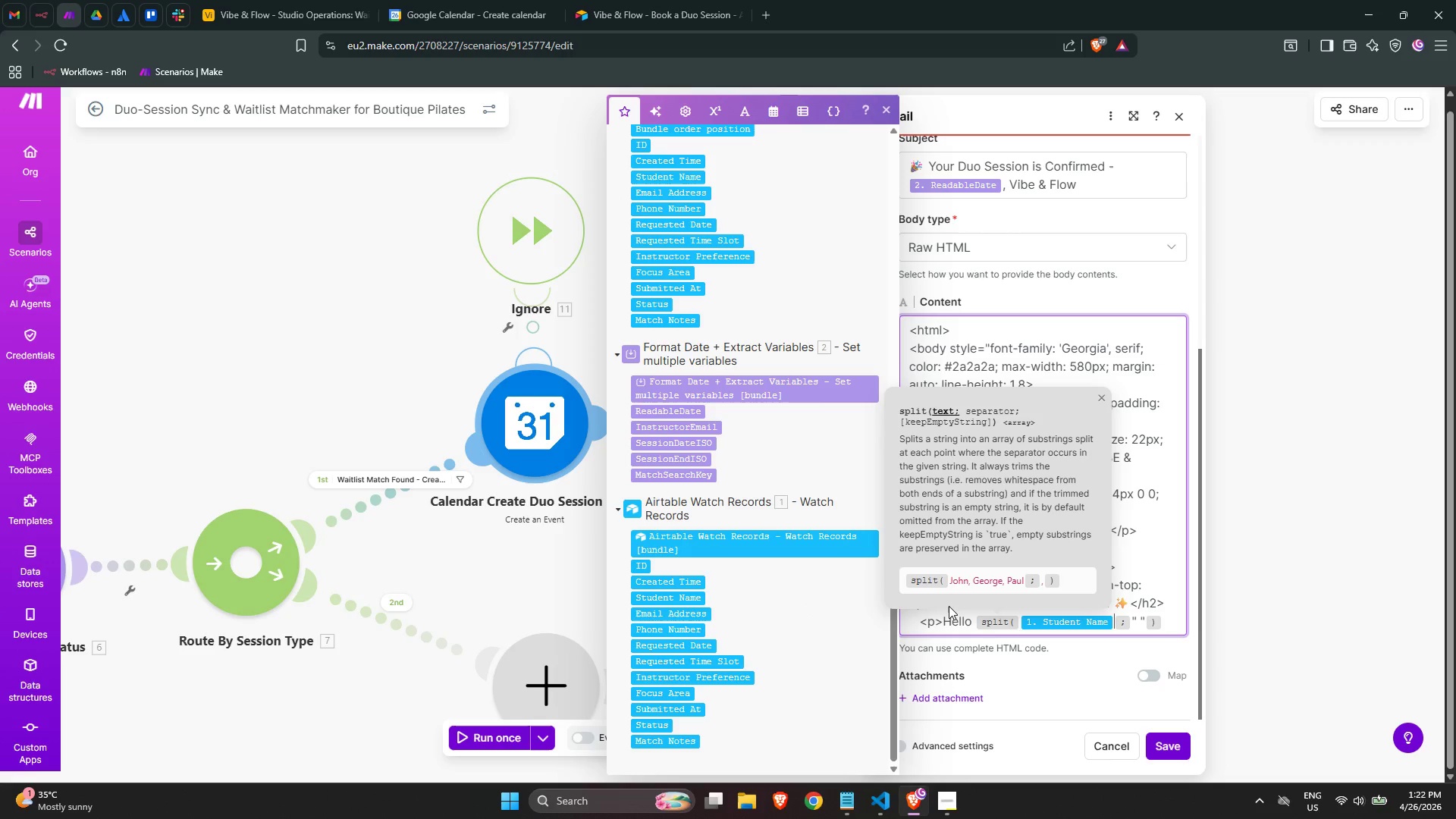 
key(ArrowLeft)
 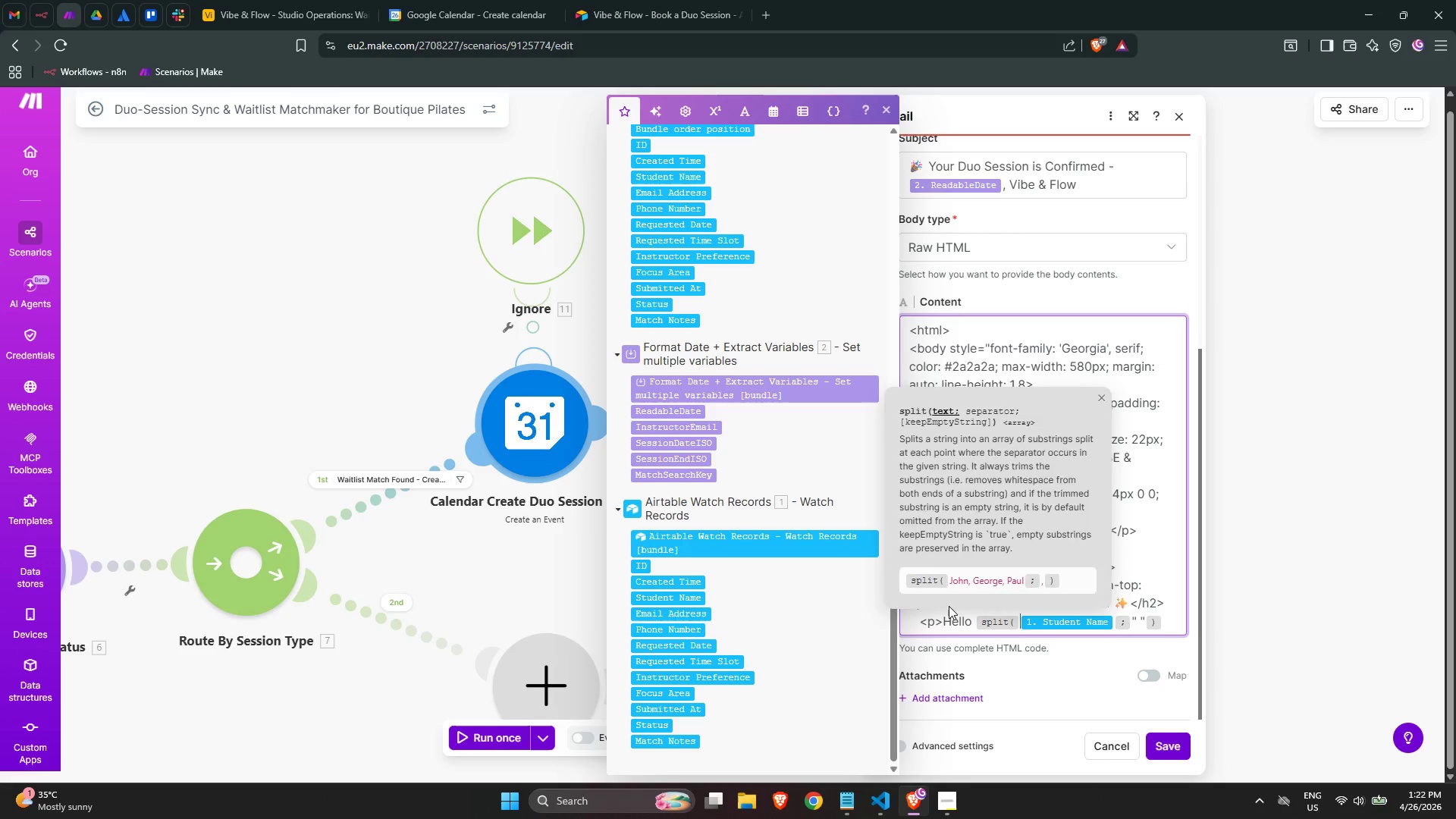 
key(ArrowLeft)
 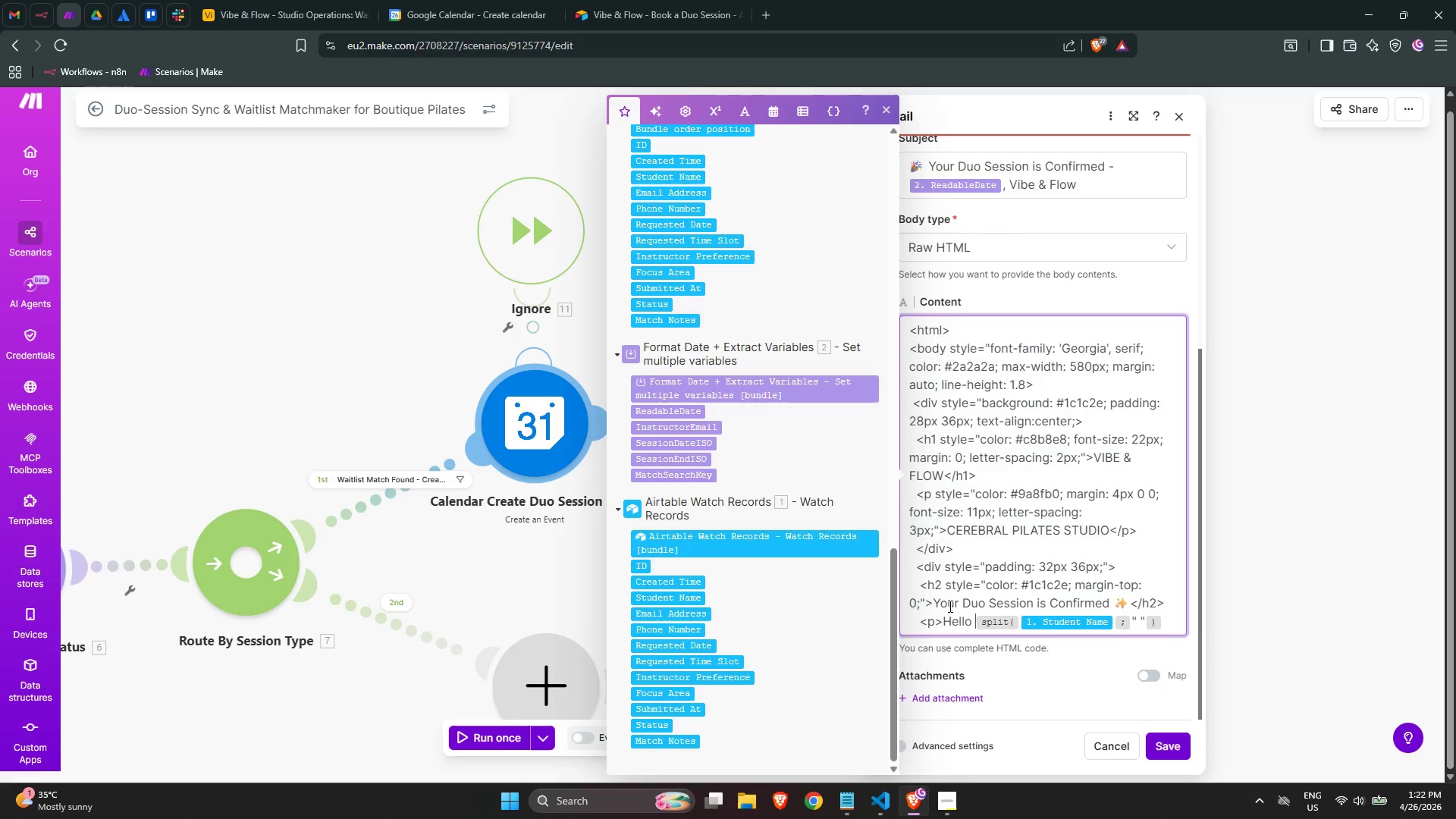 
key(ArrowLeft)
 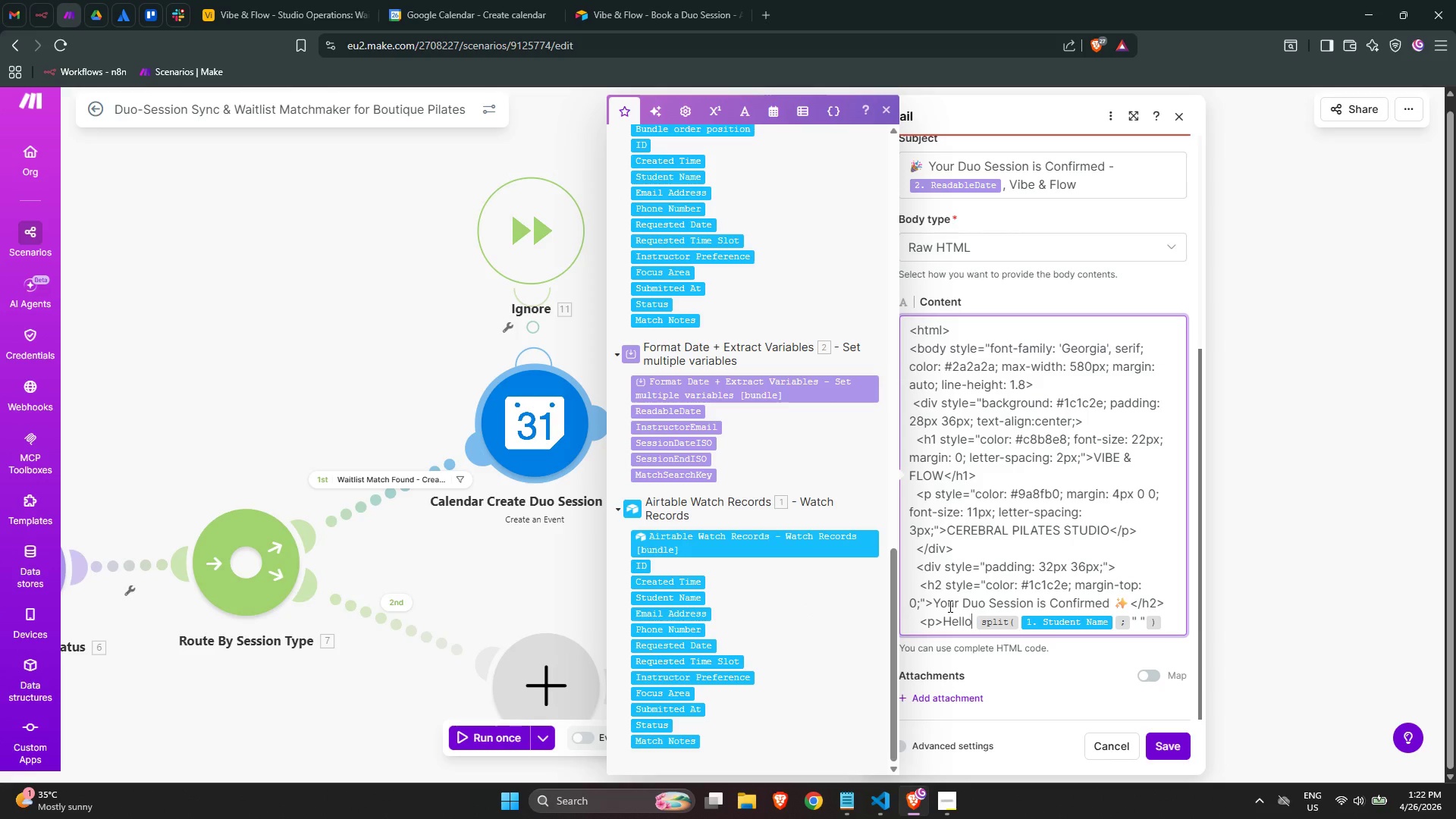 
key(ArrowLeft)
 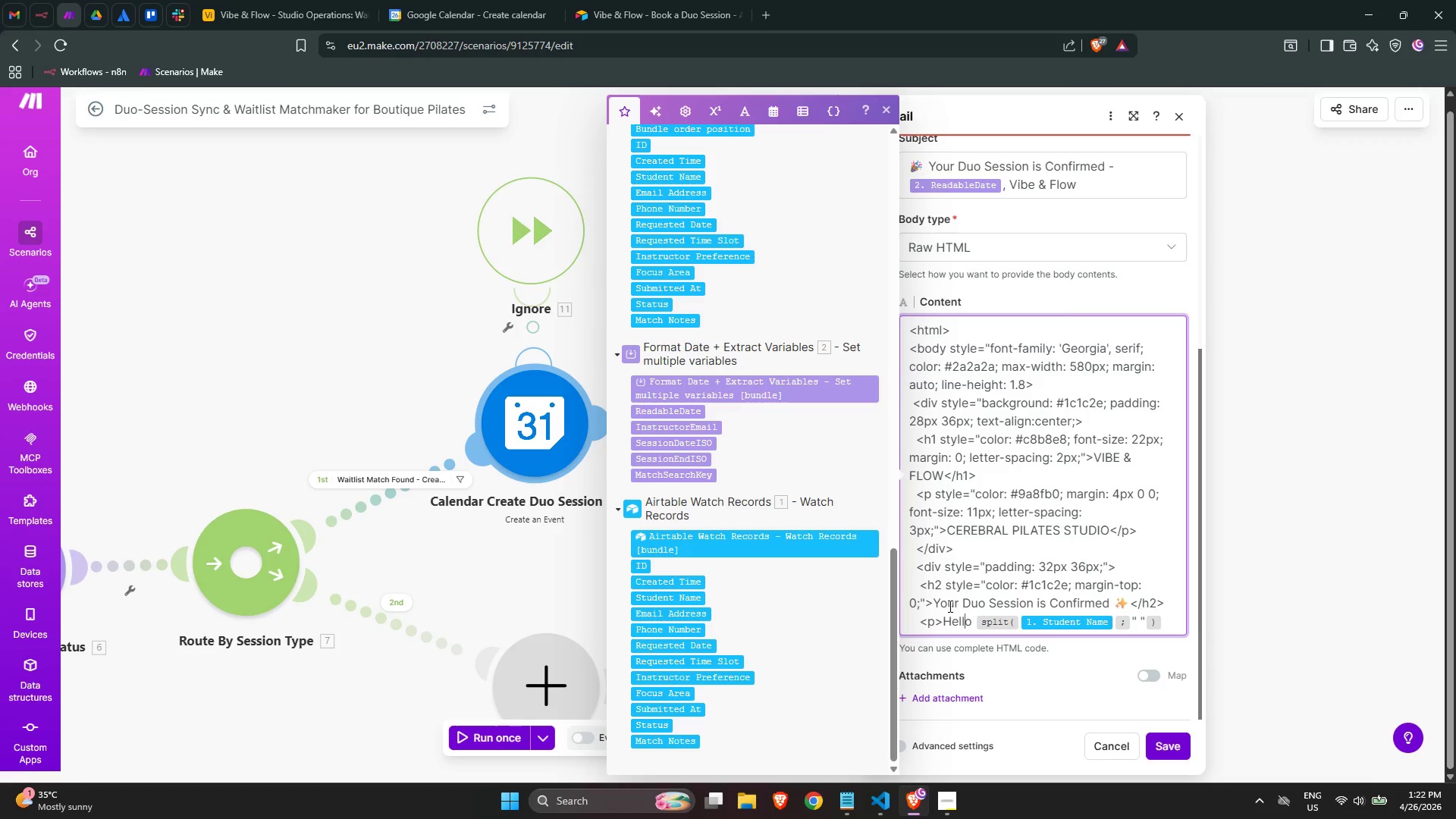 
key(ArrowLeft)
 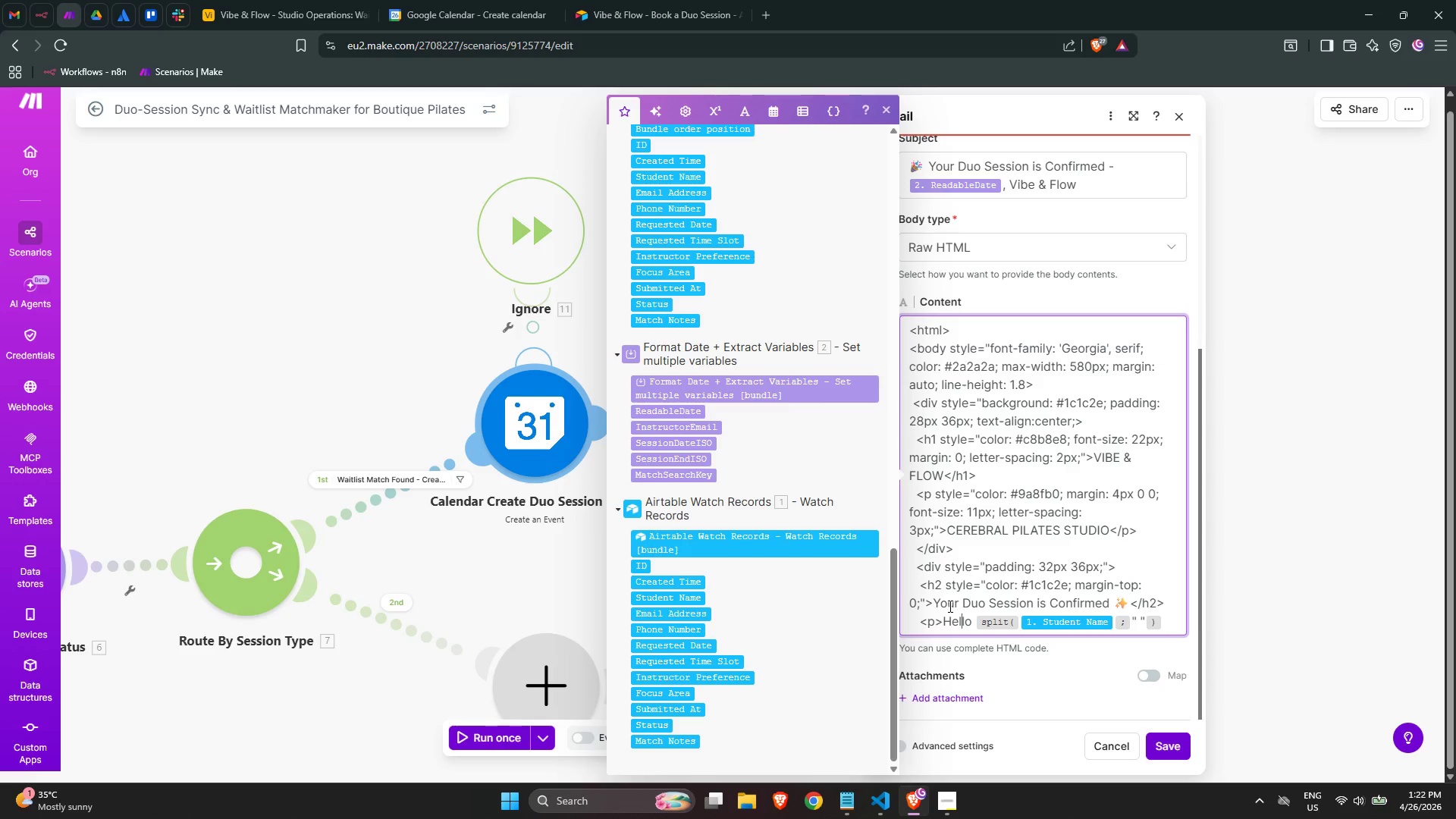 
key(ArrowRight)
 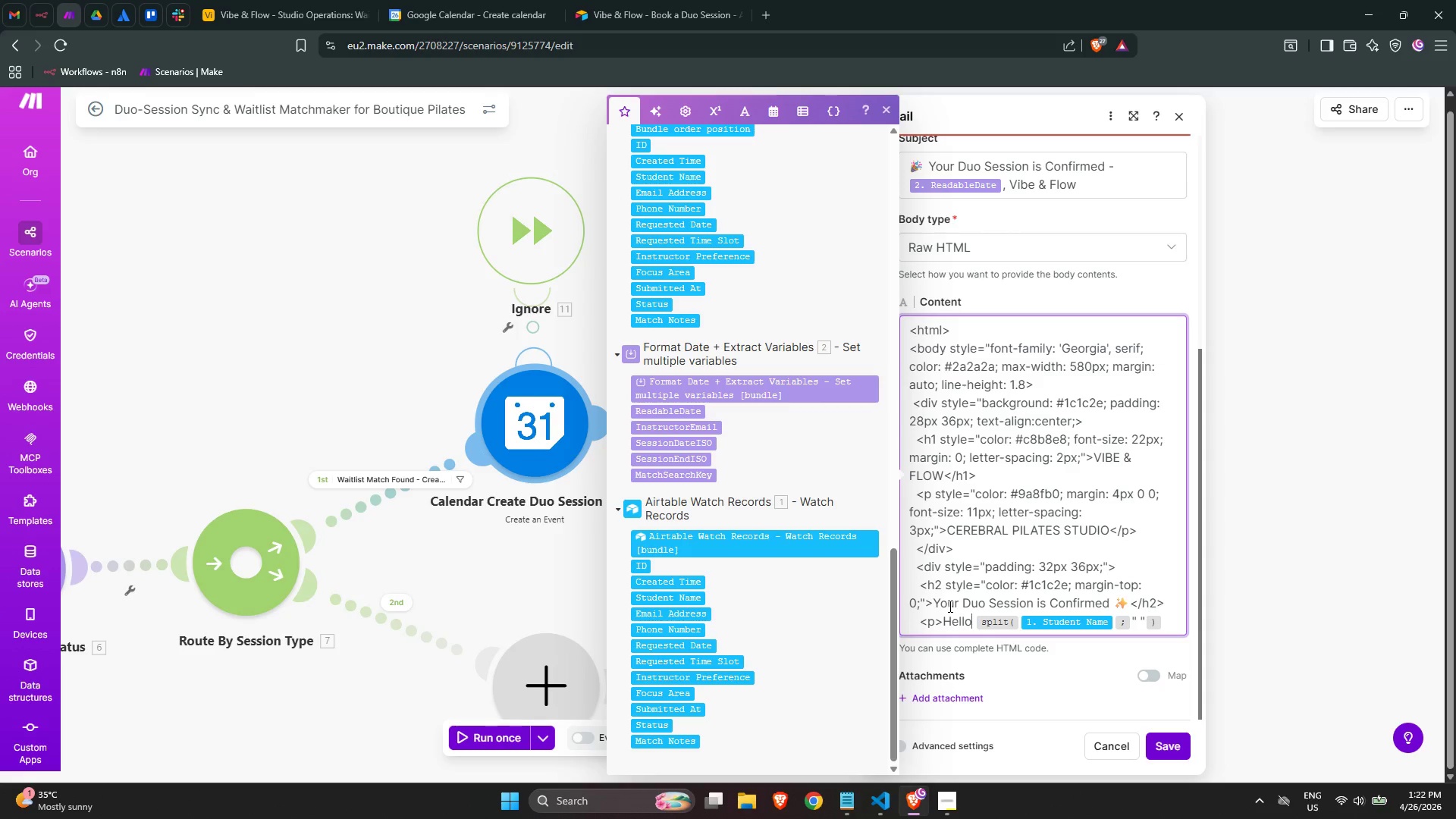 
key(ArrowRight)
 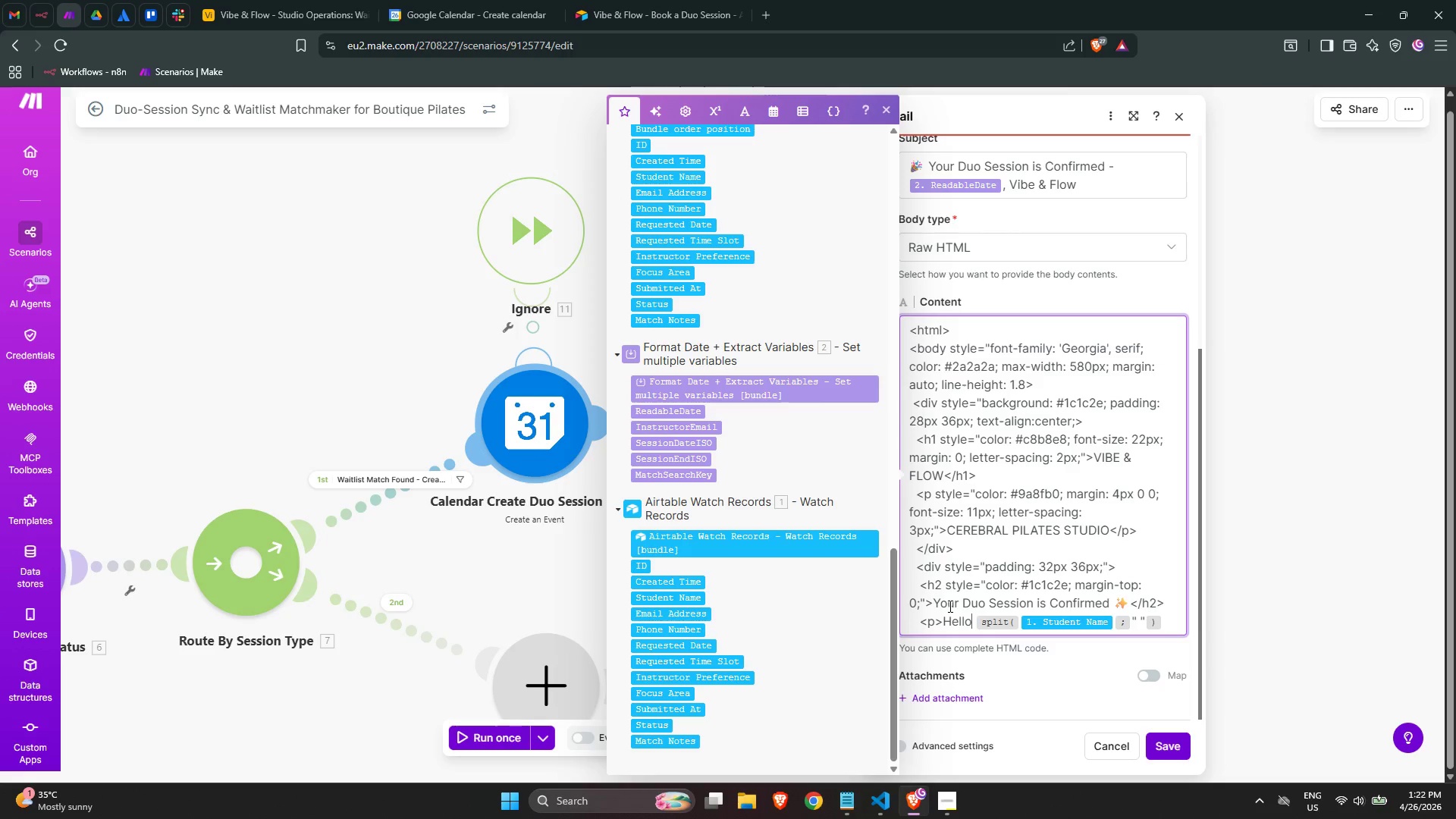 
key(ArrowRight)
 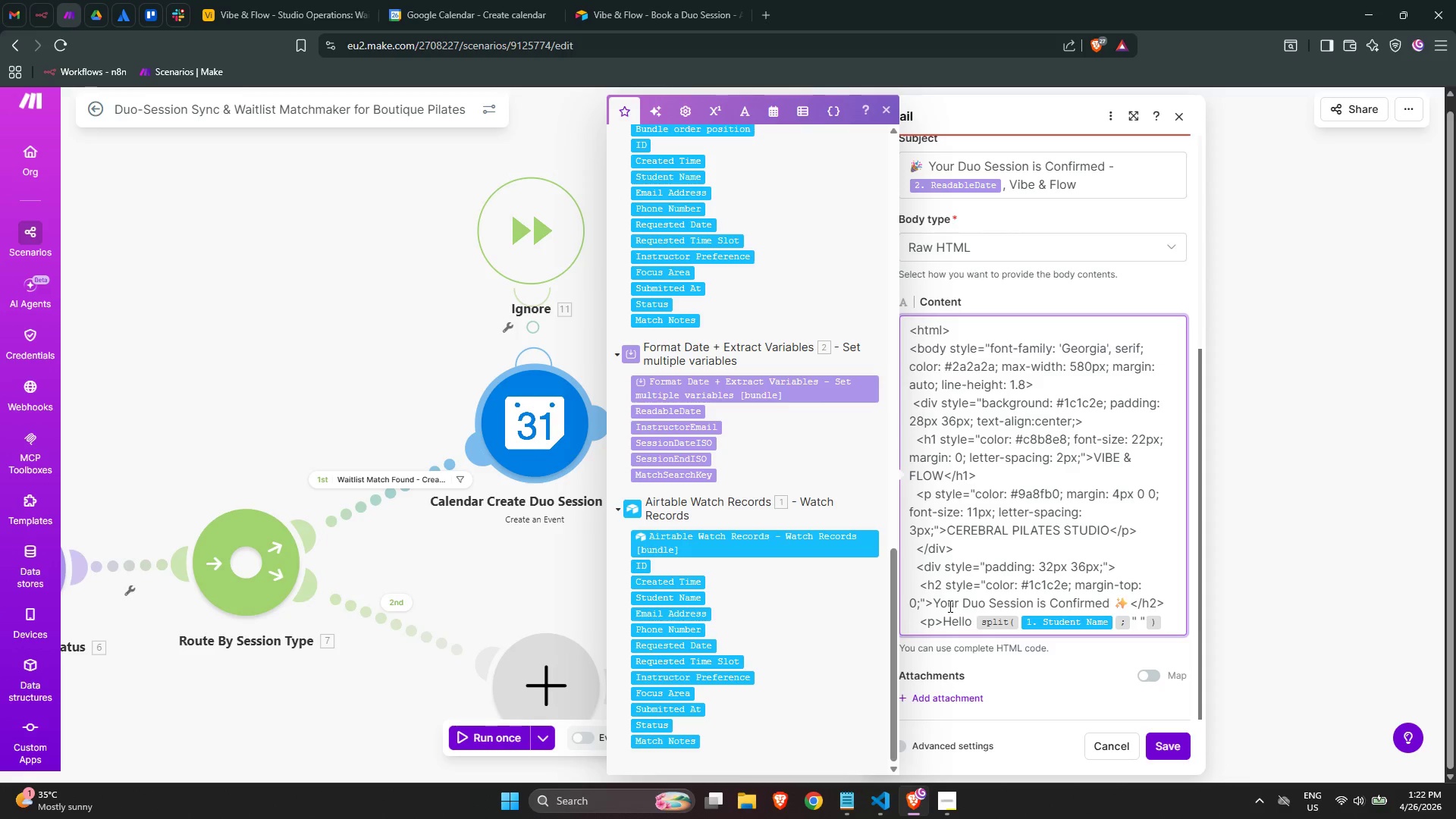 
type(/get)
 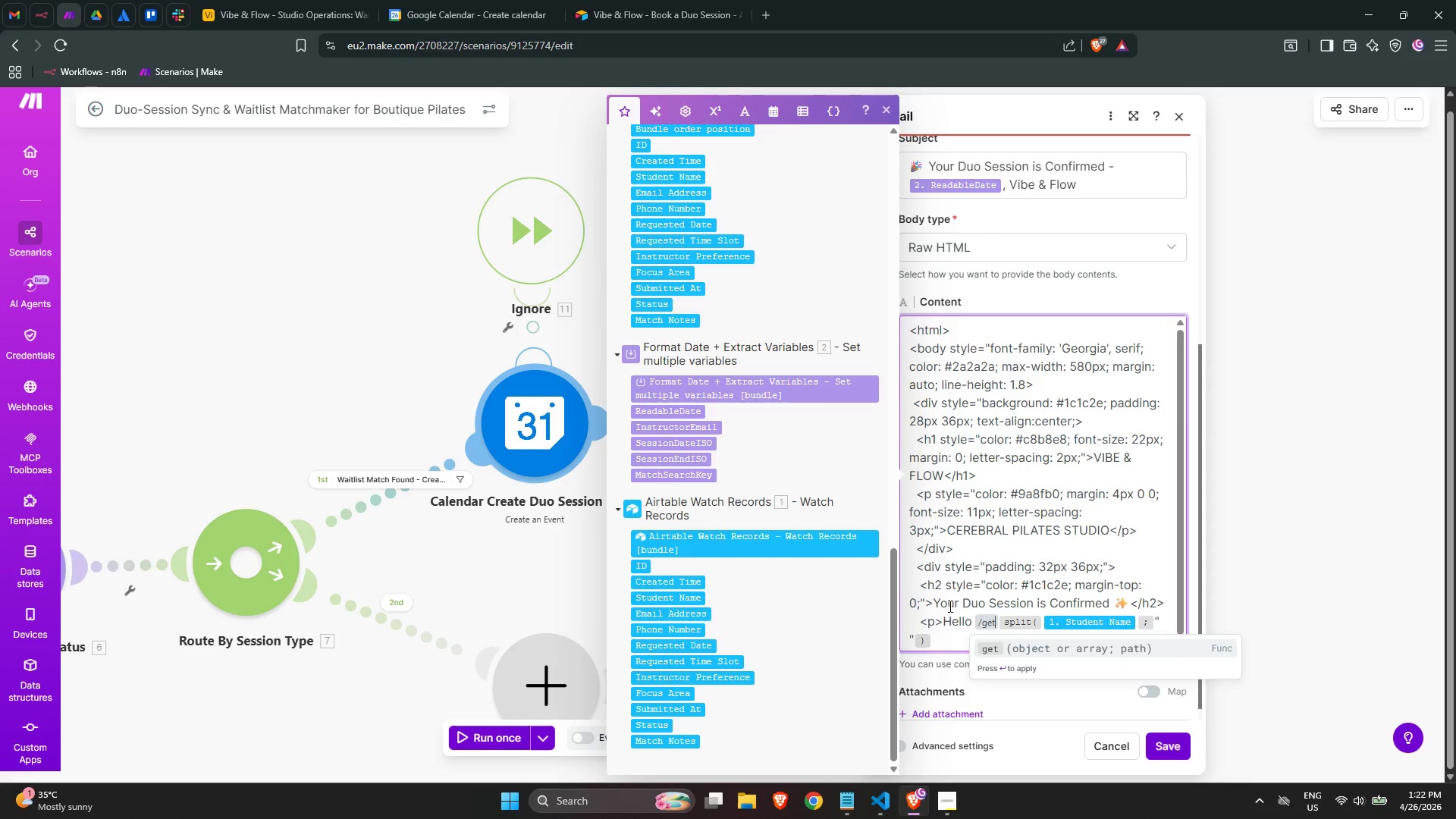 
key(Enter)
 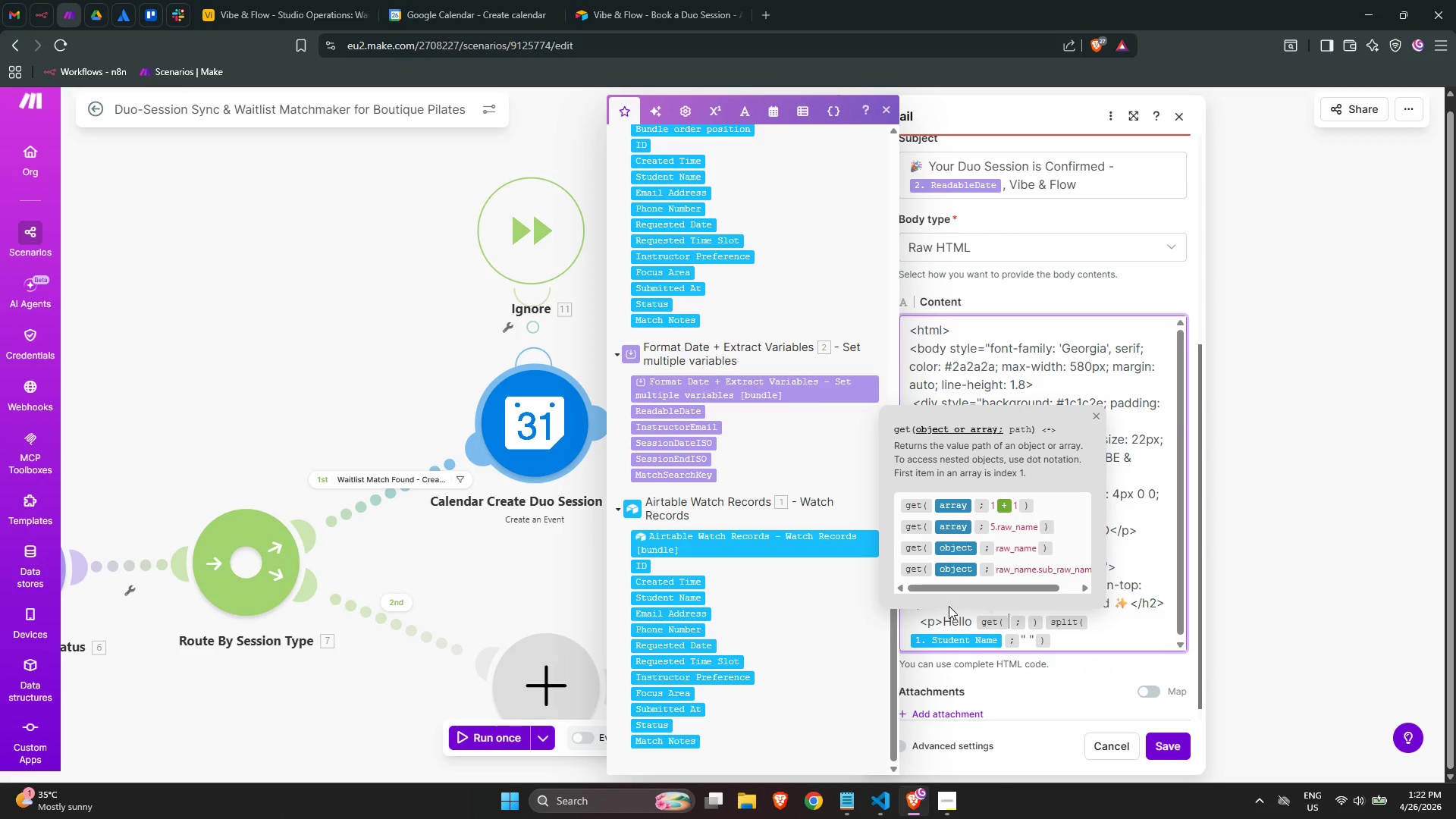 
key(ArrowRight)
 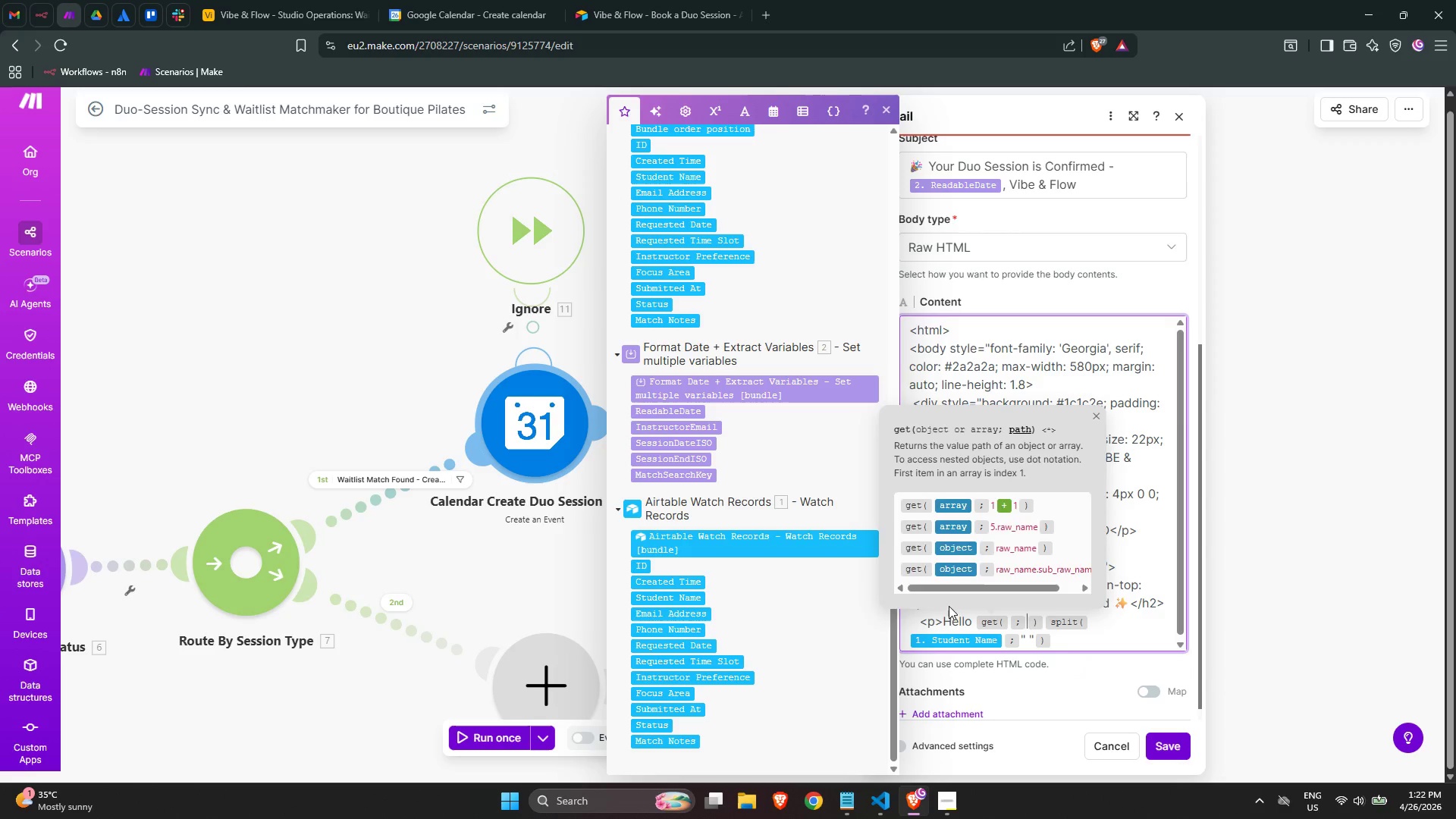 
key(ArrowRight)
 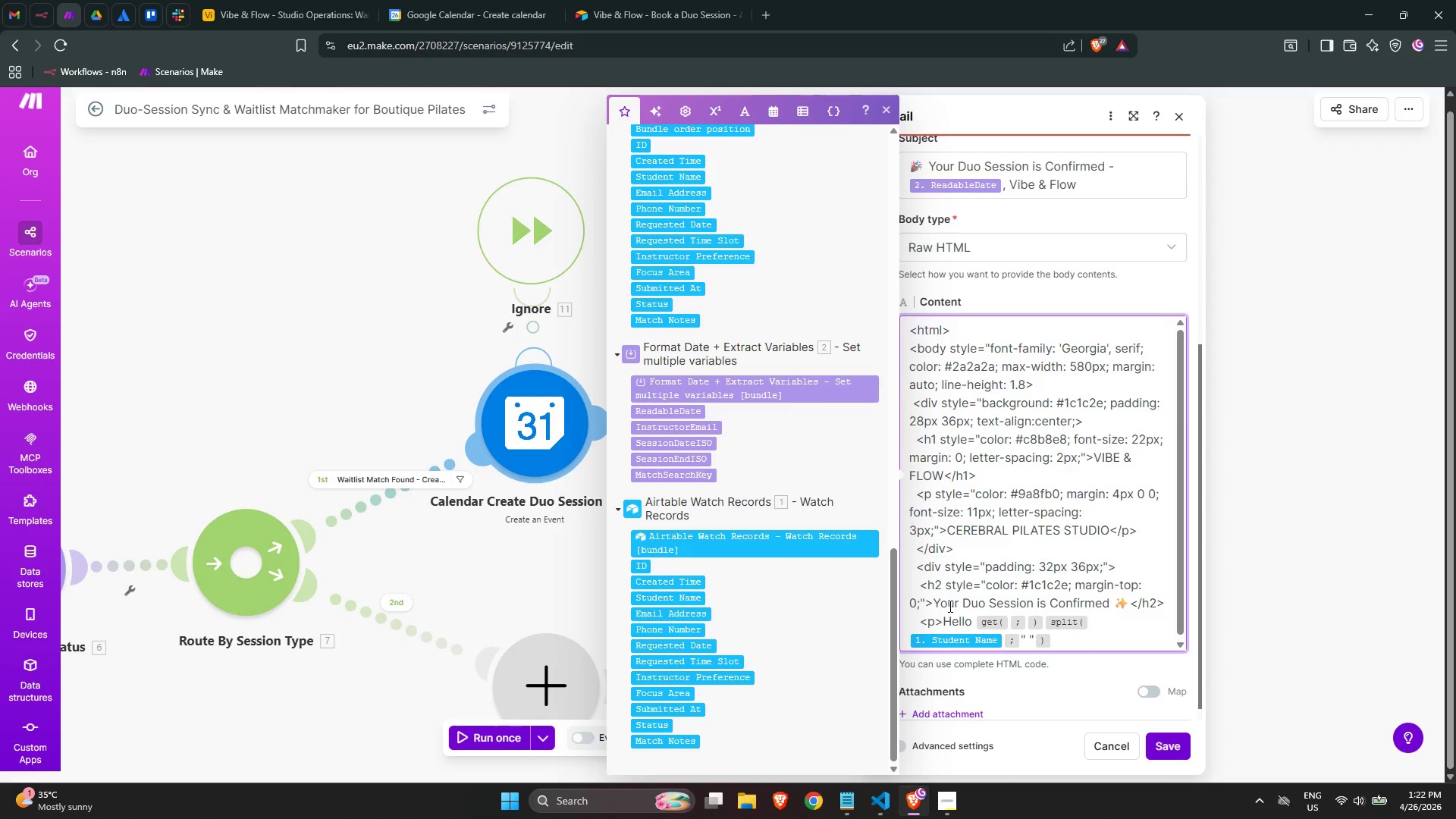 
key(Backspace)
 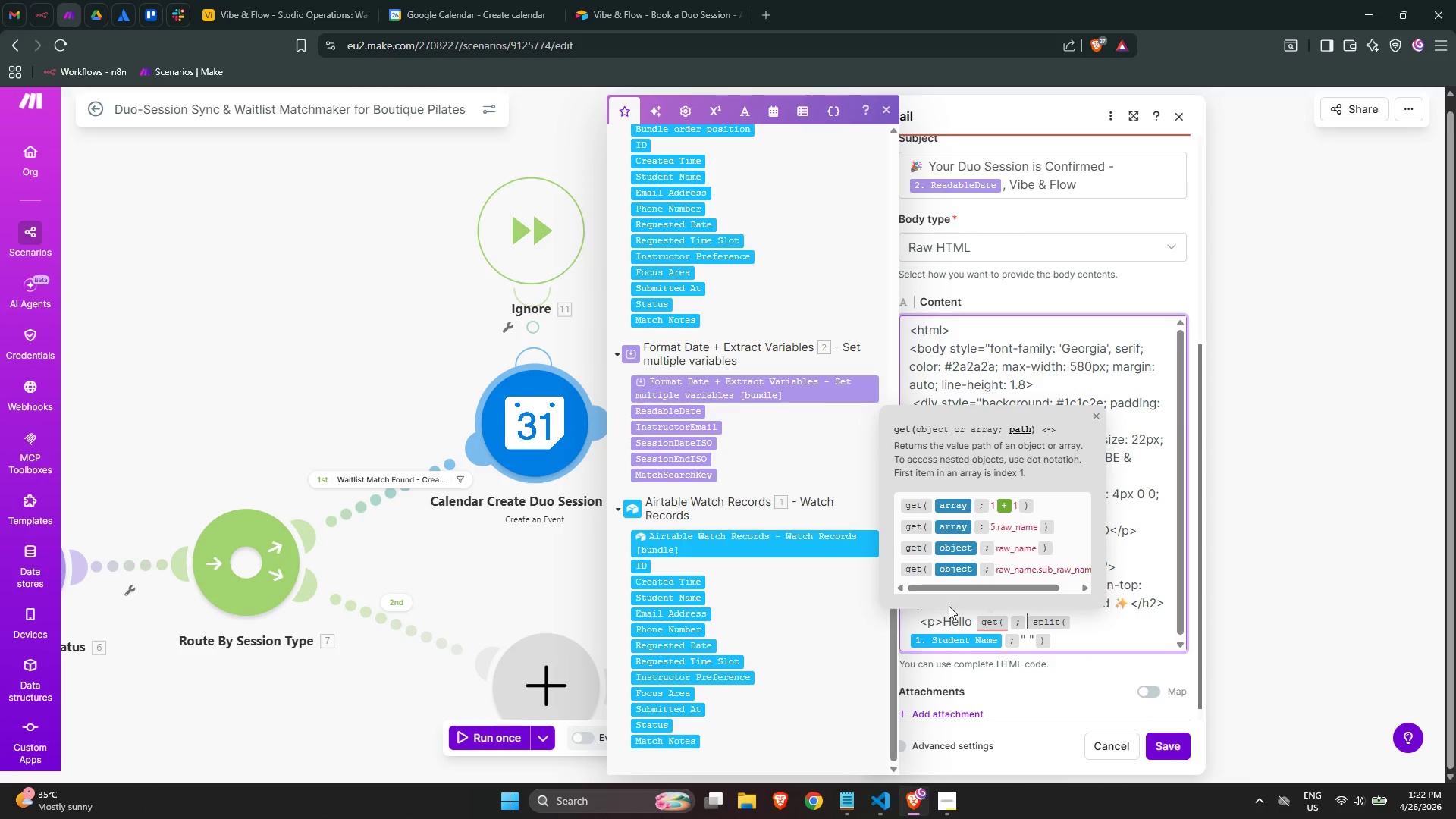 
key(Backspace)
 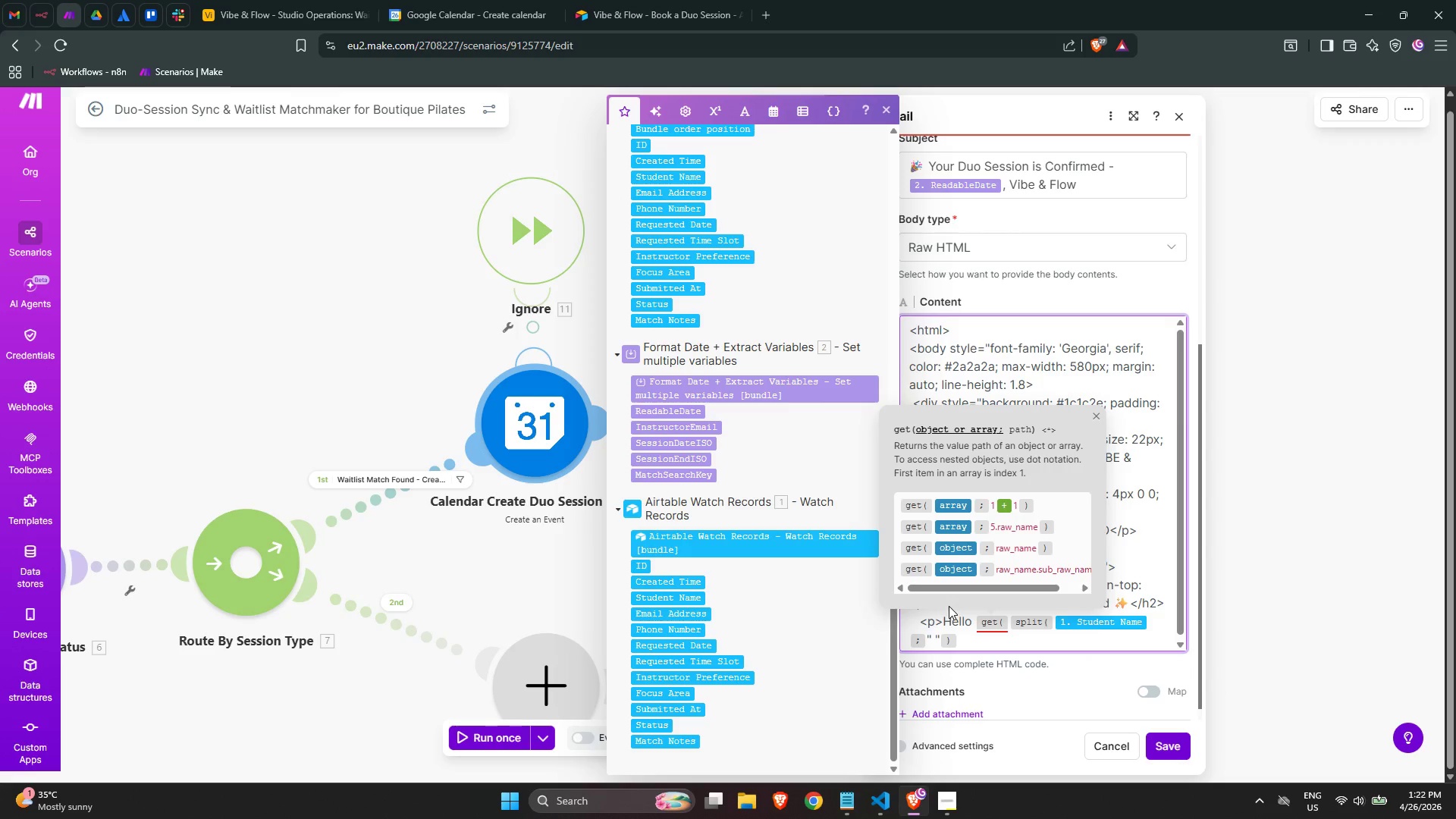 
key(ArrowDown)
 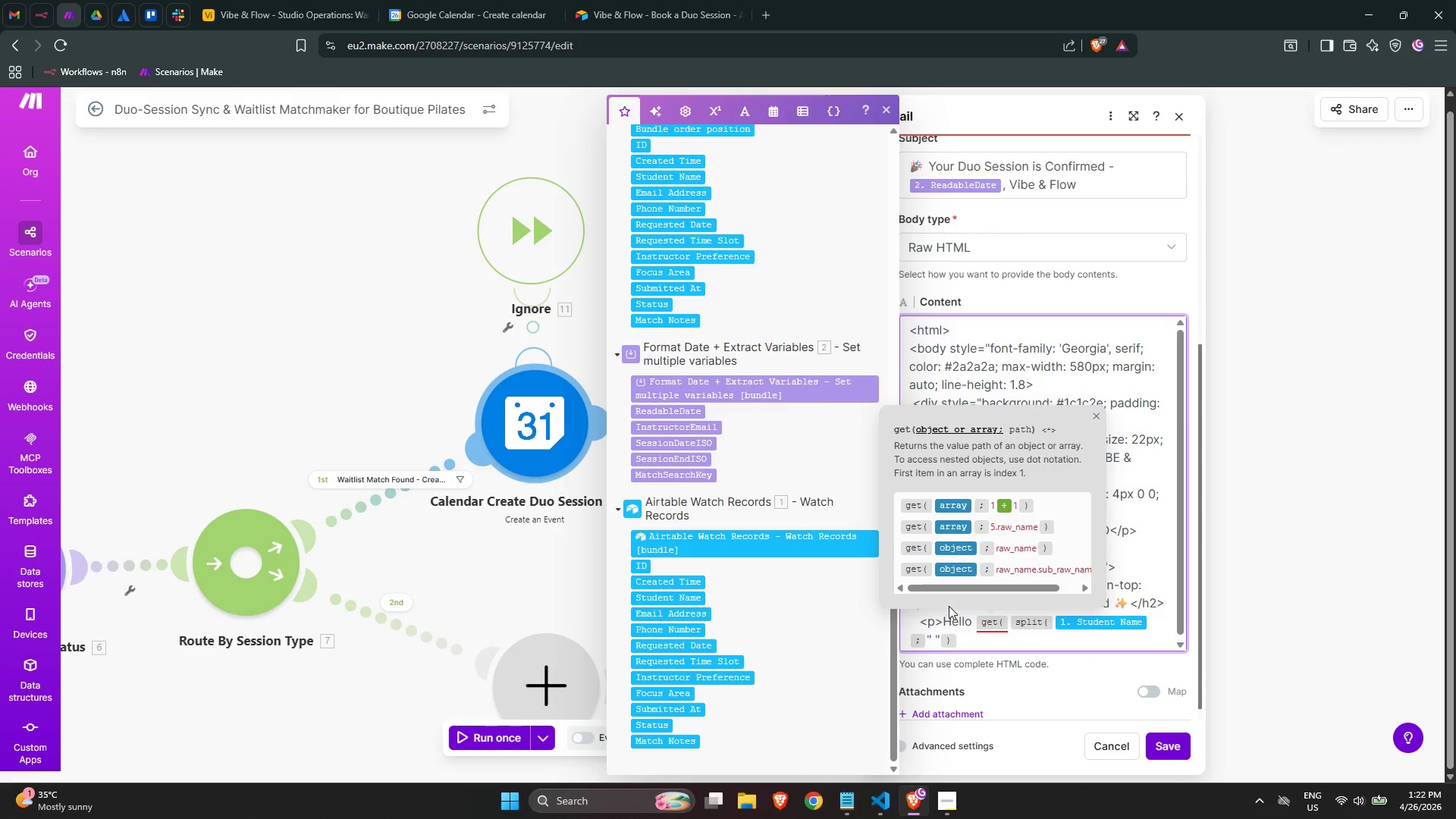 
type(;1))
 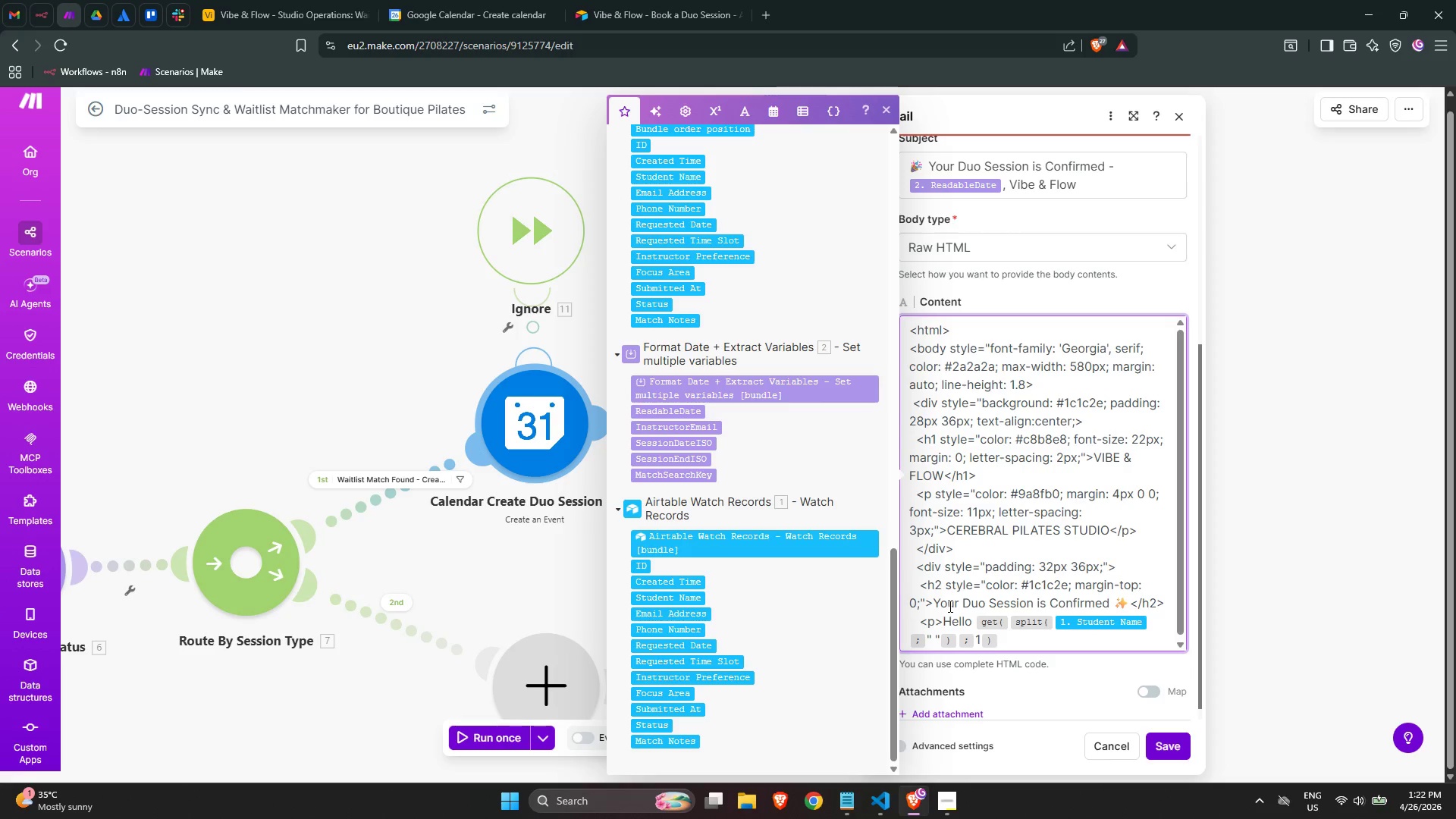 
wait(10.98)
 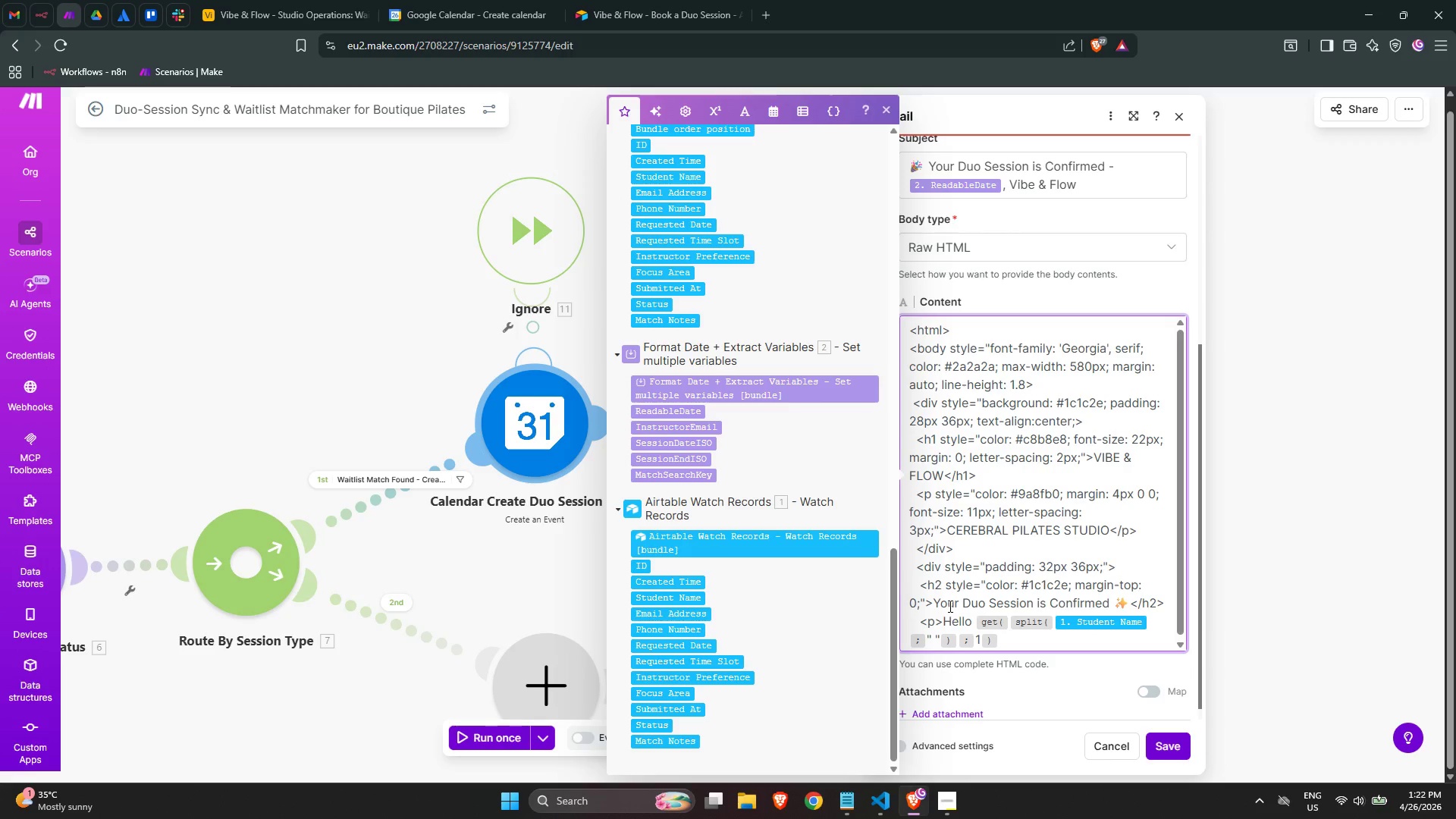 
key(Enter)
 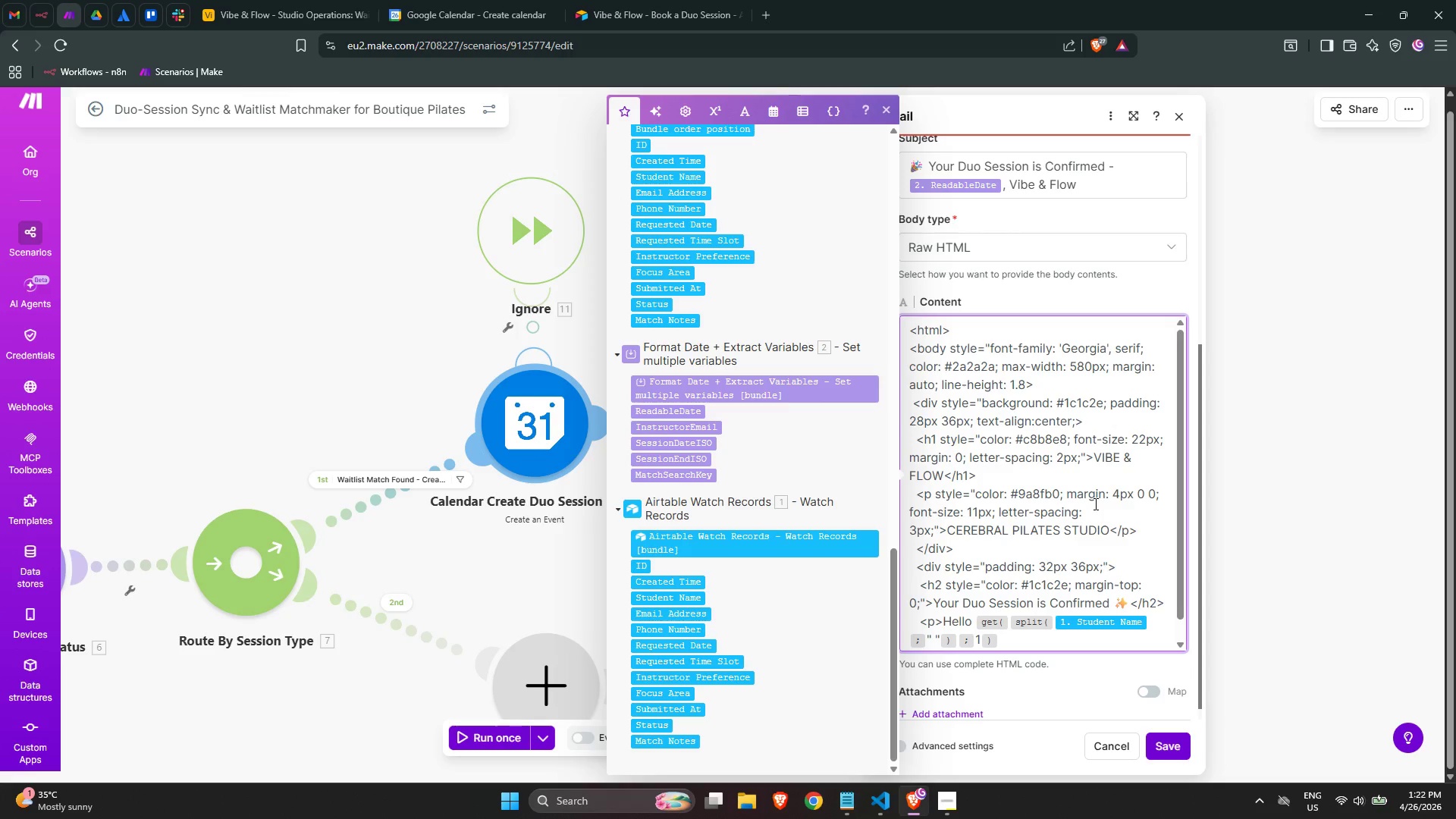 
scroll: coordinate [1093, 491], scroll_direction: down, amount: 2.0
 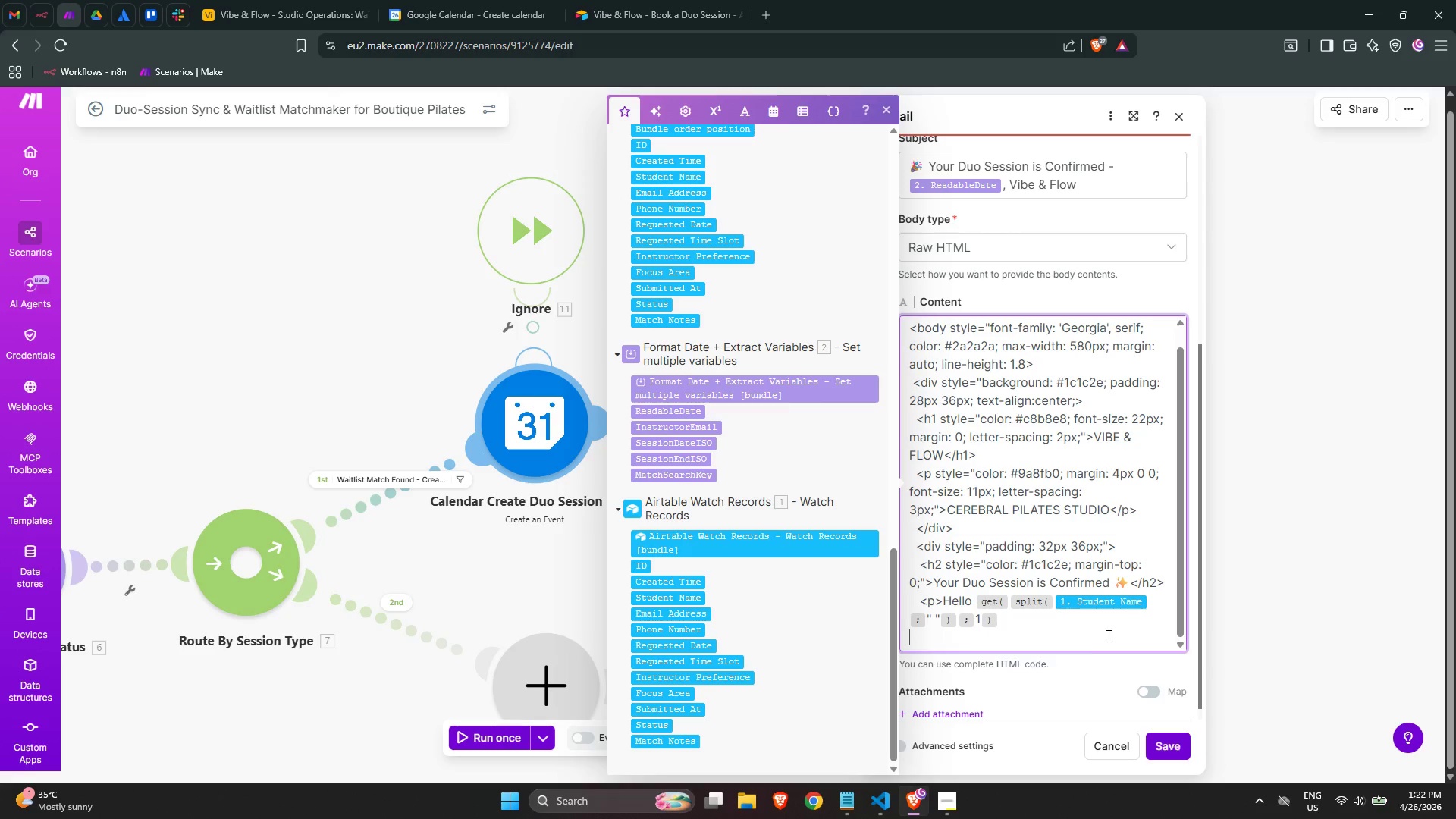 
left_click([1097, 621])
 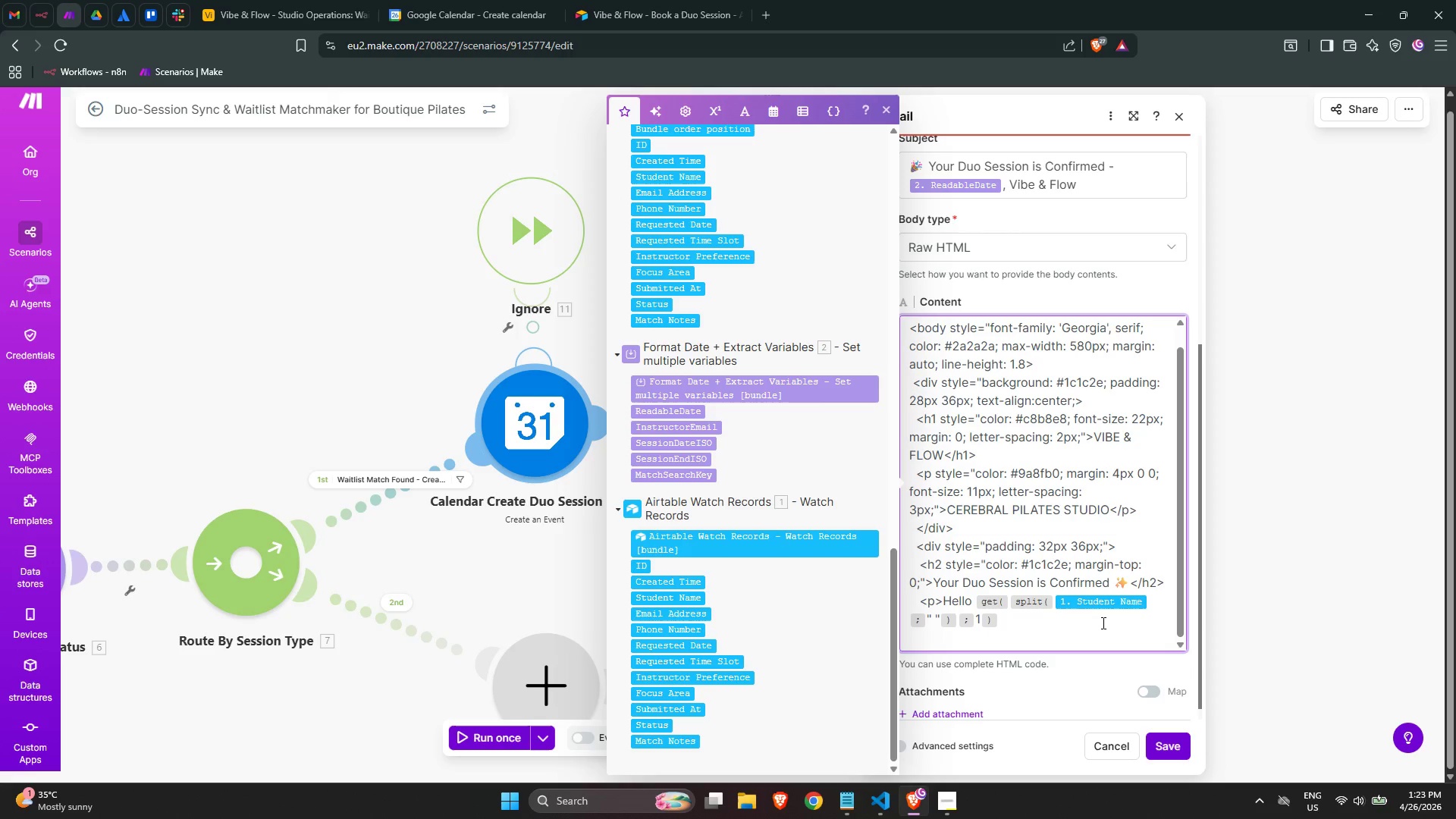 
key(Shift+ShiftLeft)
 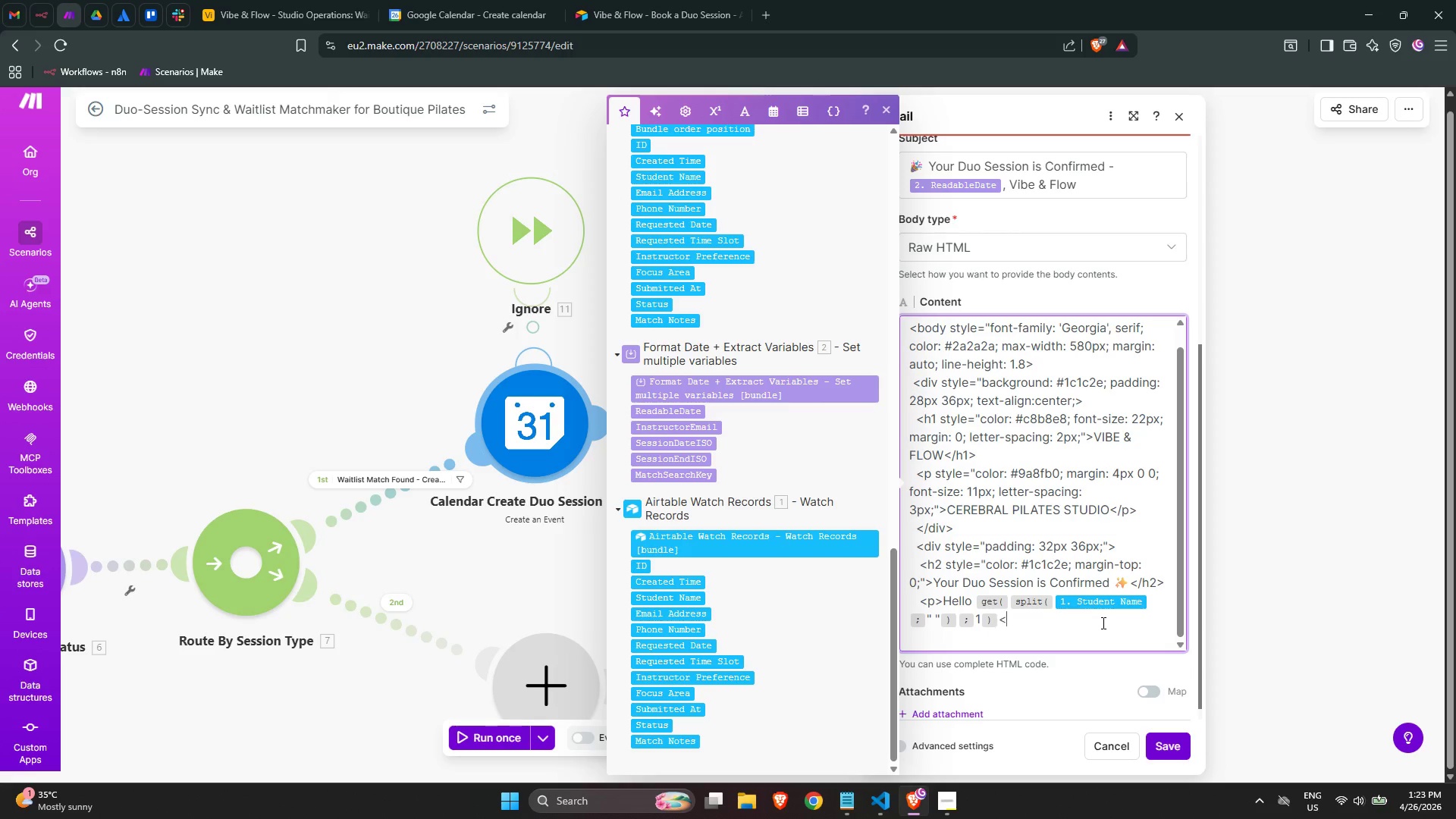 
key(Shift+Comma)
 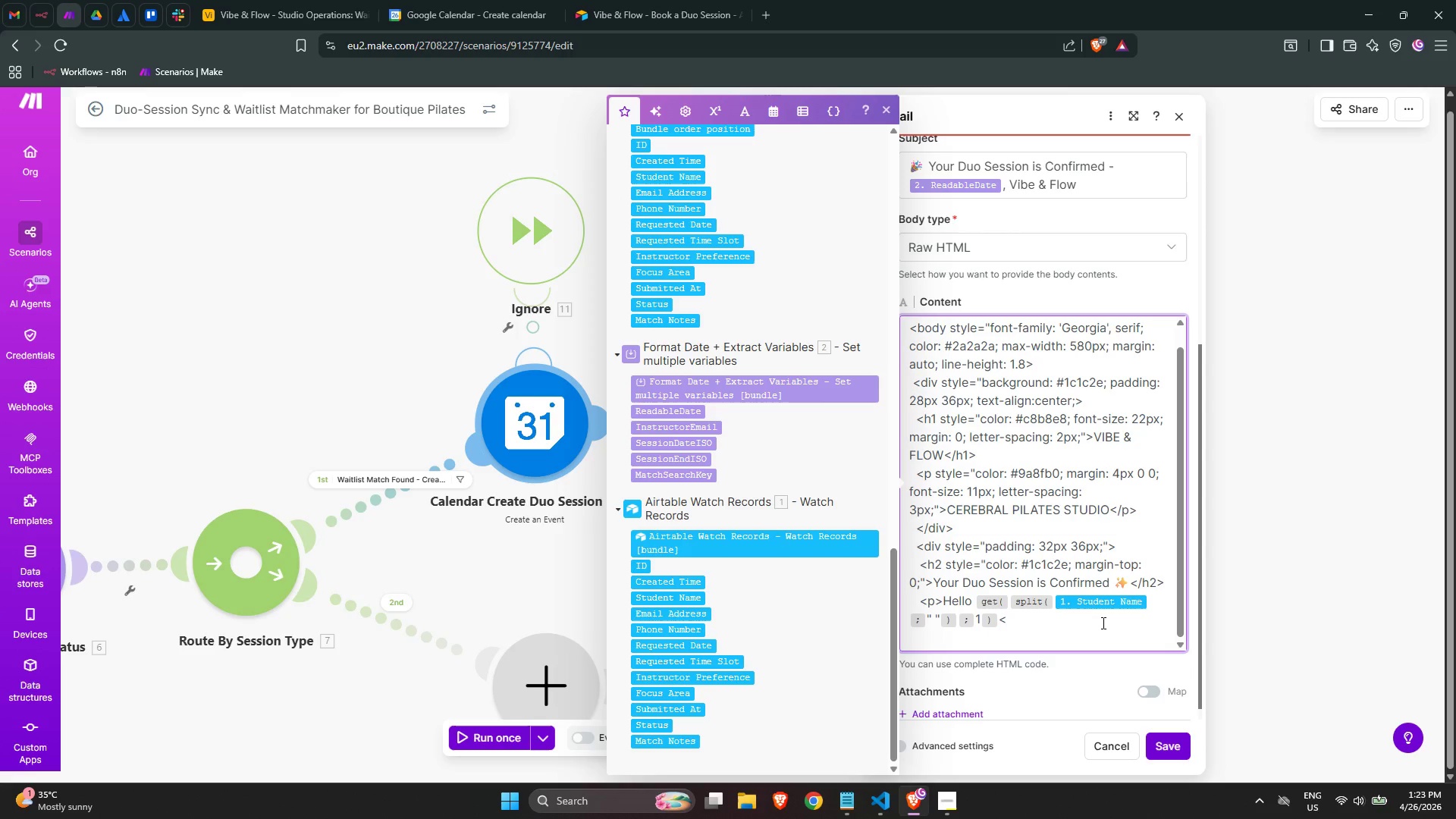 
key(Slash)
 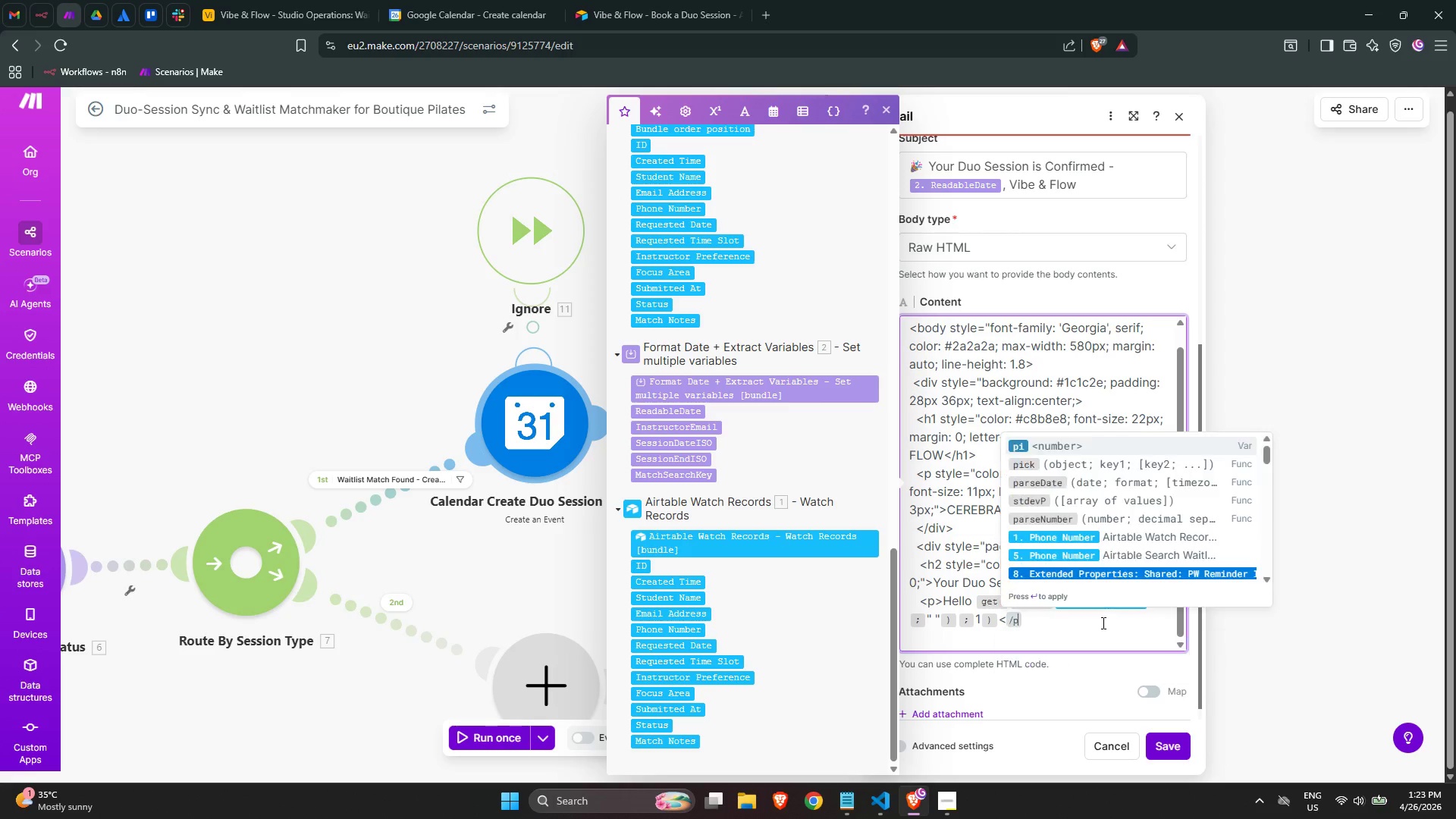 
key(P)
 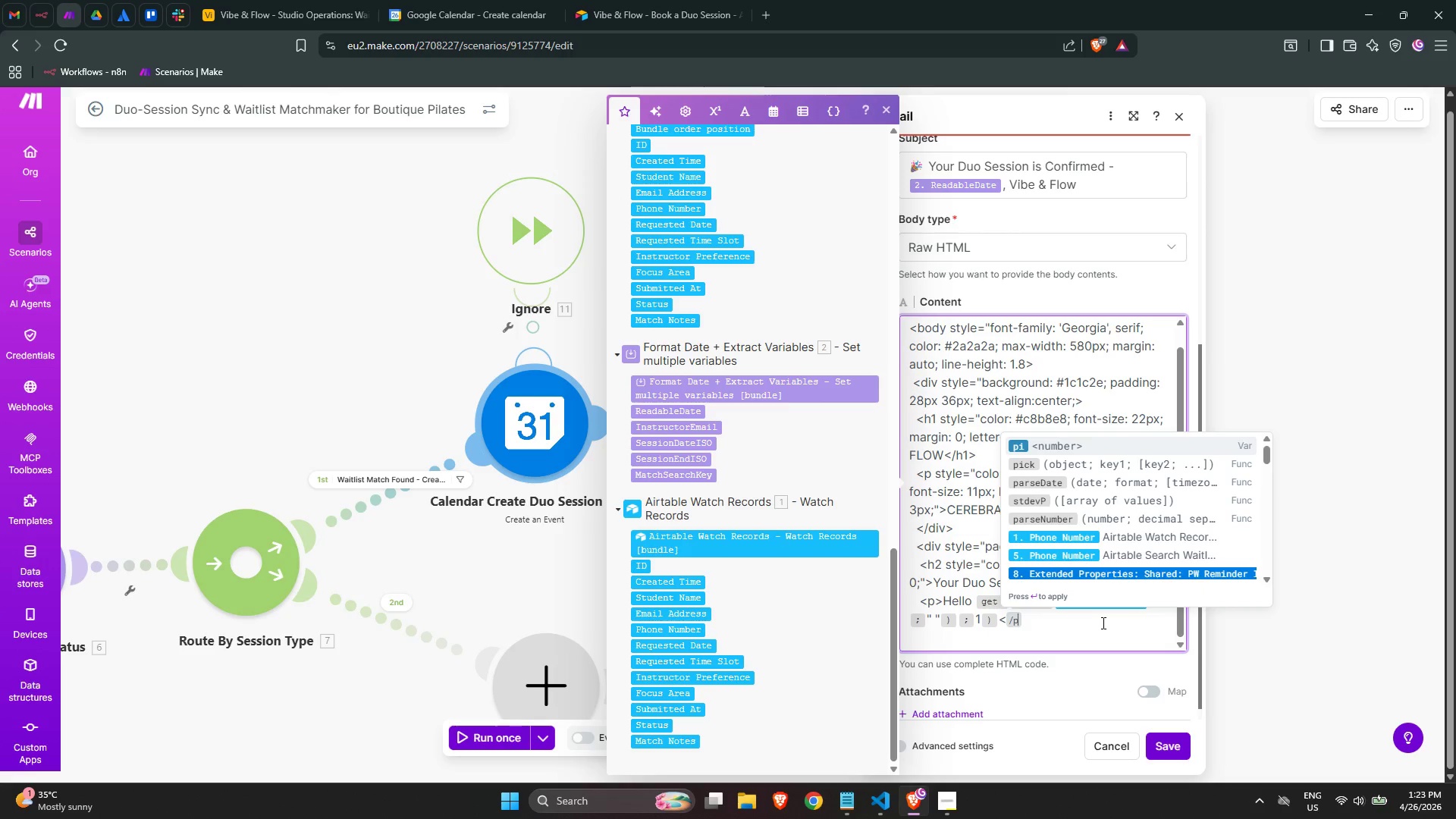 
key(Backspace)
 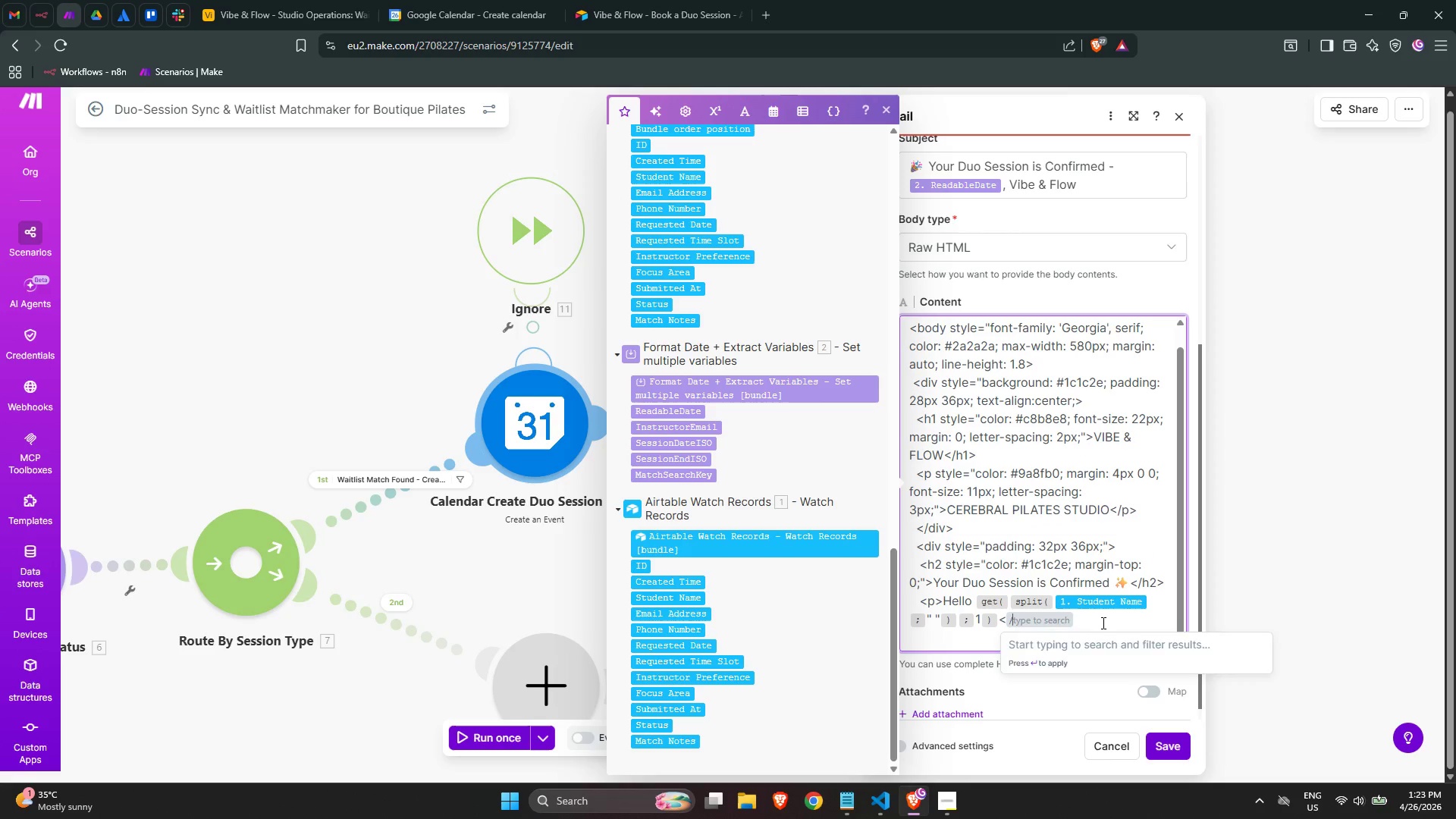 
key(Backspace)
 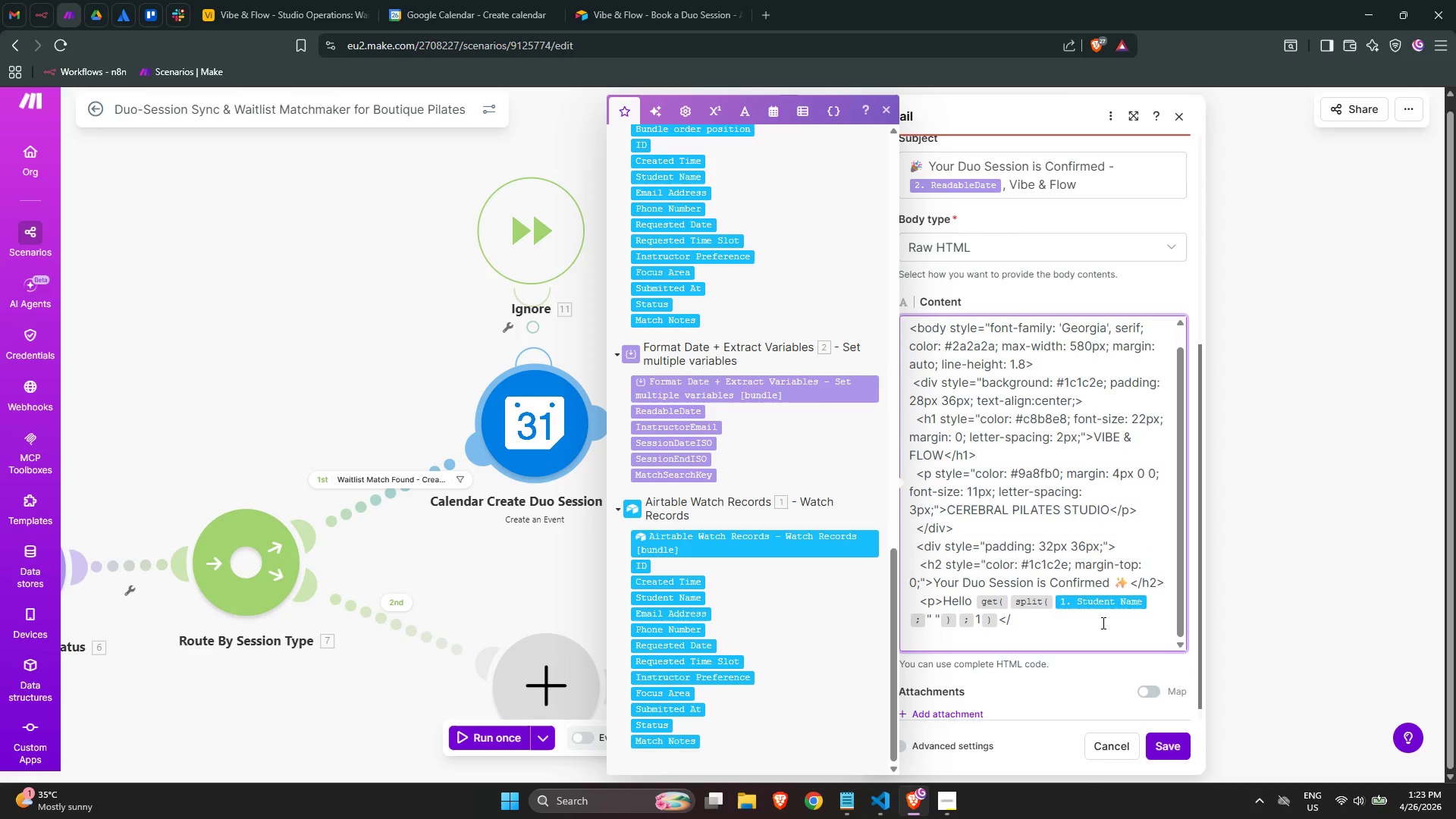 
key(P)
 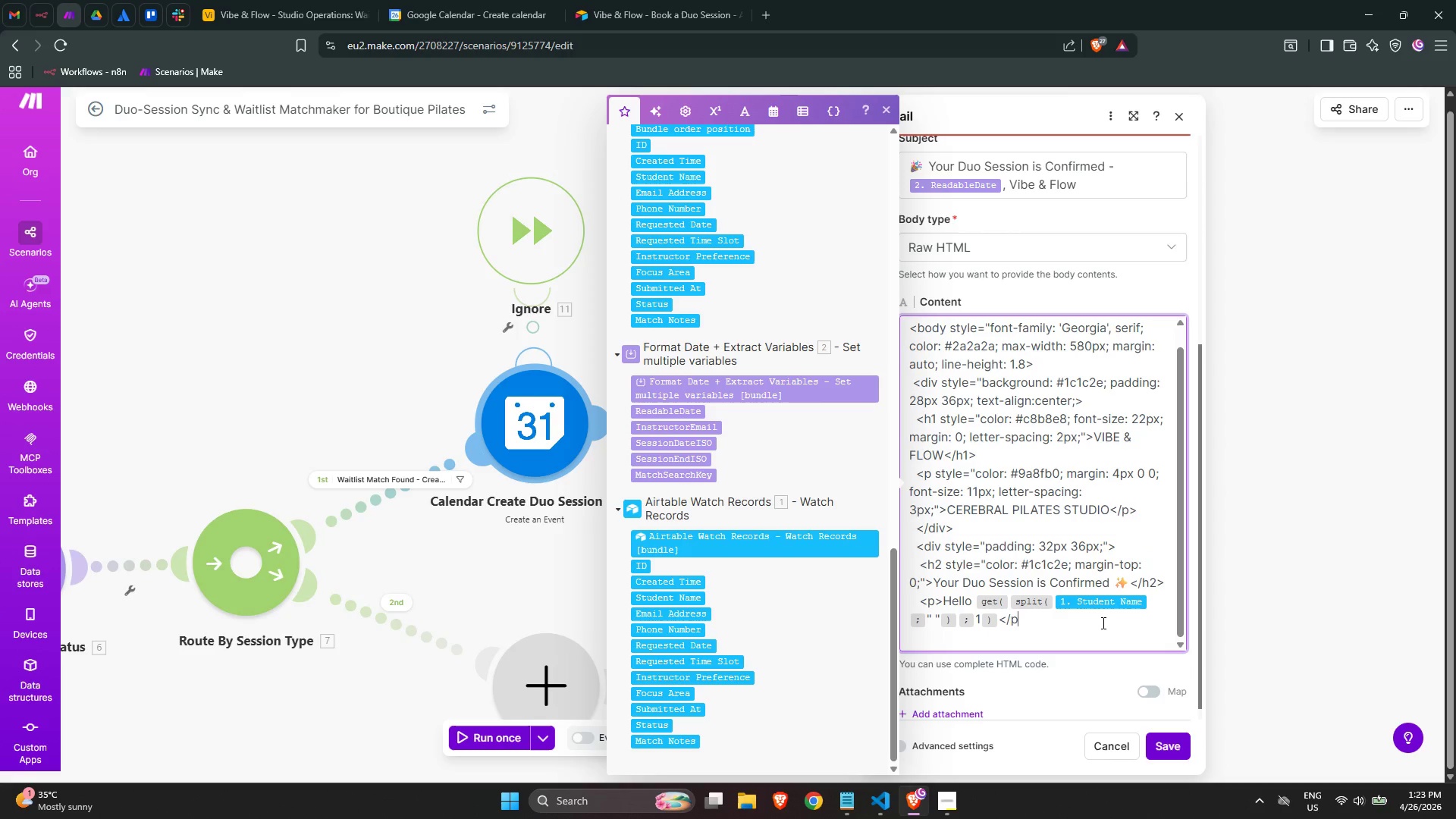 
key(Shift+Period)
 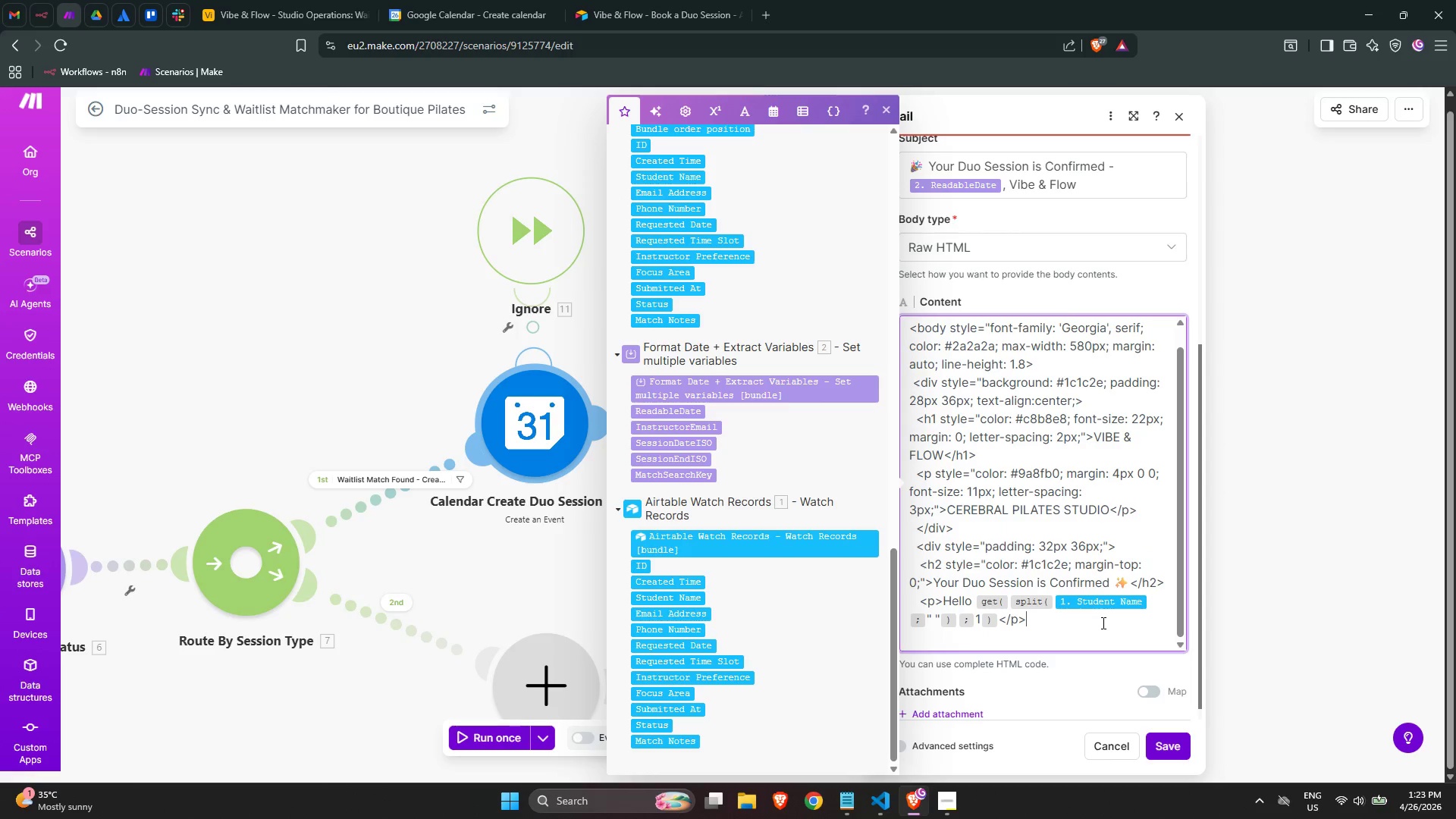 
key(Enter)
 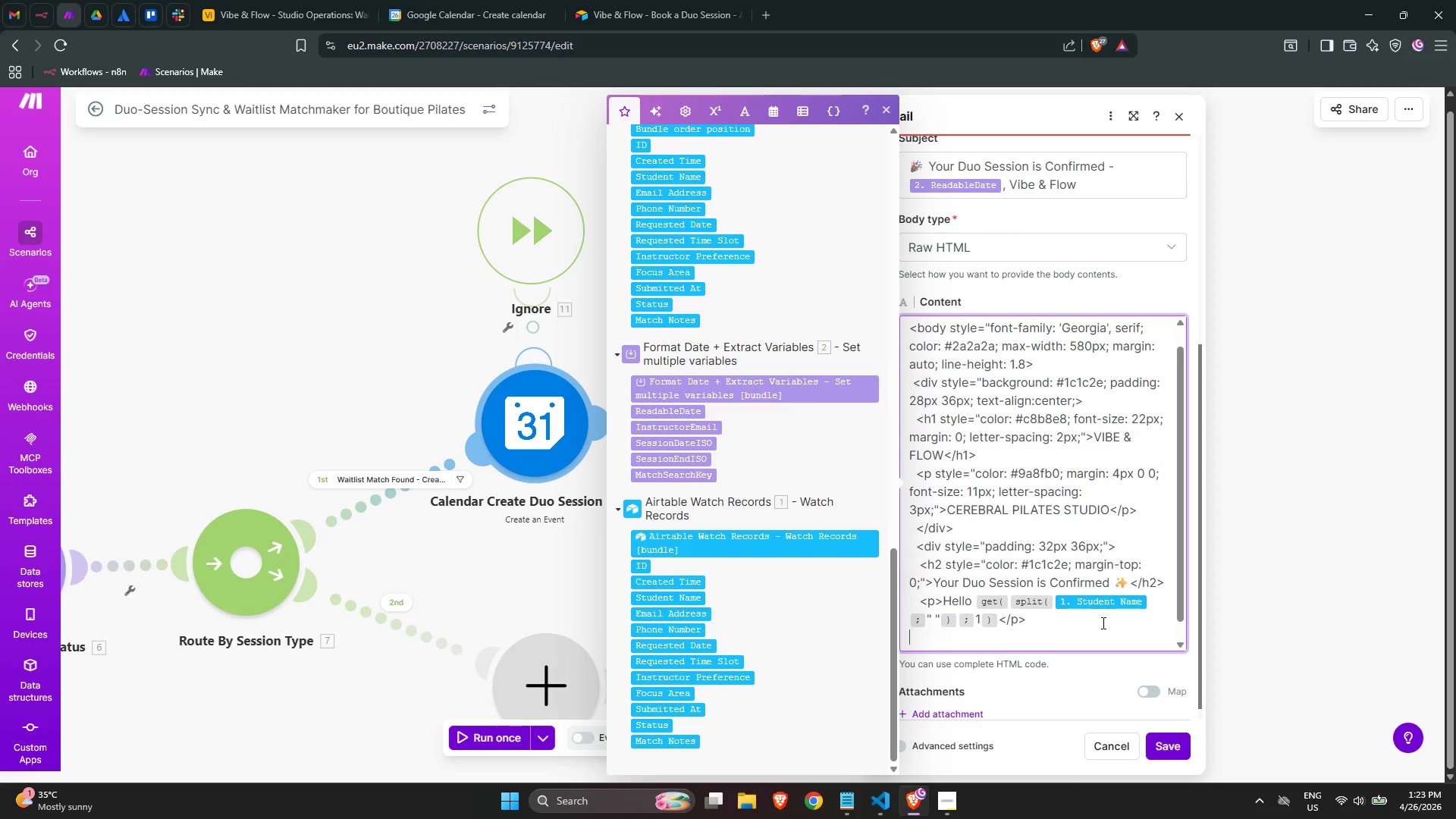 
key(Space)
 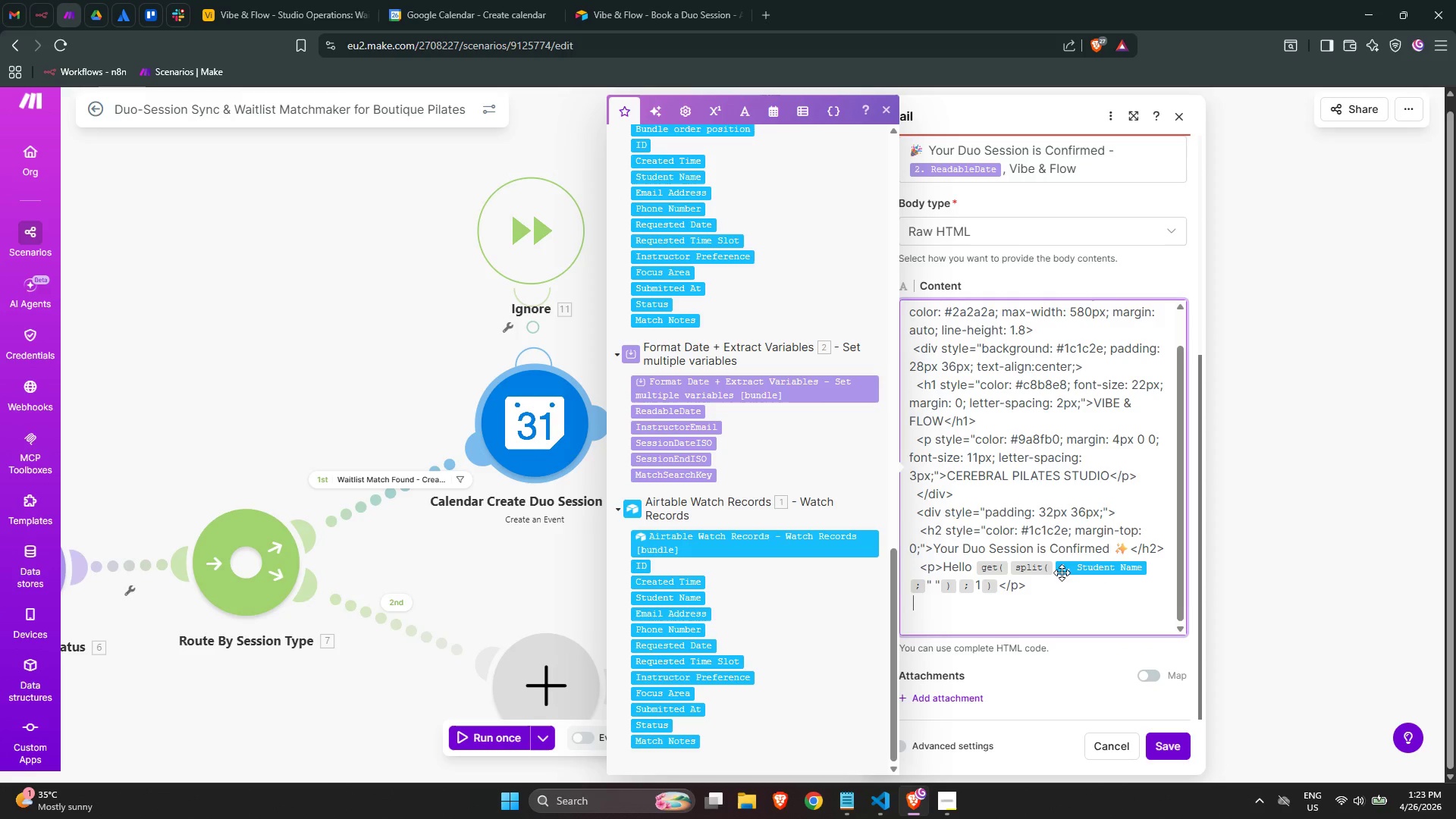 
scroll: coordinate [1042, 545], scroll_direction: down, amount: 4.0
 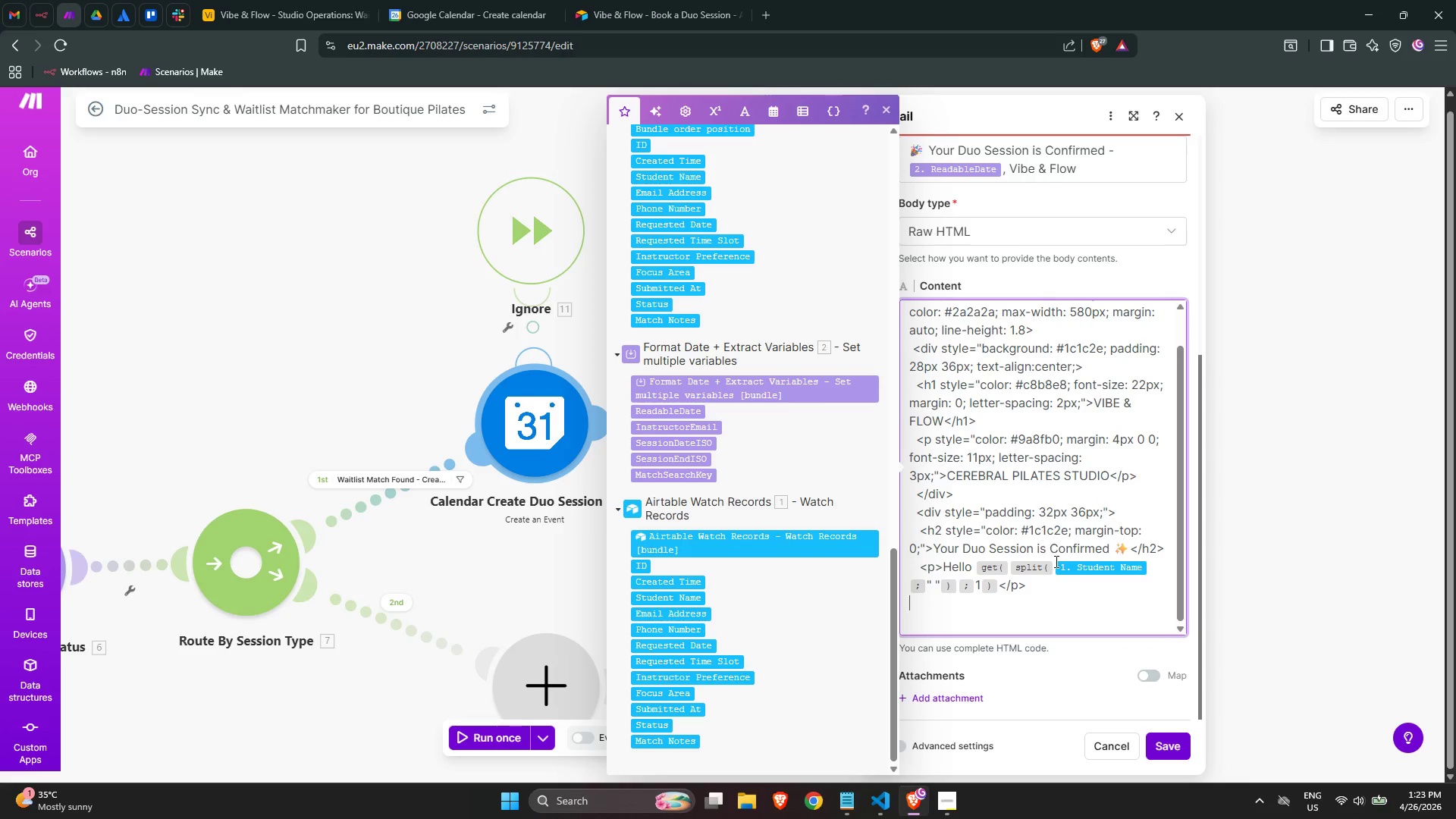 
key(Space)
 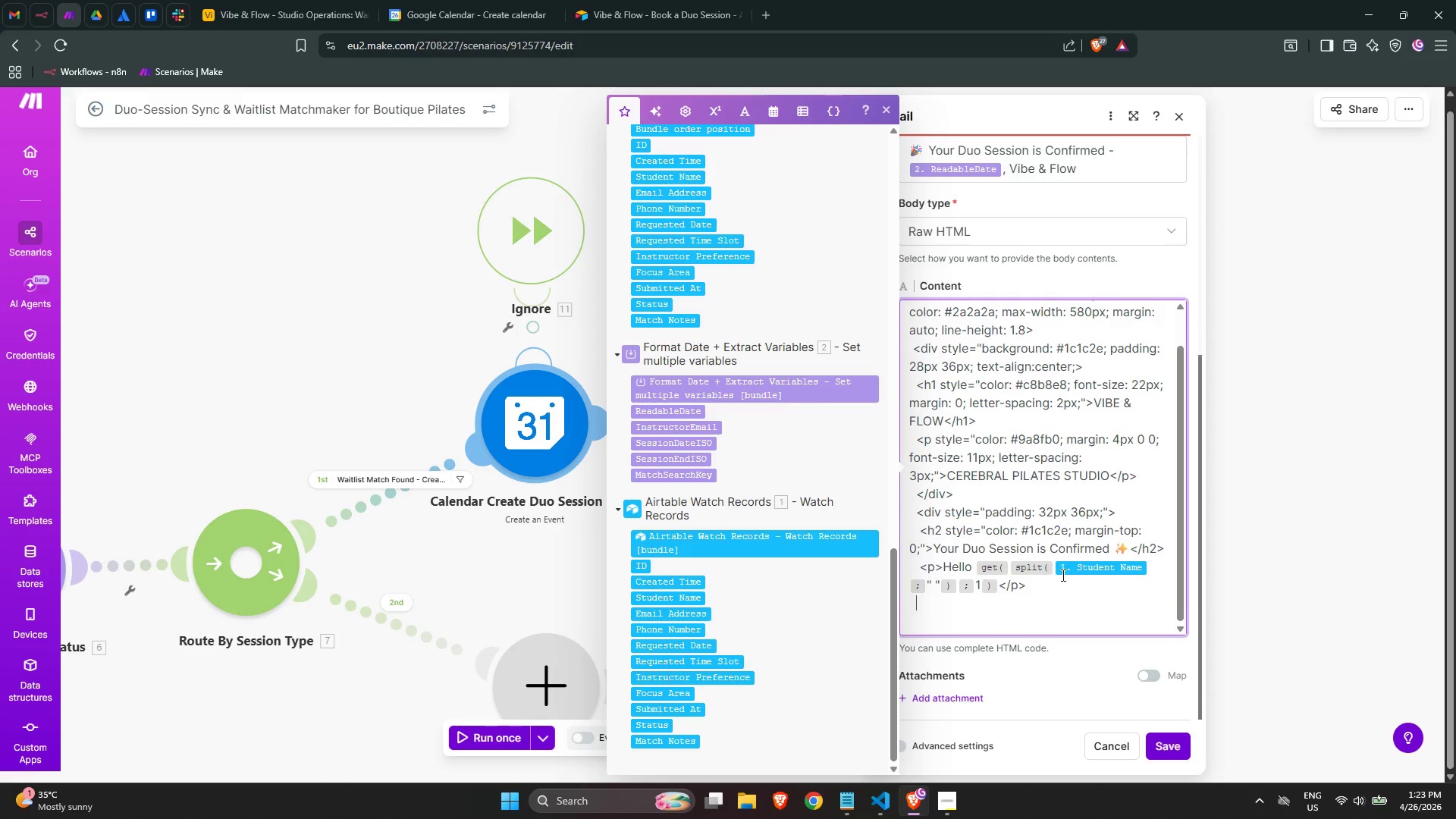 
key(Space)
 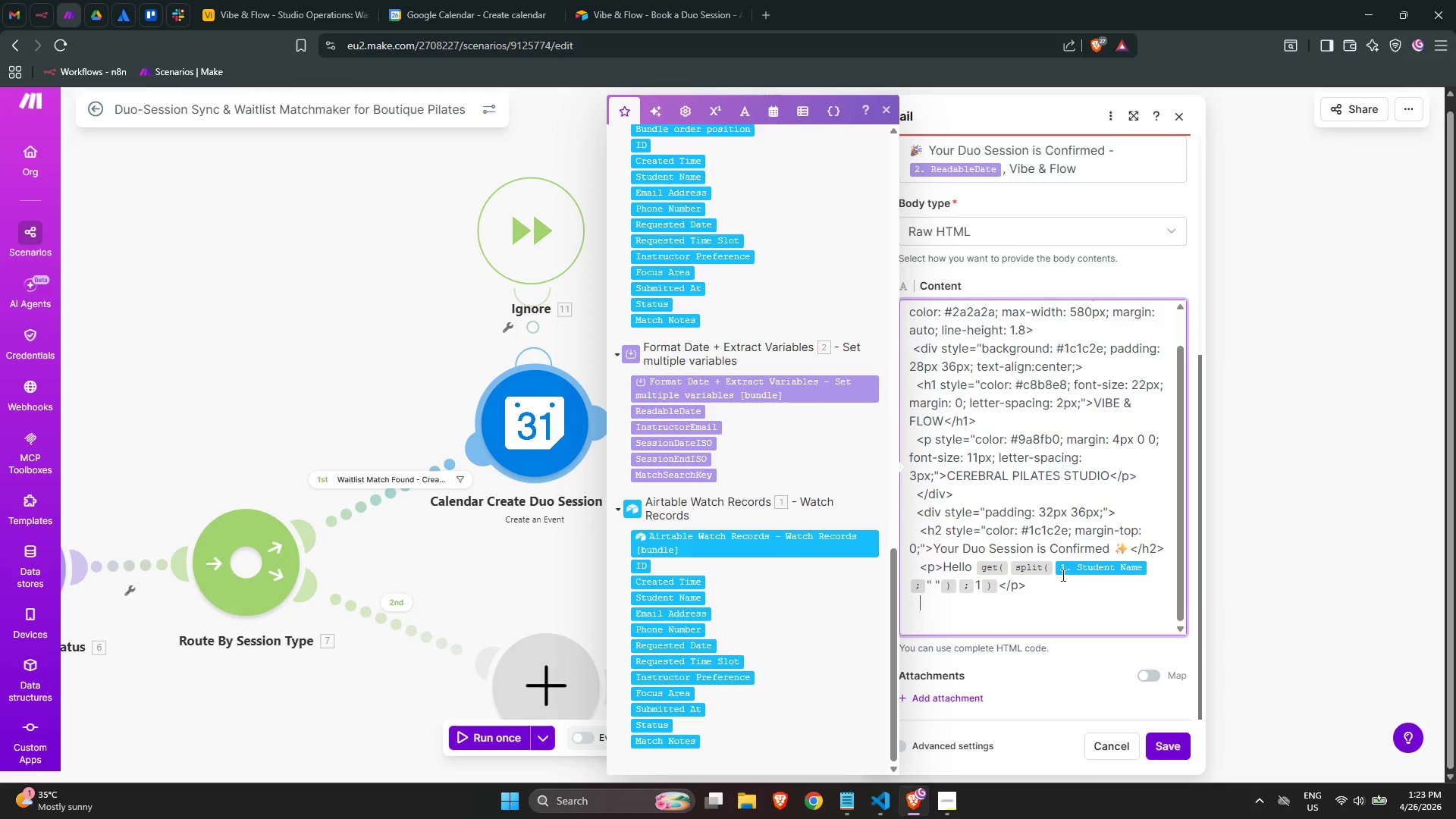 
type(<p>Wonderful news - we've ,at)
key(Backspace)
key(Backspace)
key(Backspace)
type(matched you with a partnet)
key(Backspace)
type(r for you upvomi)
key(Backspace)
key(Backspace)
key(Backspace)
key(Backspace)
key(Backspace)
key(Backspace)
key(Backspace)
key(Backspace)
 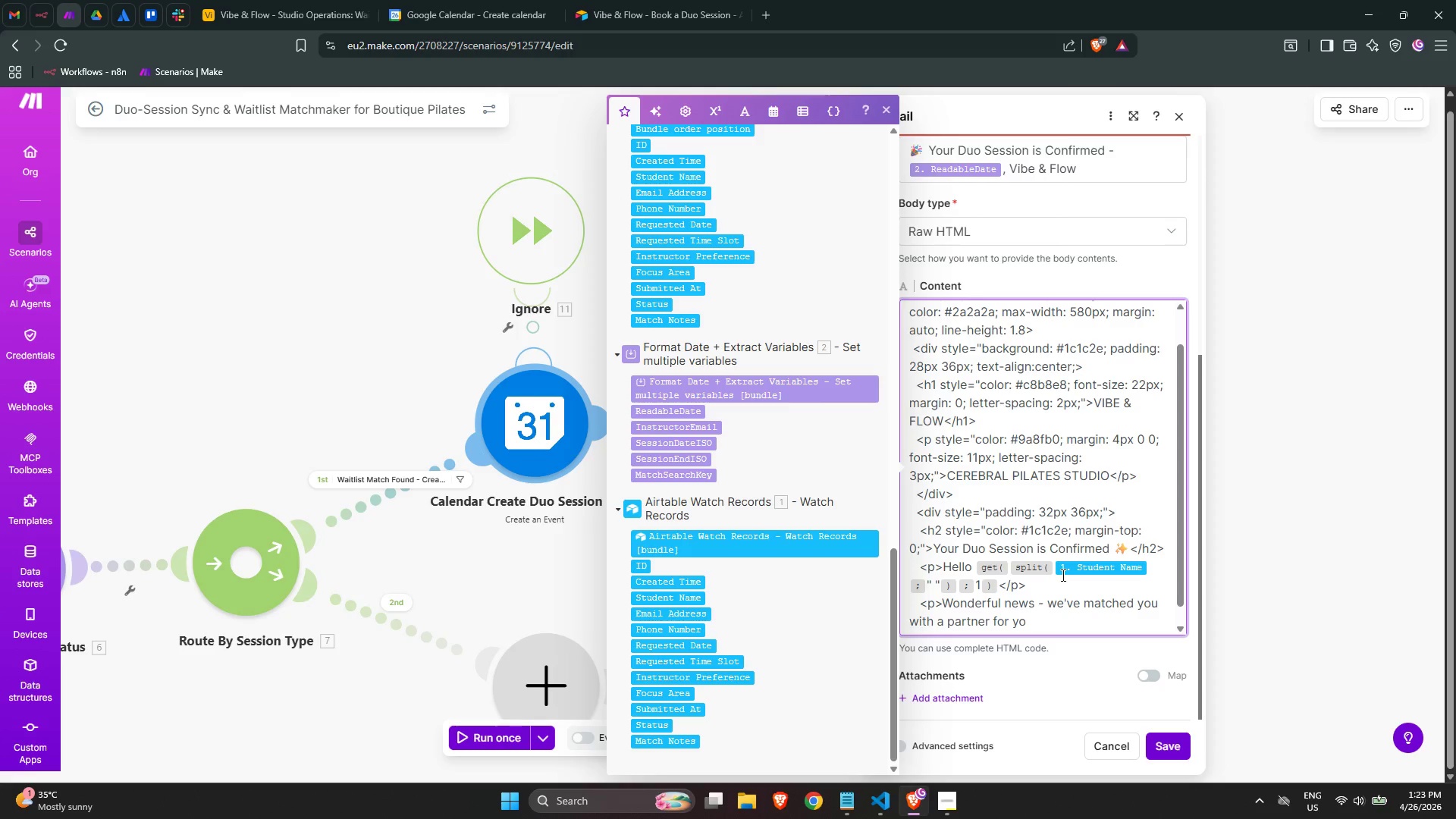 
type(ur upcoming es)
key(Backspace)
key(Backspace)
type(session. You Cerebral Pilates duo is officially on the books.</p)
key(Backspace)
key(Backspace)
type(p>)
 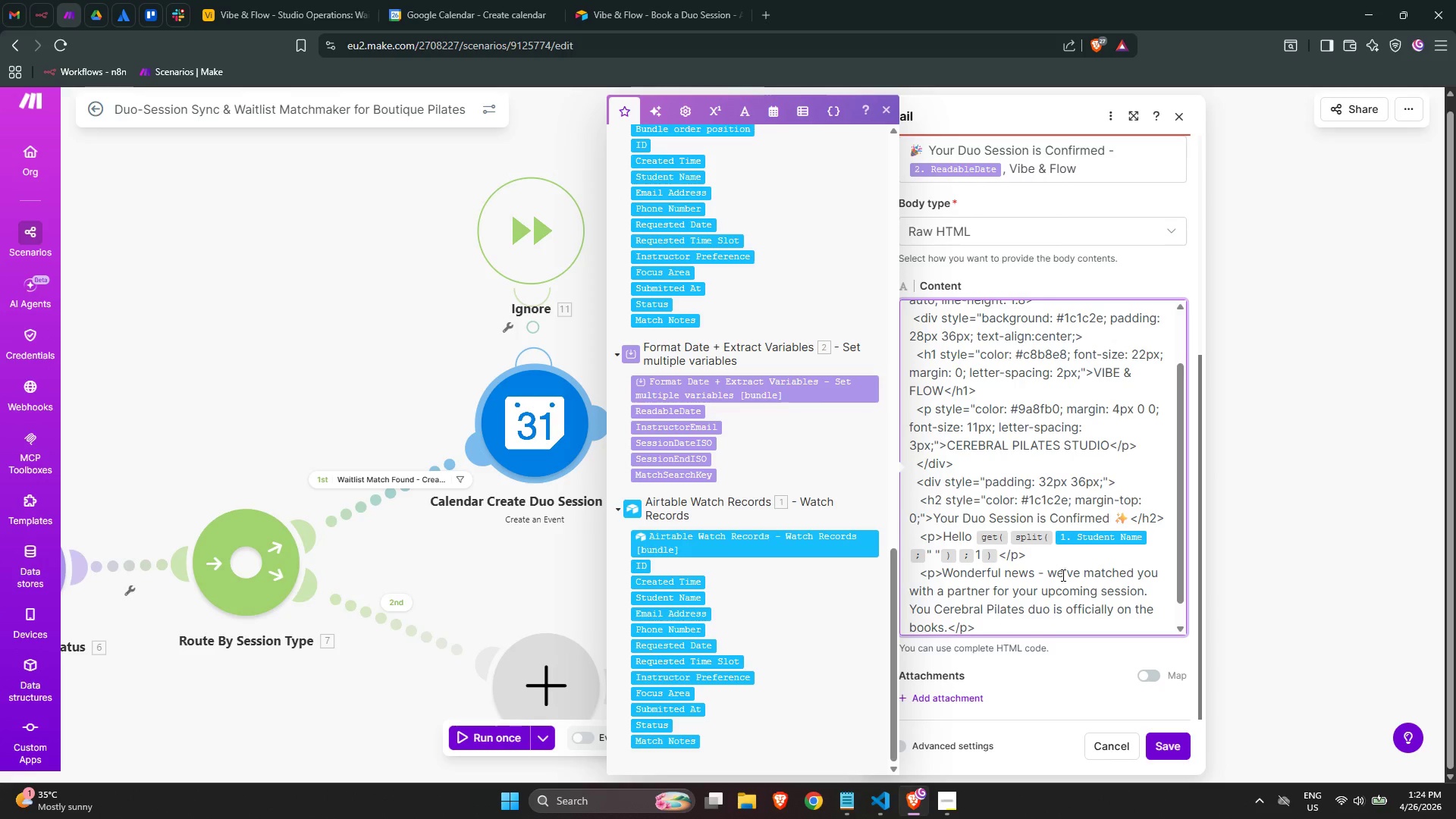 
key(Enter)
 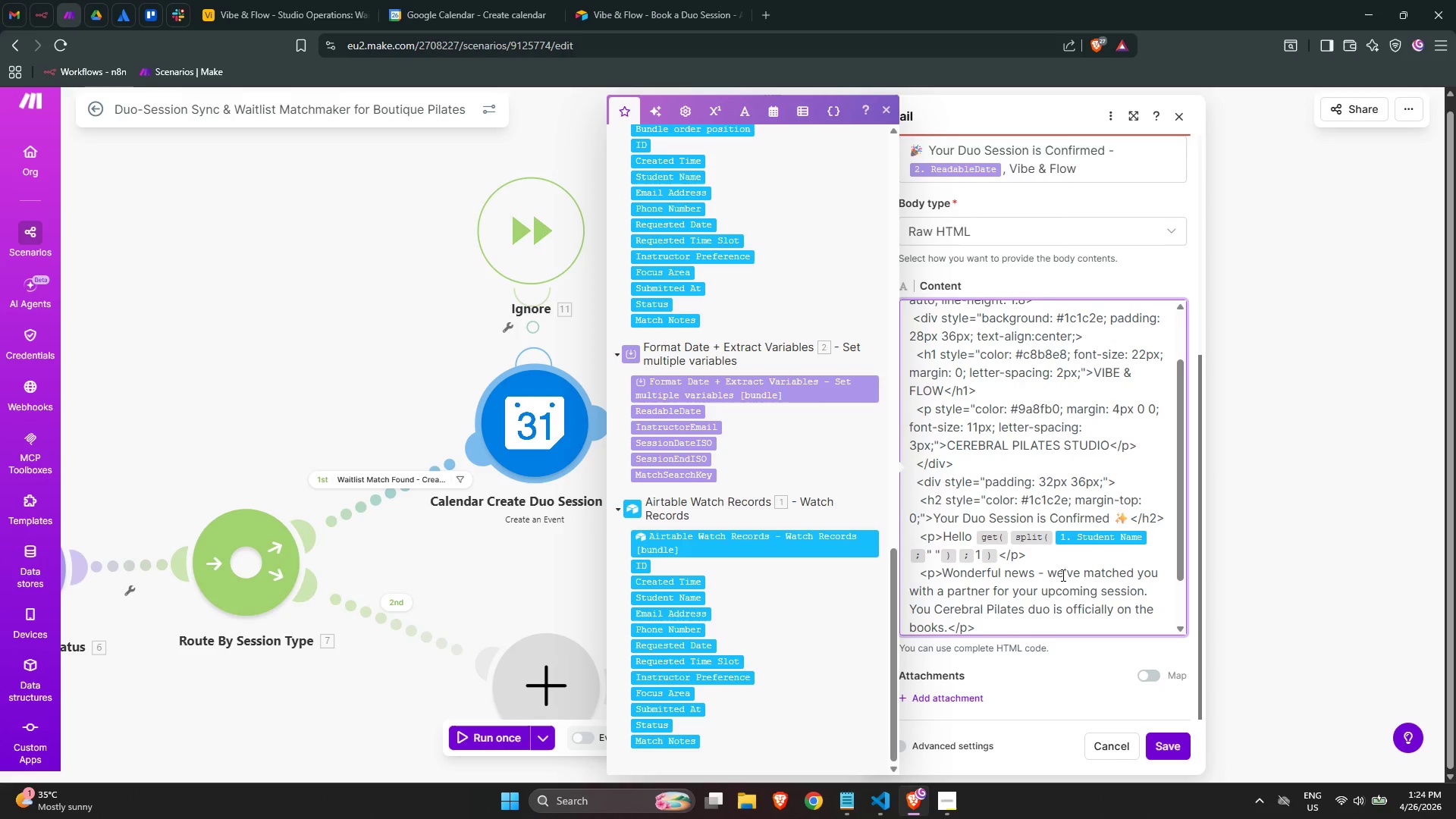 
key(Enter)
 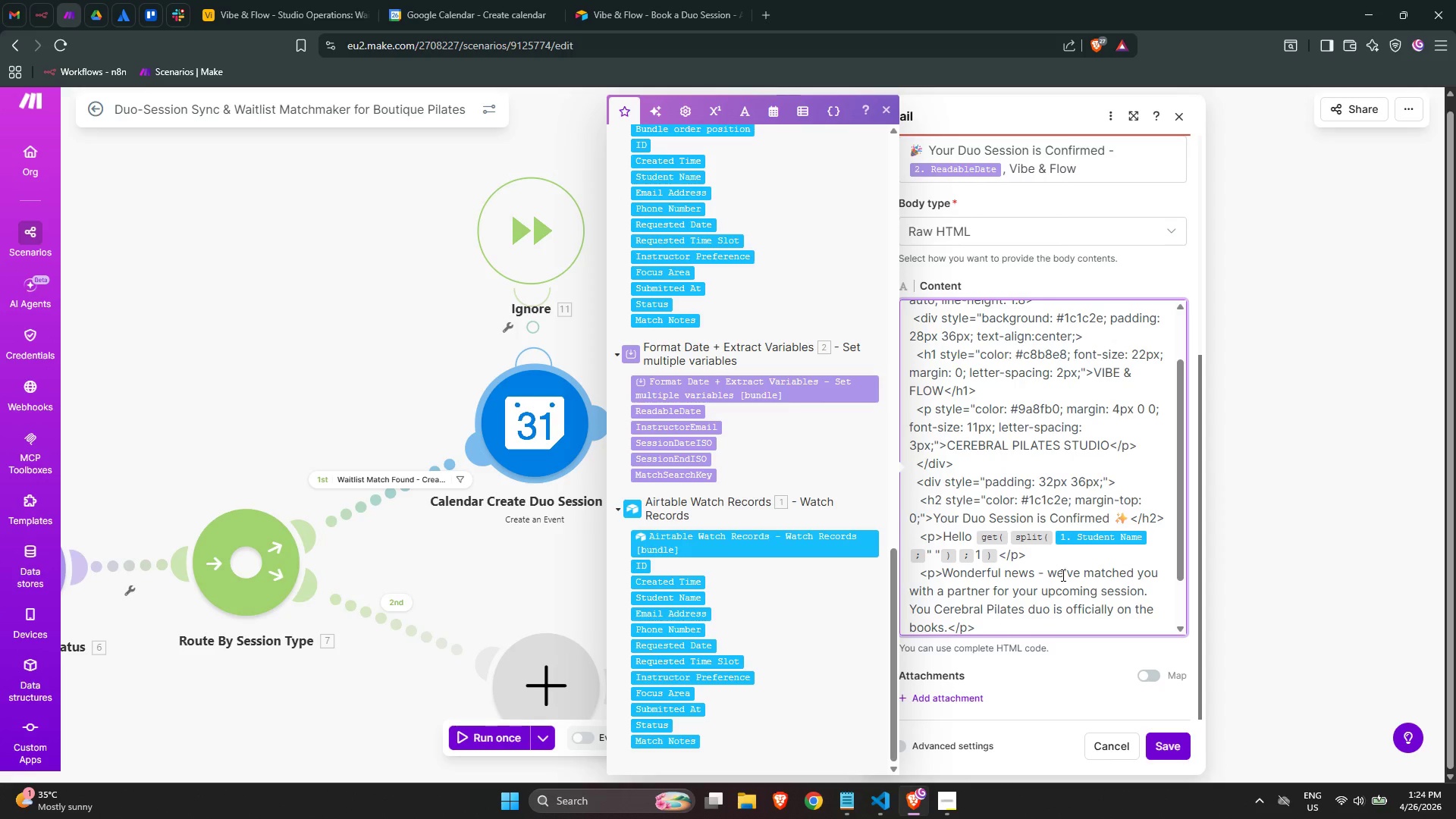 
key(Space)
 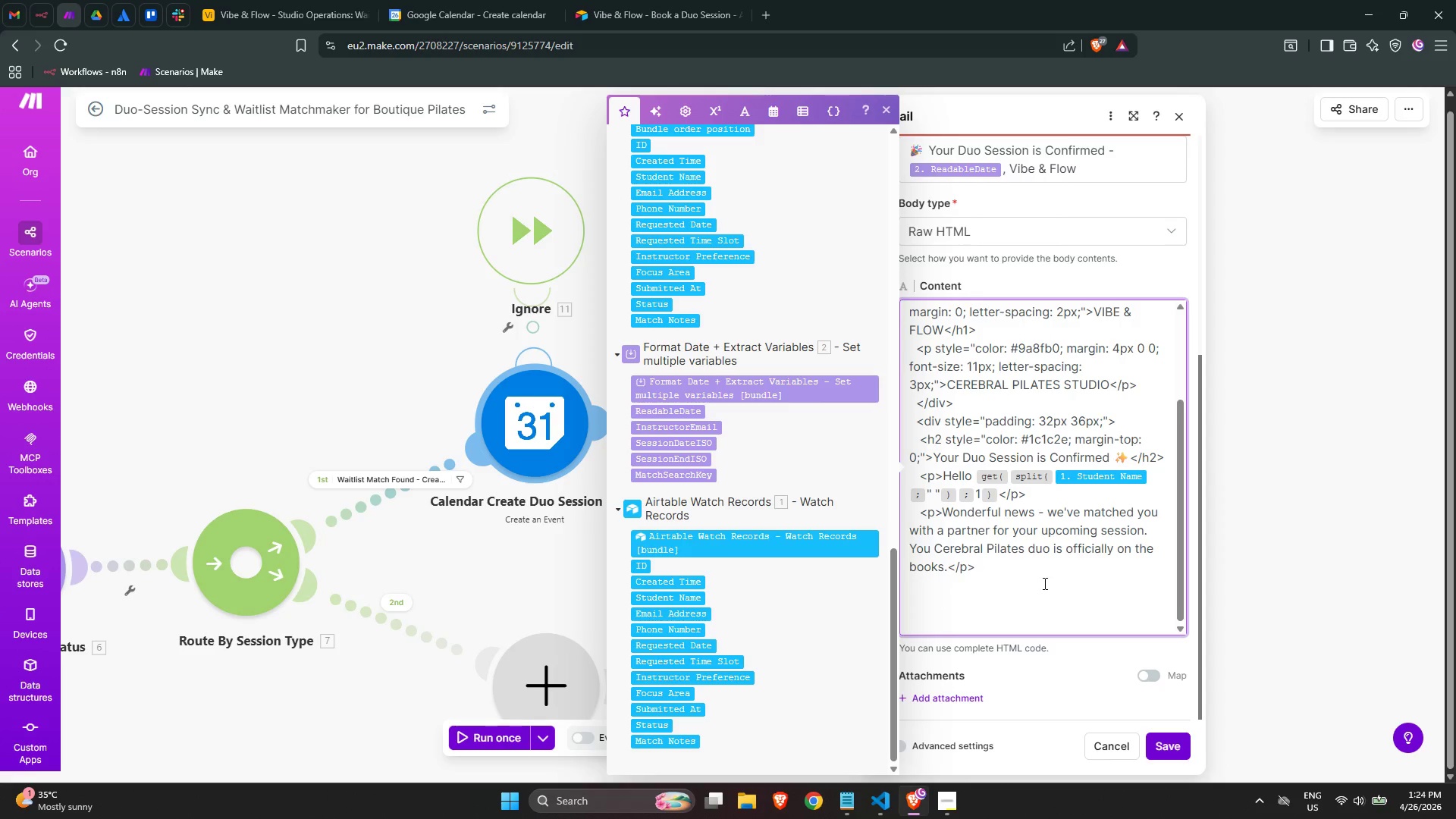 
scroll: coordinate [1045, 583], scroll_direction: down, amount: 1.0
 